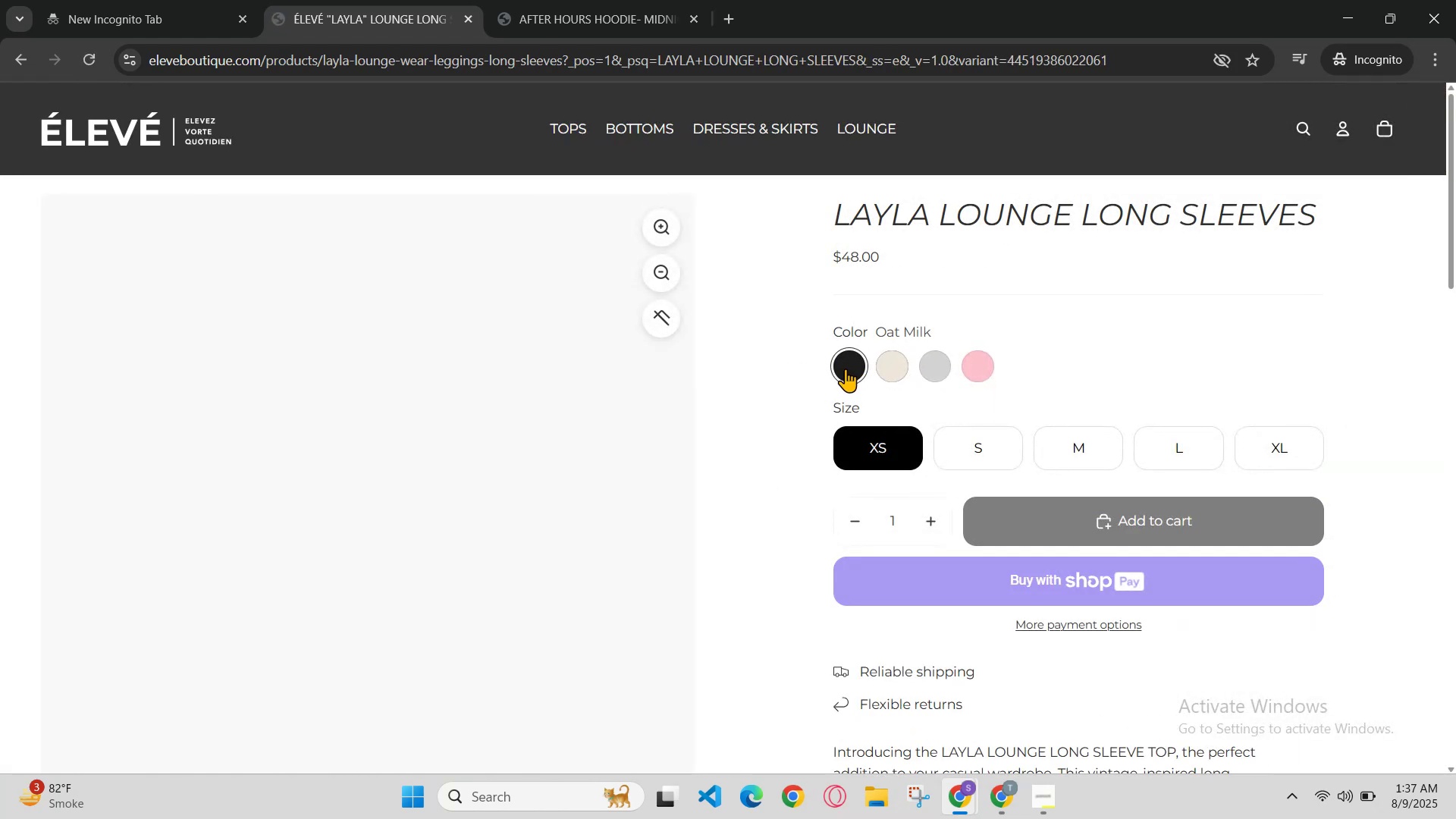 
scroll: coordinate [820, 410], scroll_direction: none, amount: 0.0
 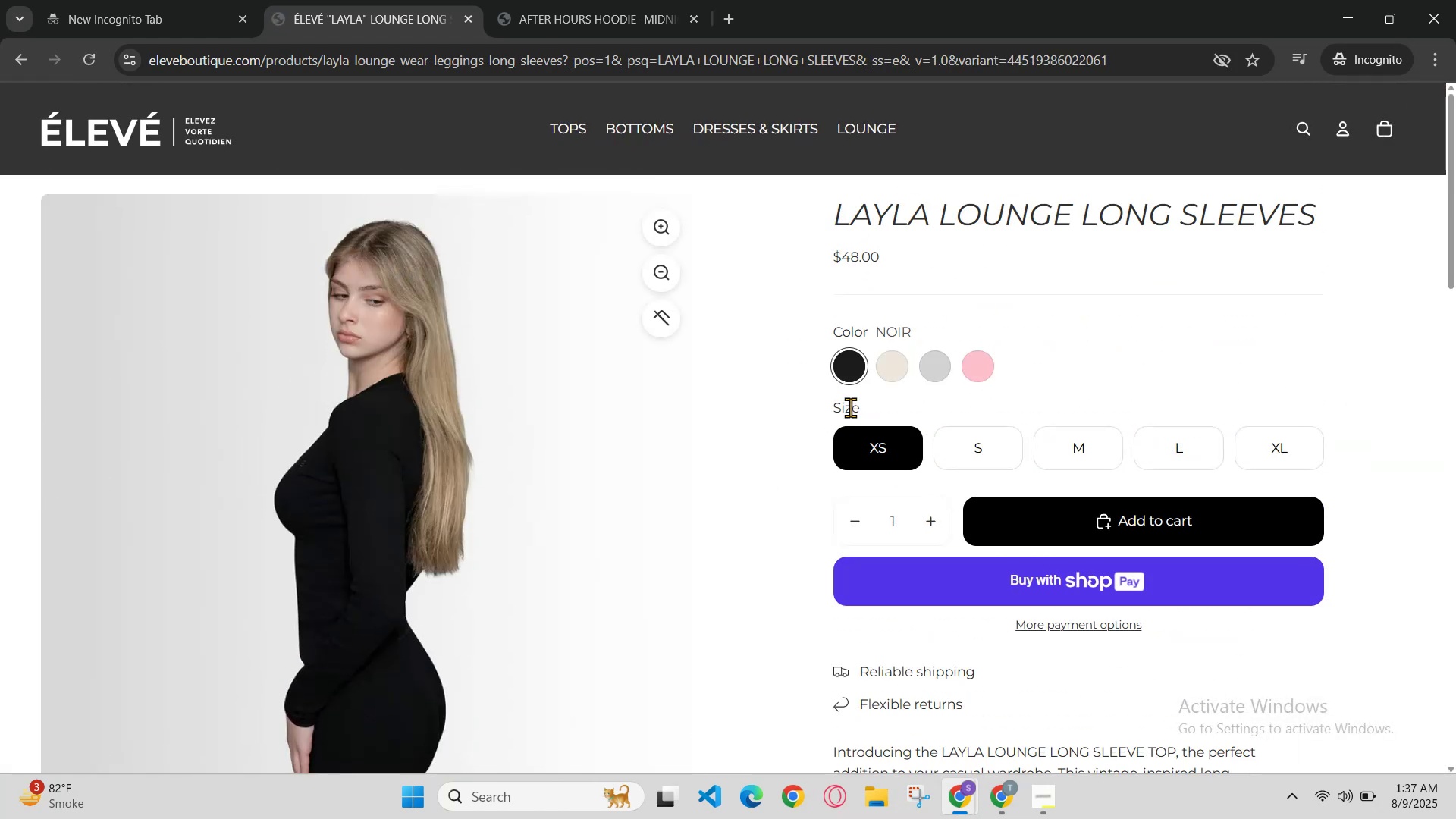 
scroll: coordinate [855, 403], scroll_direction: up, amount: 1.0
 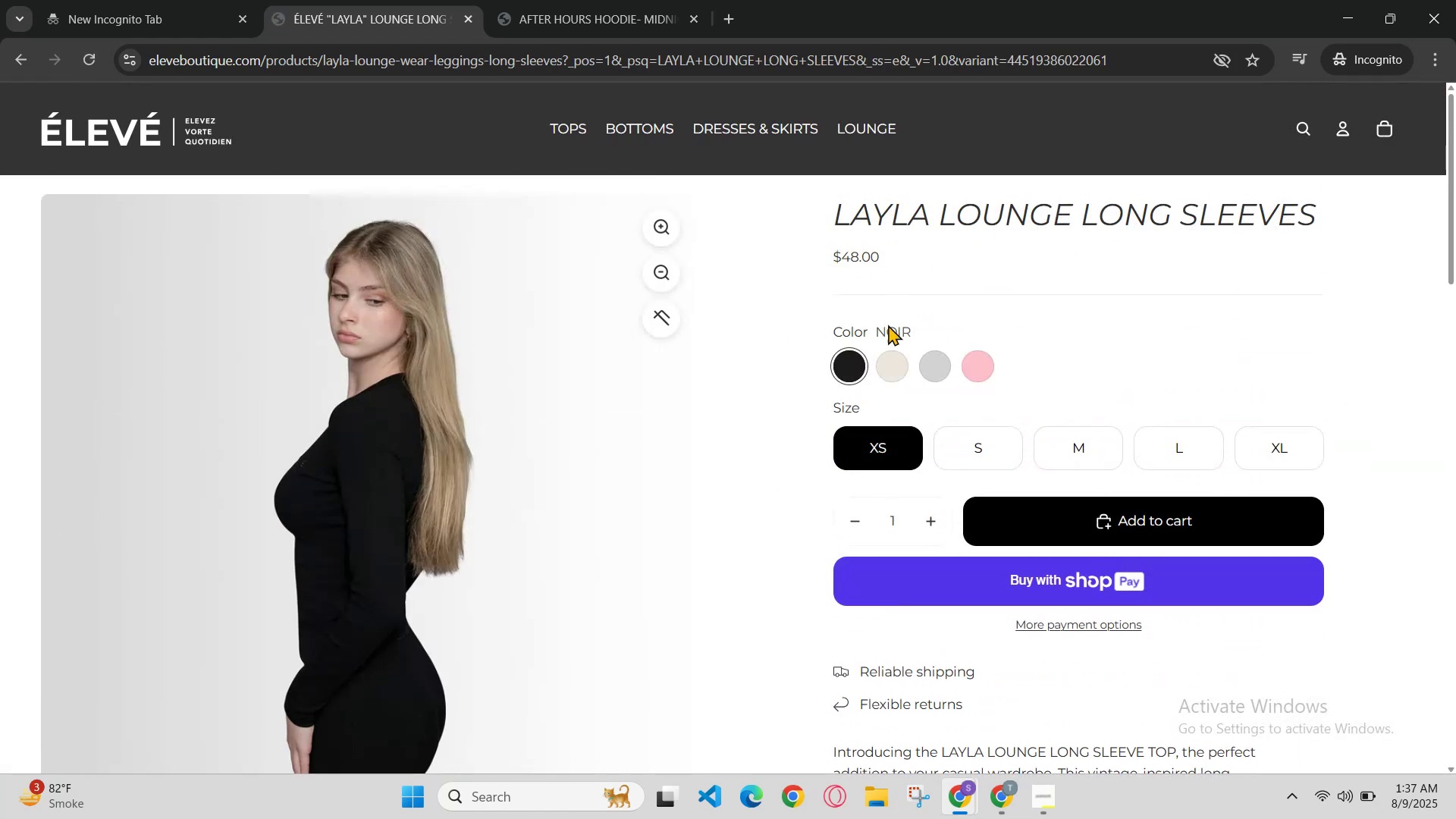 
left_click_drag(start_coordinate=[880, 331], to_coordinate=[966, 316])
 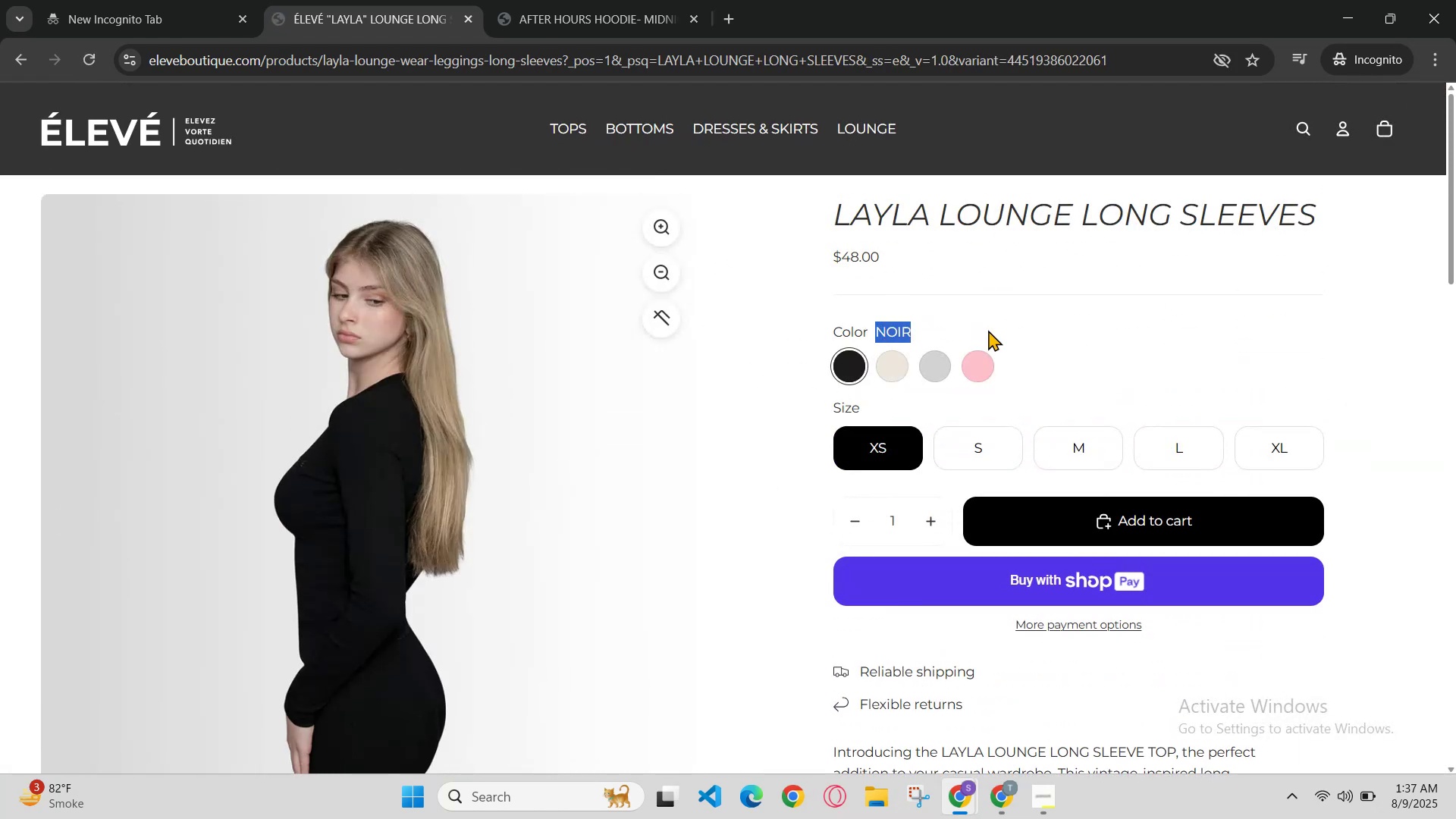 
hold_key(key=ControlLeft, duration=0.84)
 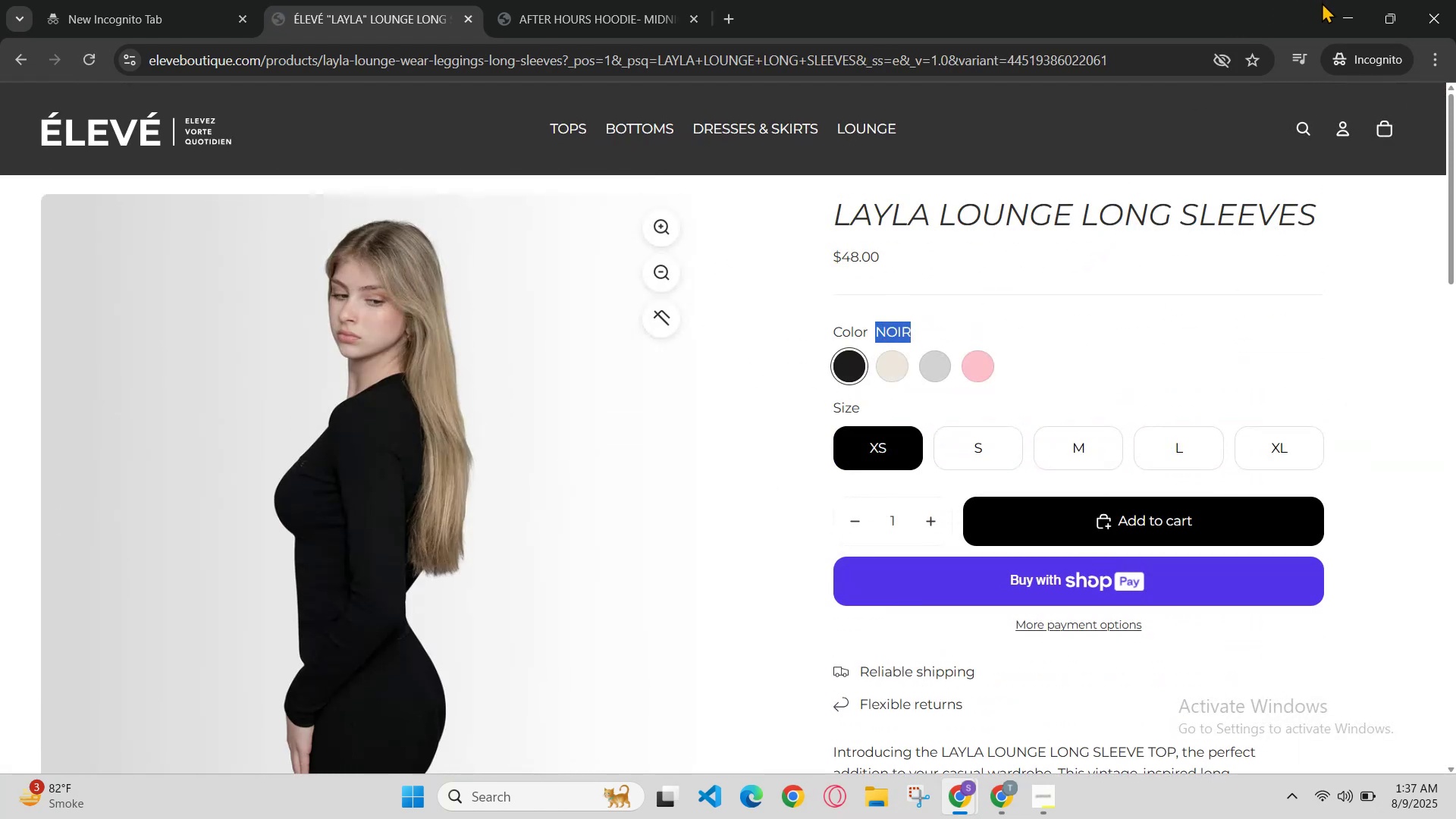 
hold_key(key=C, duration=0.48)
 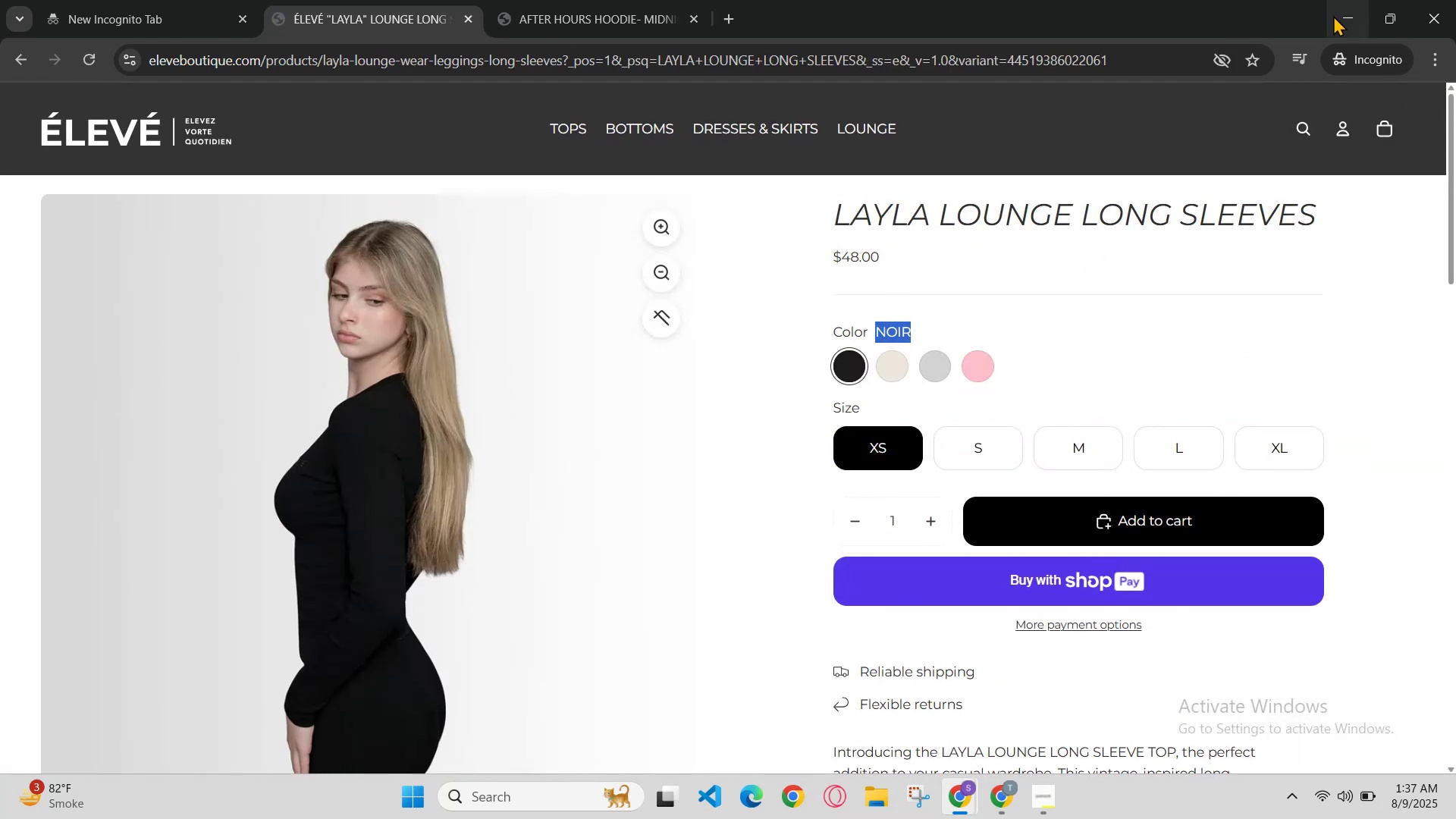 
left_click_drag(start_coordinate=[1342, 15], to_coordinate=[1336, 18])
 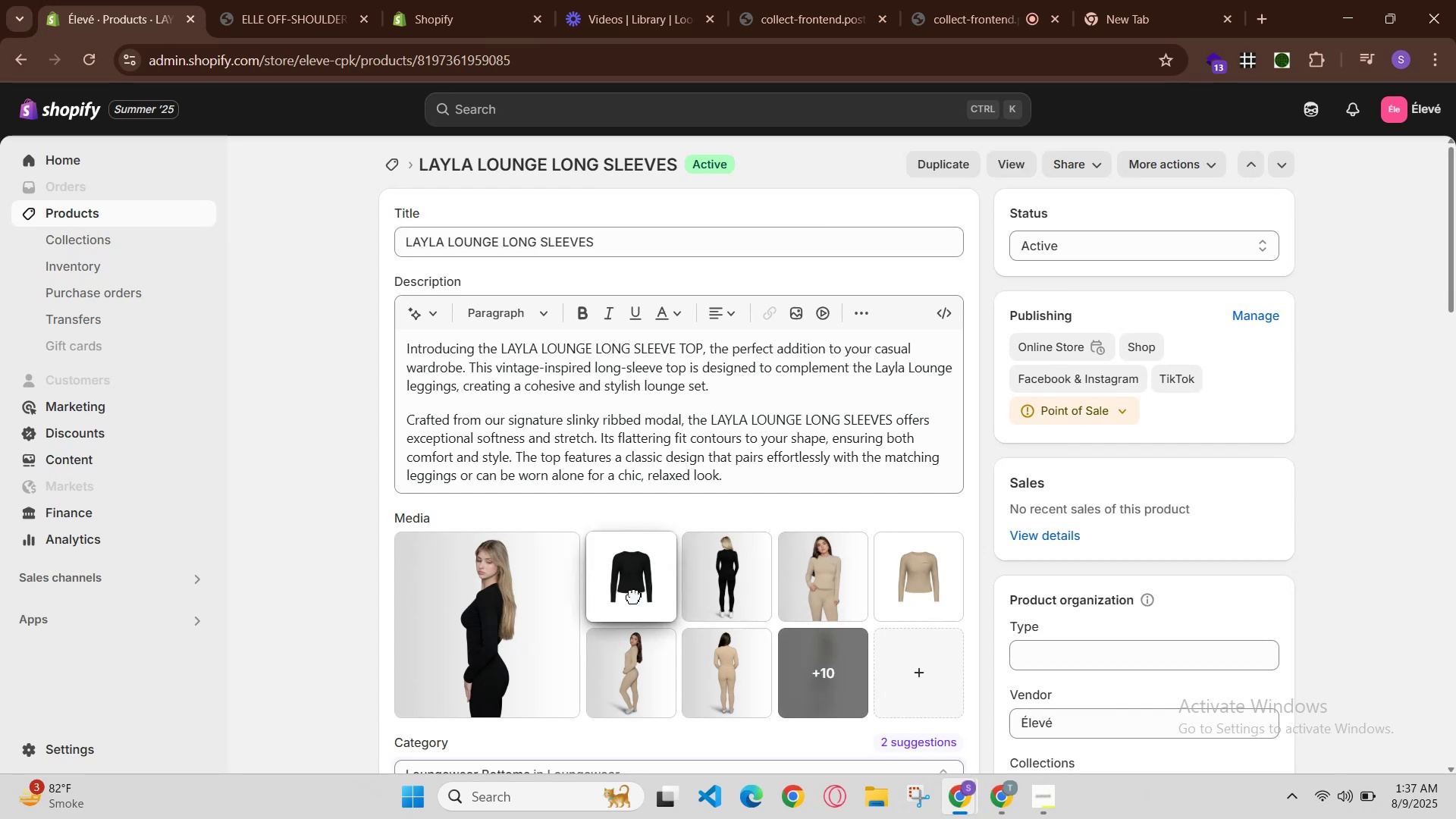 
left_click([638, 592])
 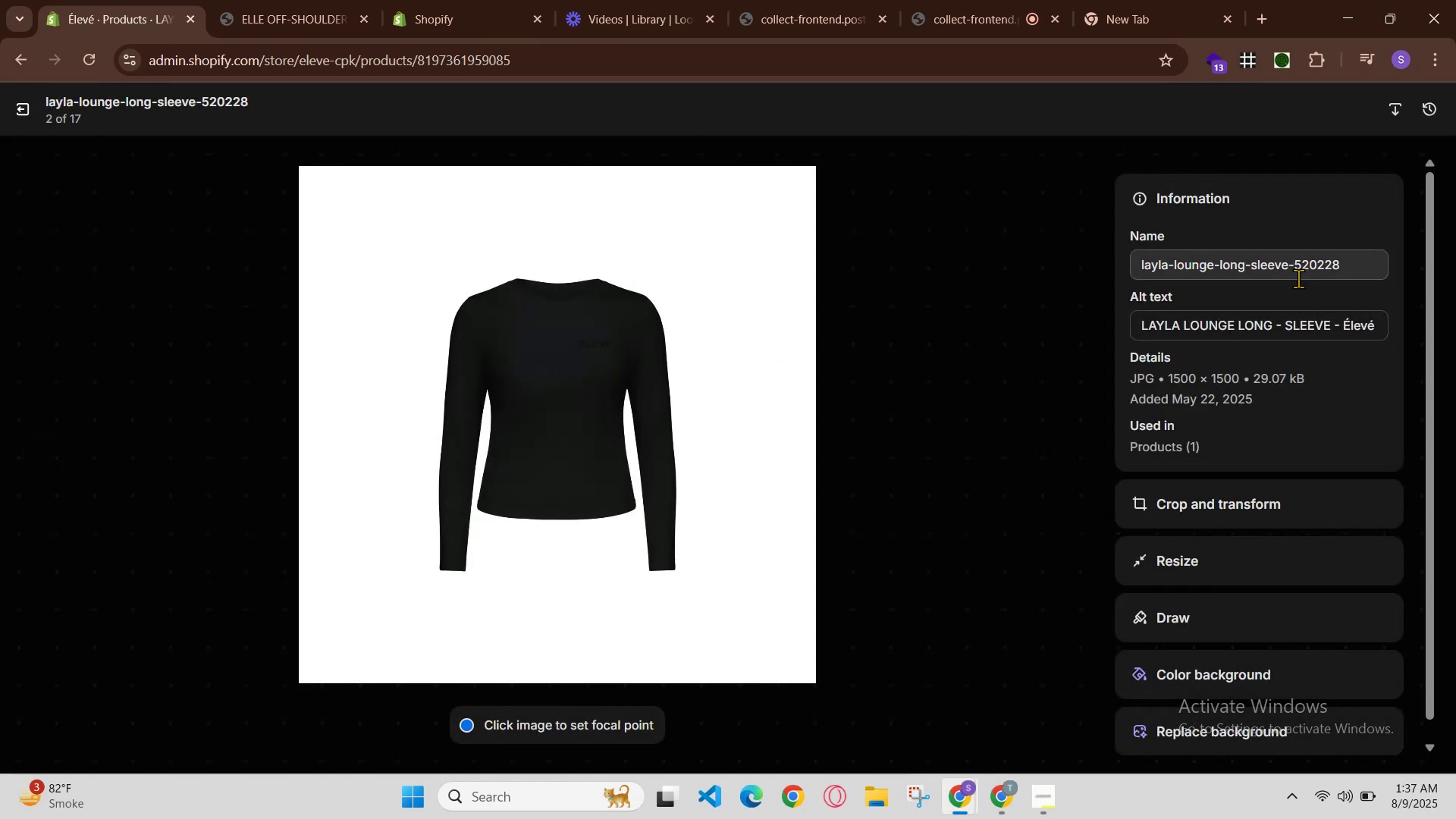 
left_click([1339, 325])
 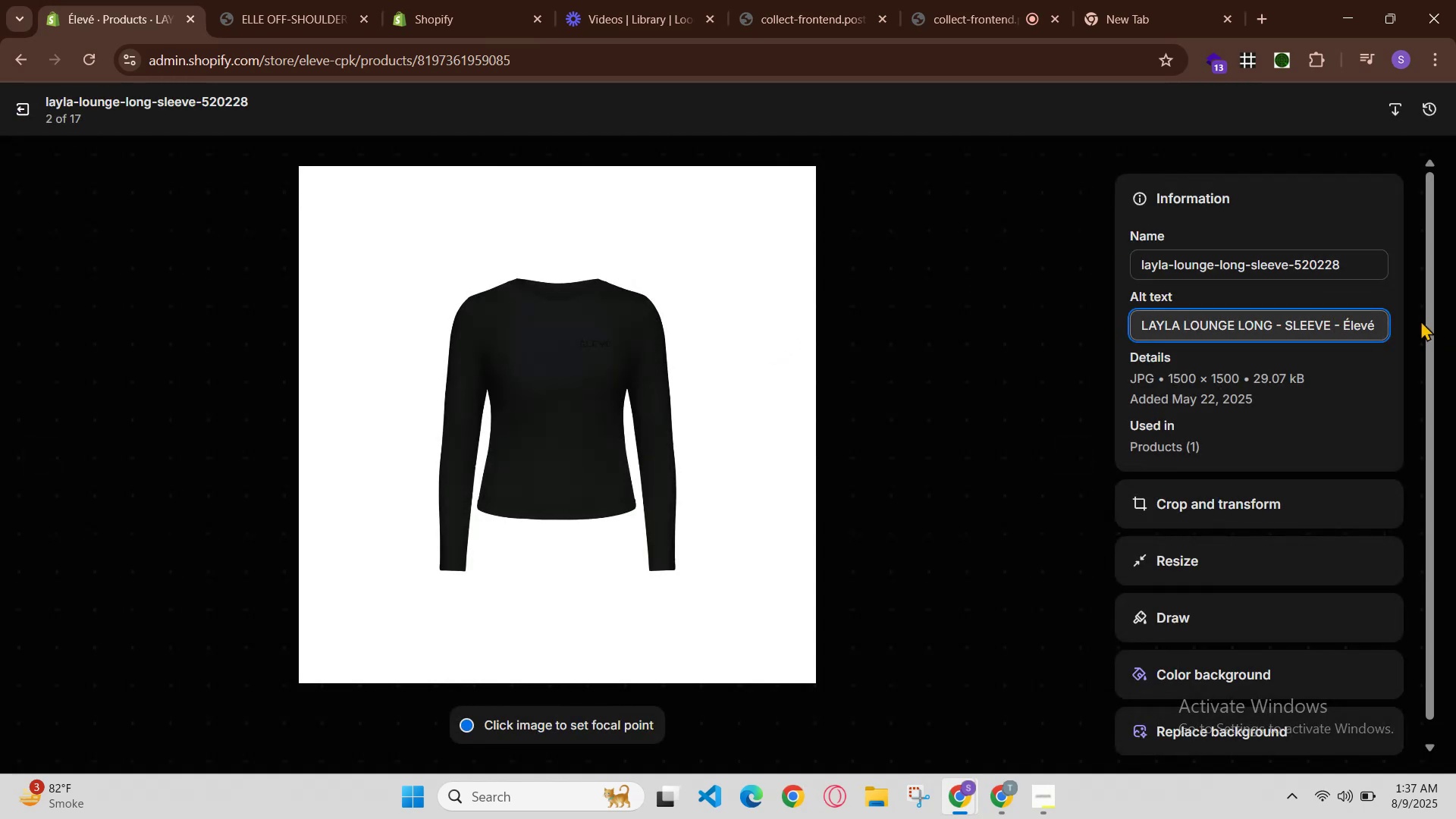 
key(Space)
 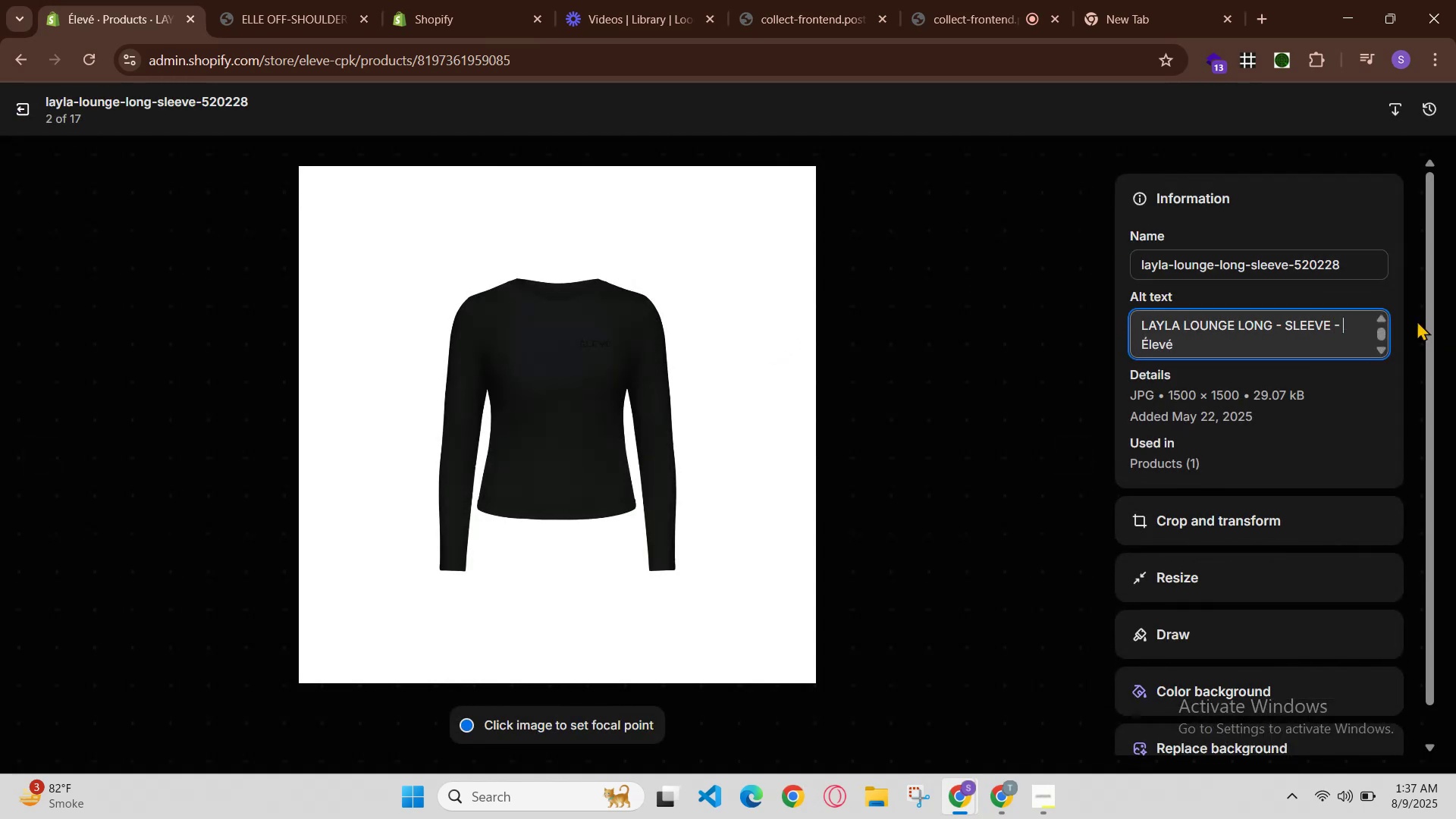 
key(Control+V)
 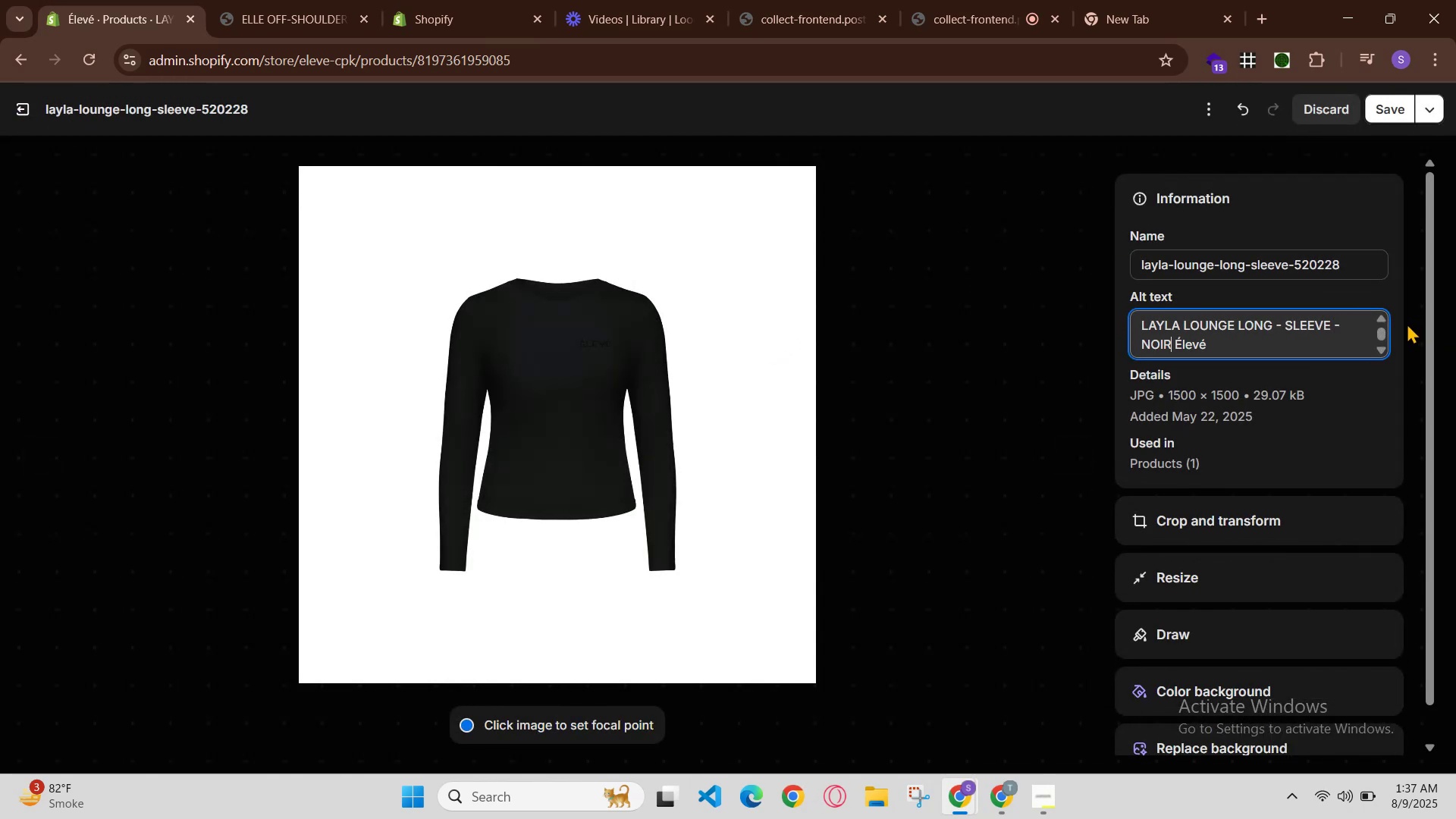 
key(Control+Z)
 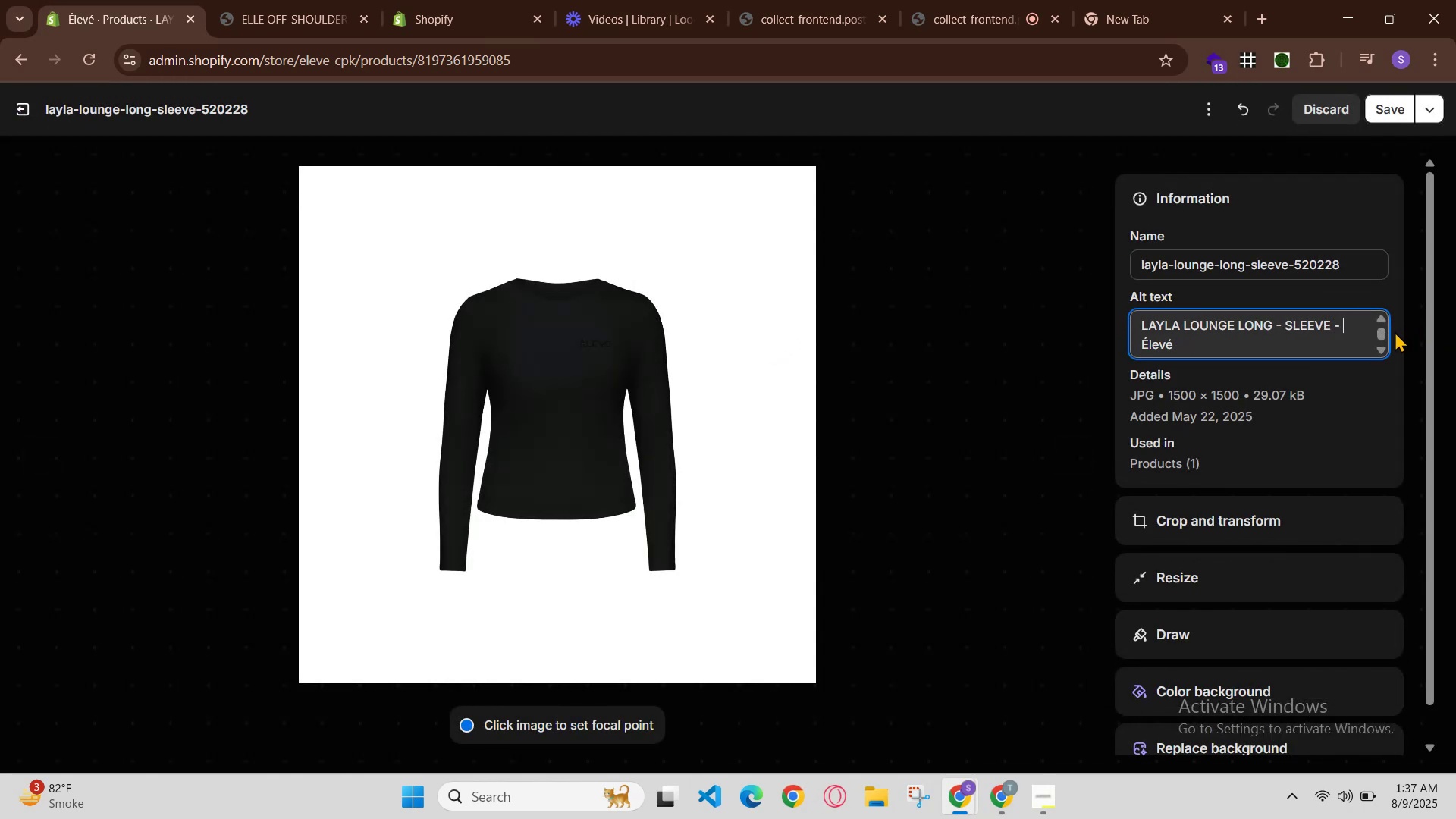 
key(Control+Z)
 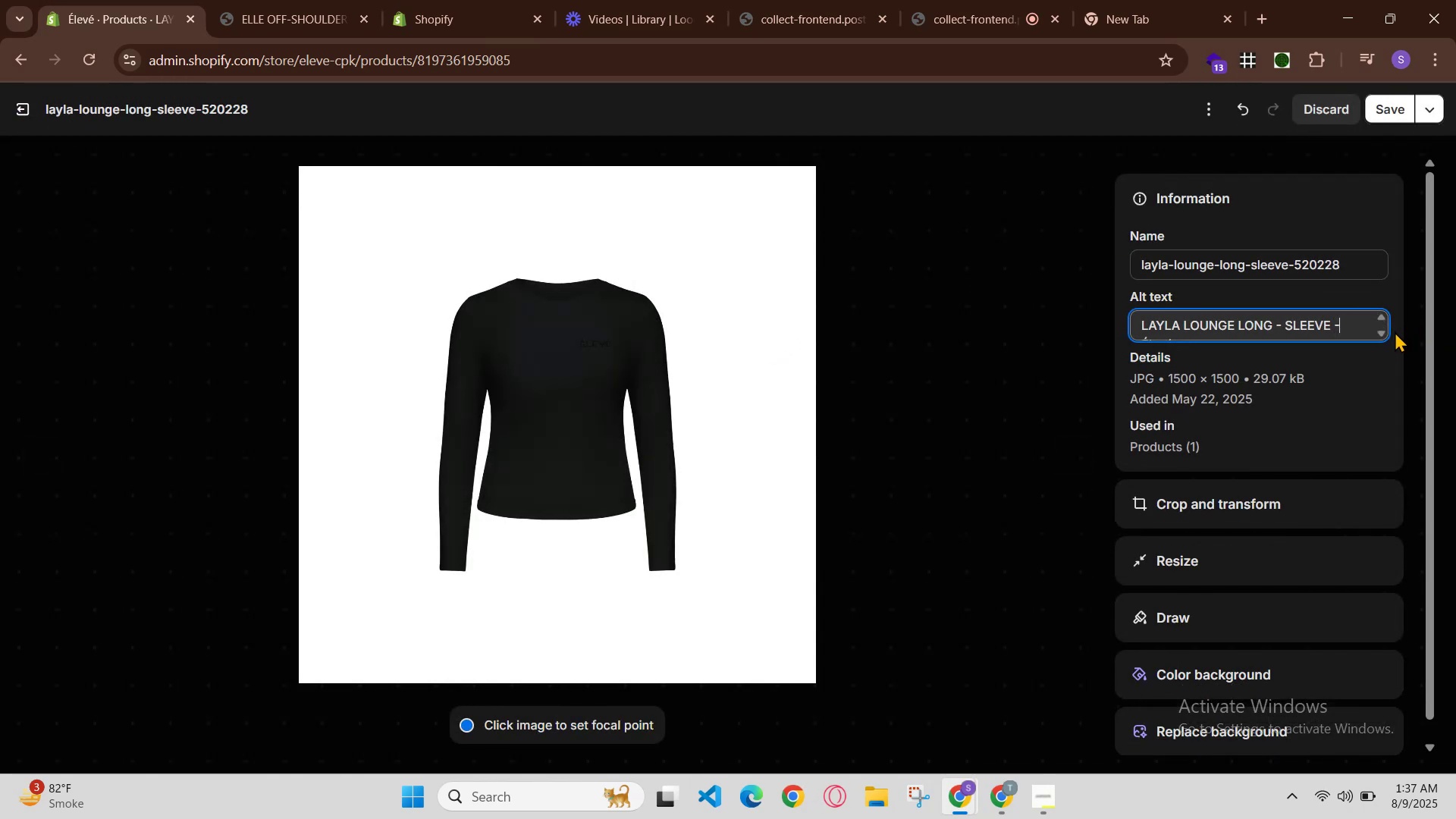 
key(Control+Z)
 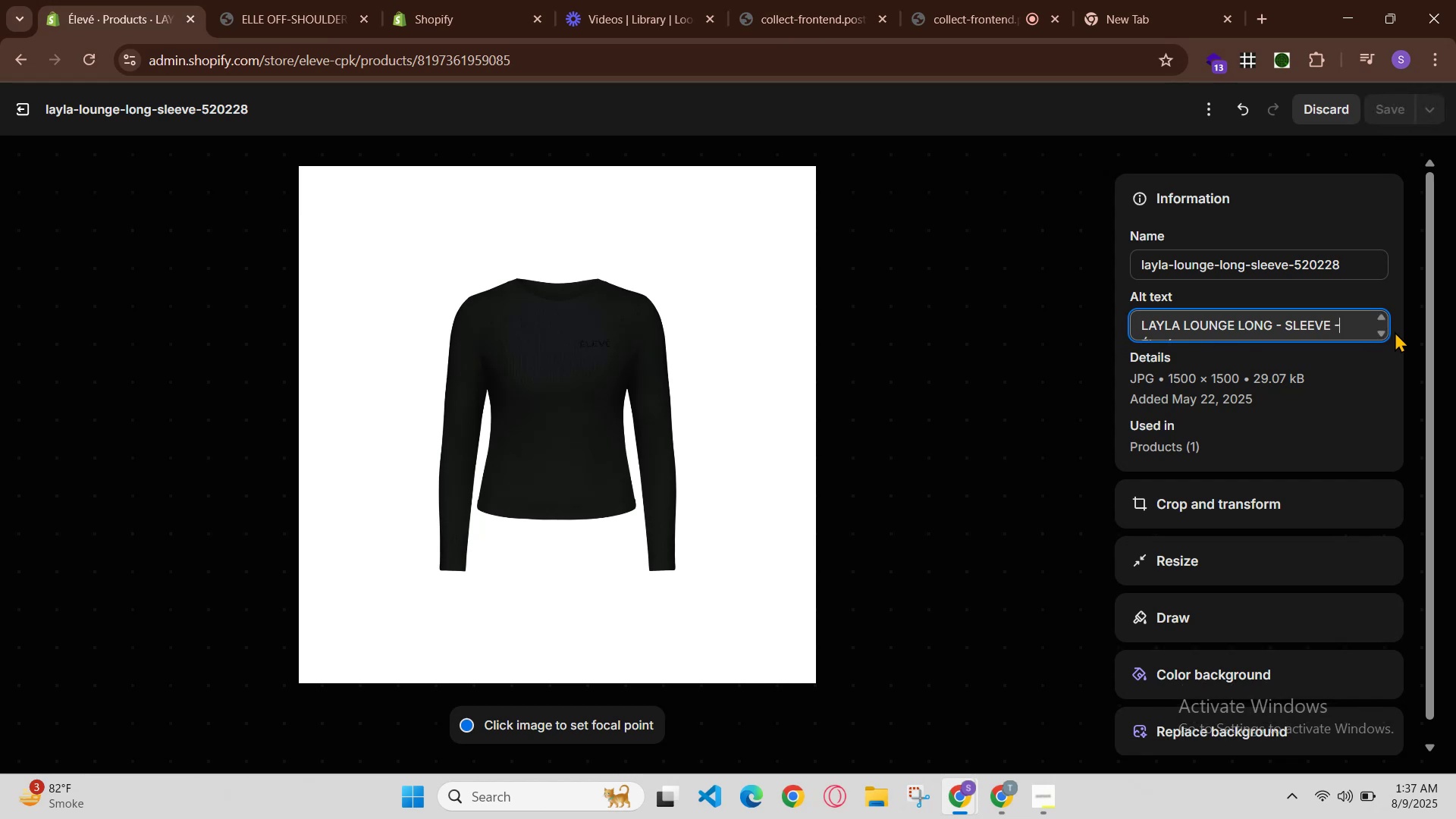 
scroll: coordinate [1261, 322], scroll_direction: down, amount: 2.0
 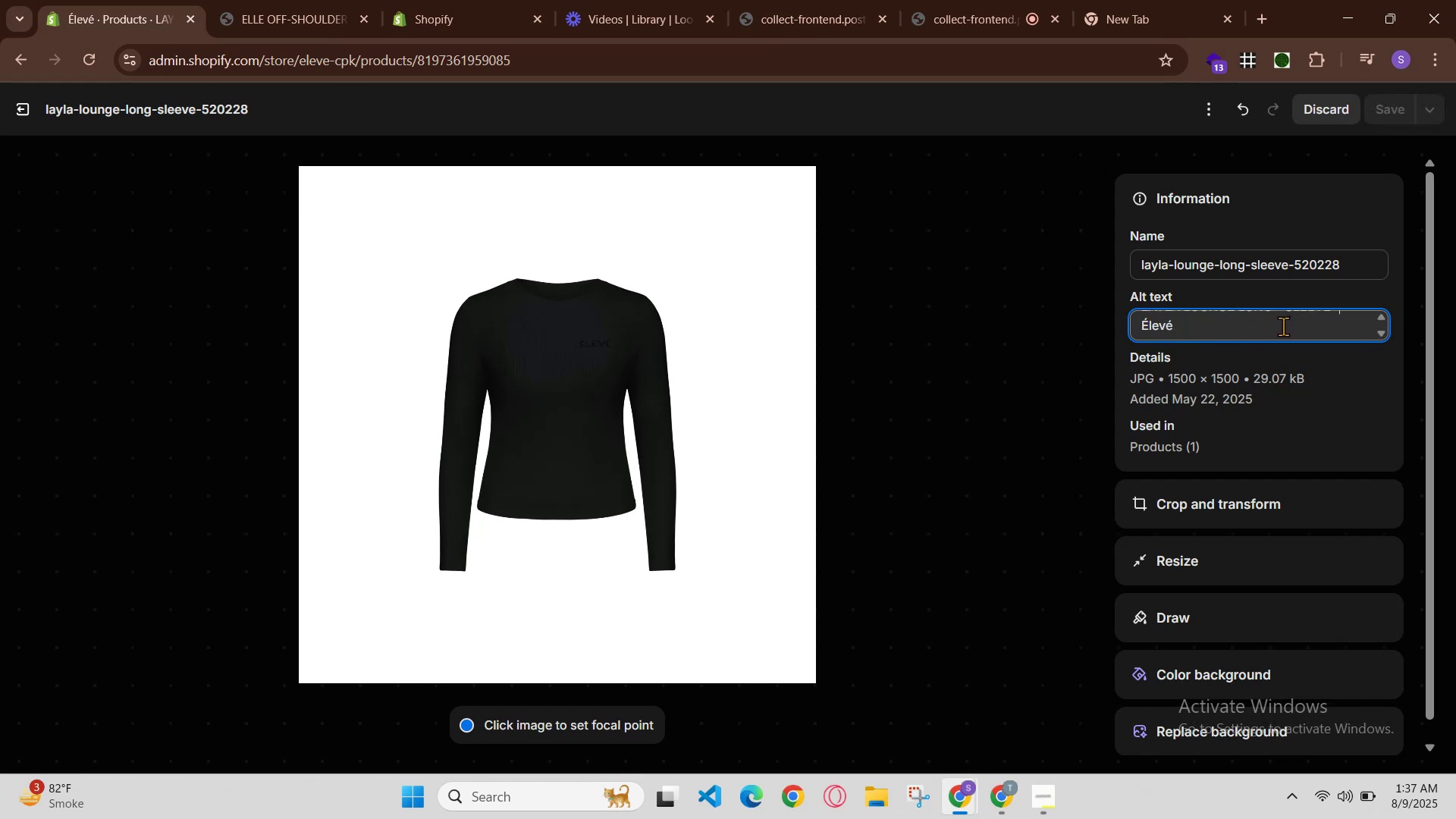 
key(Control+Z)
 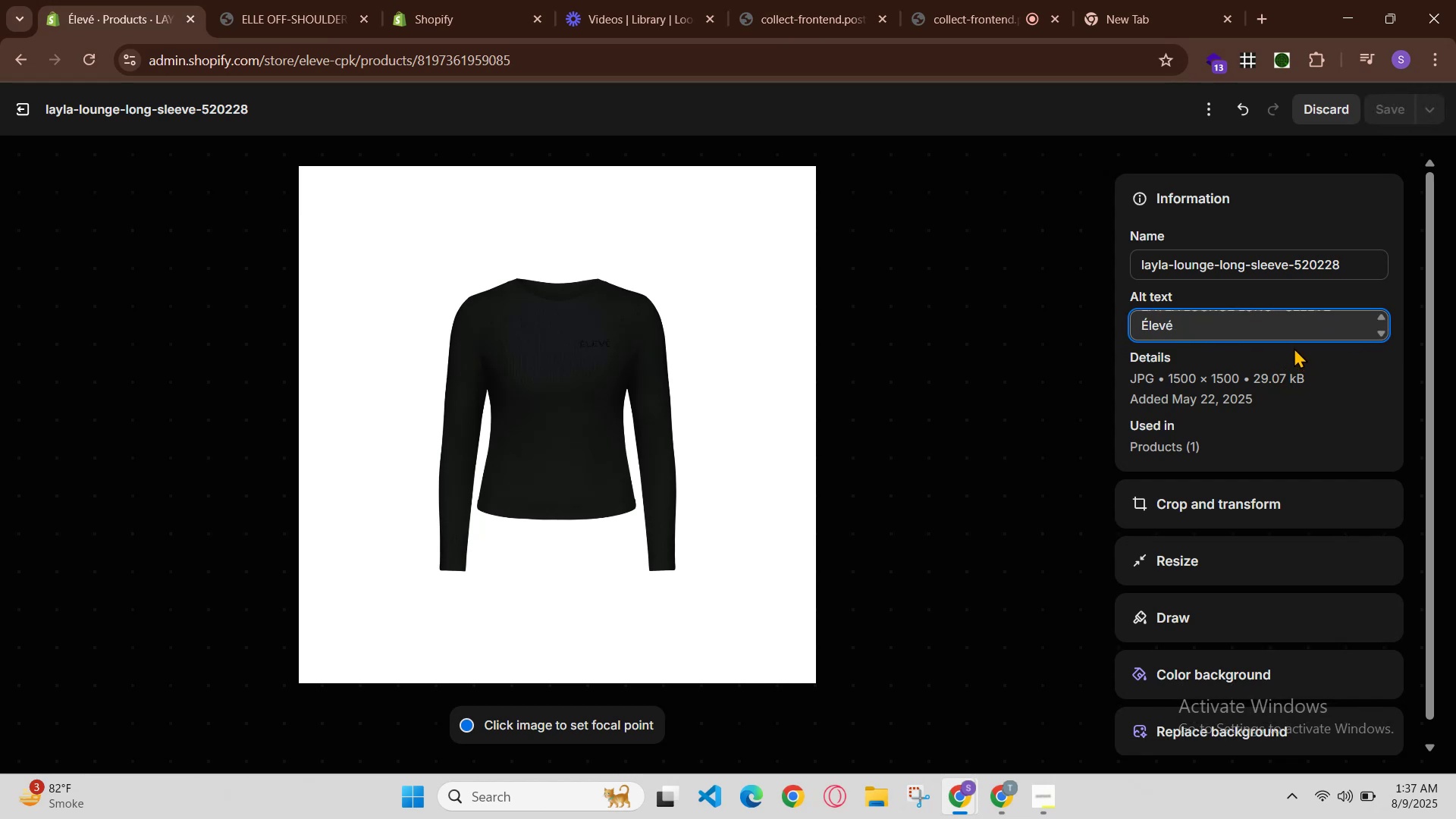 
scroll: coordinate [1282, 337], scroll_direction: up, amount: 2.0
 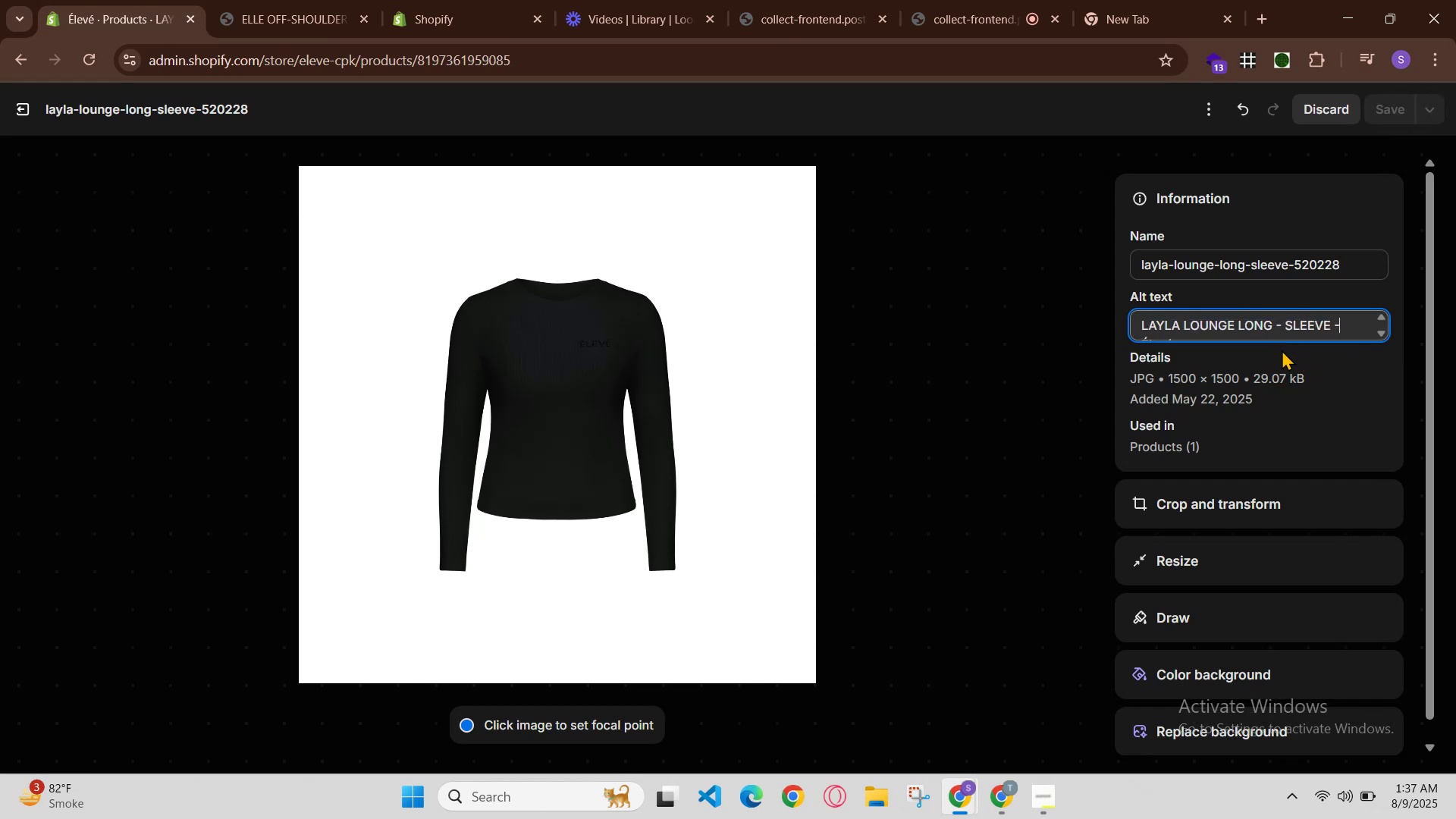 
key(Control+Z)
 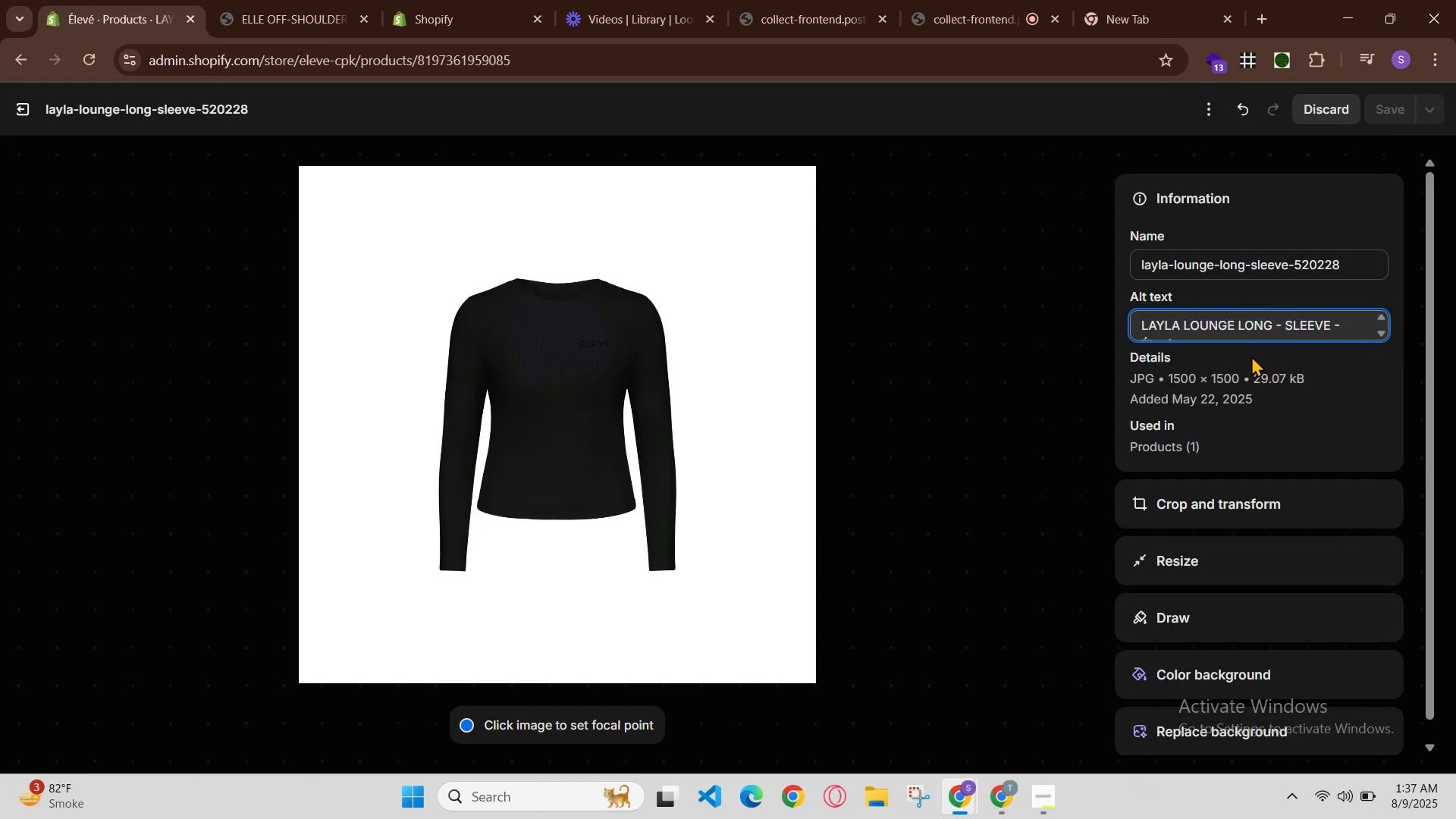 
scroll: coordinate [1156, 301], scroll_direction: down, amount: 5.0
 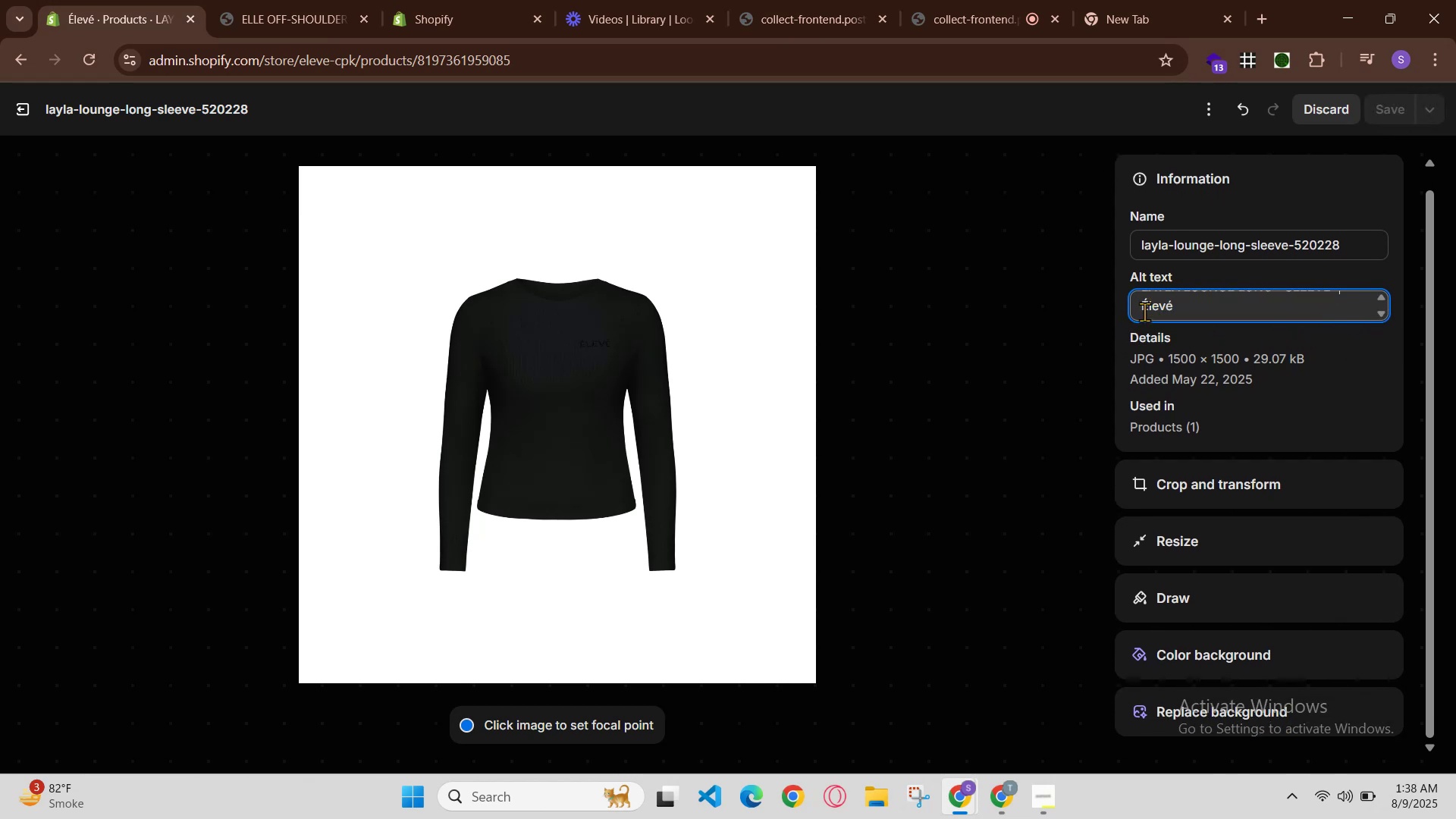 
left_click([1144, 307])
 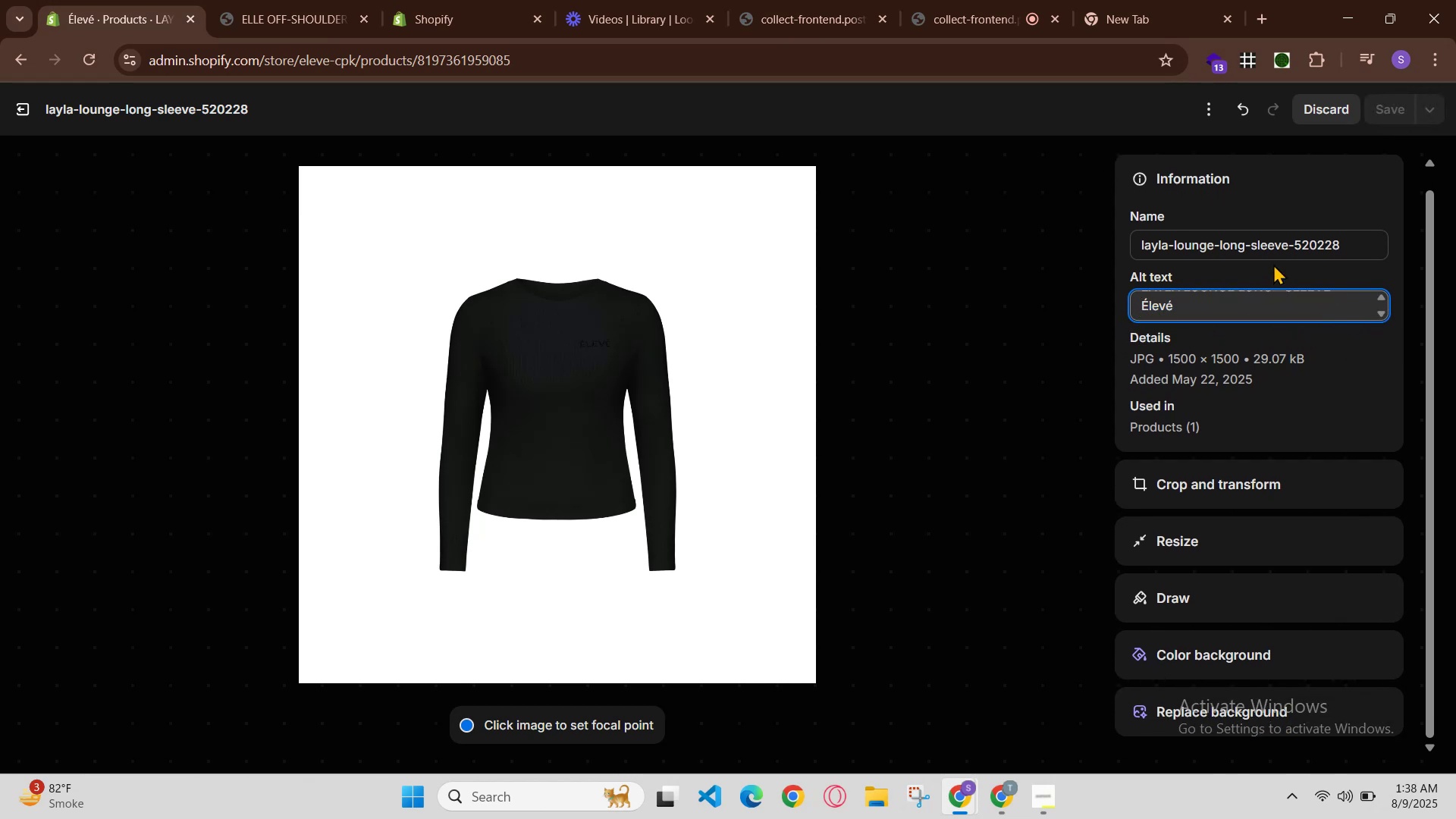 
key(Backspace)
 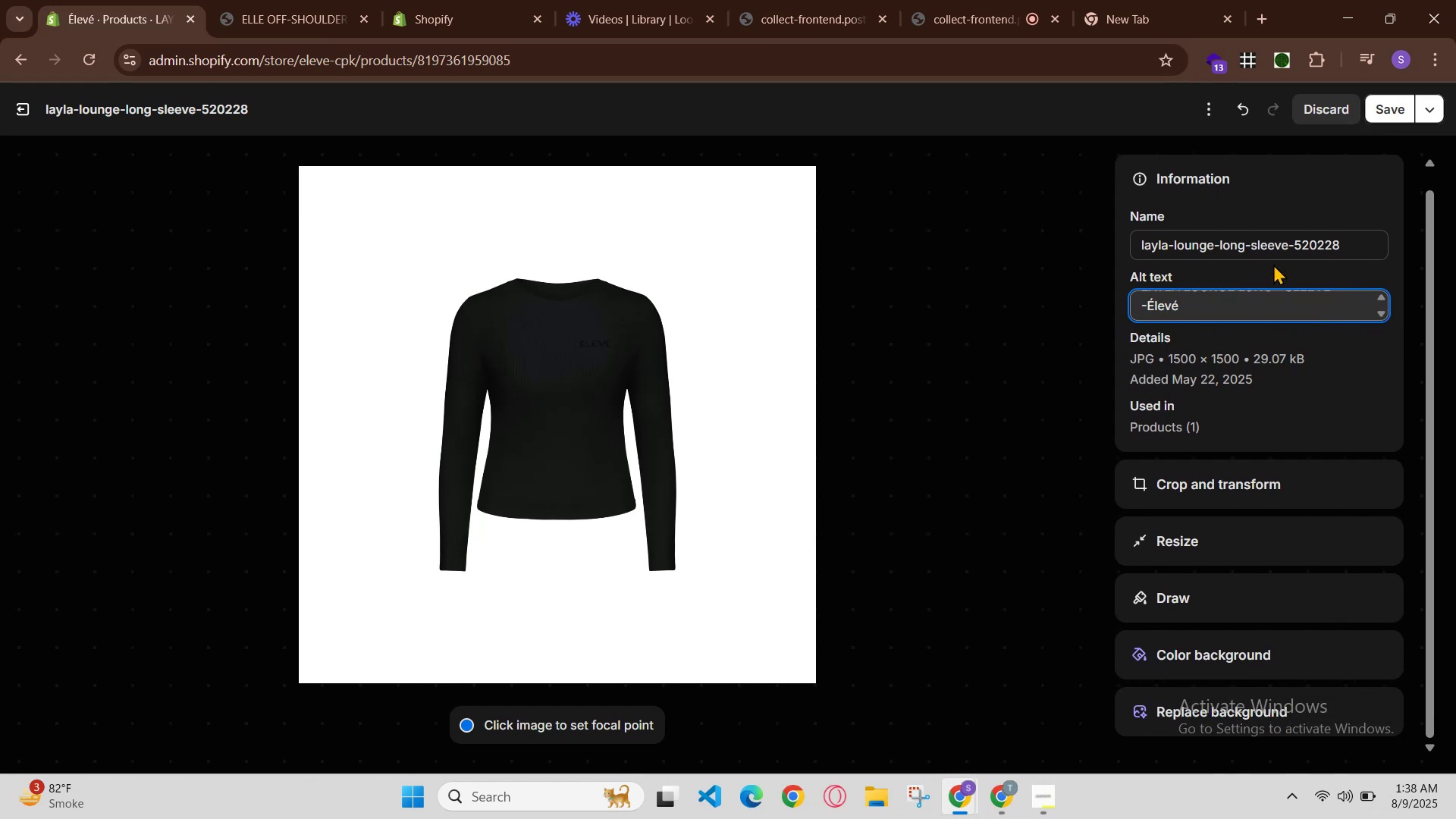 
key(Backspace)
 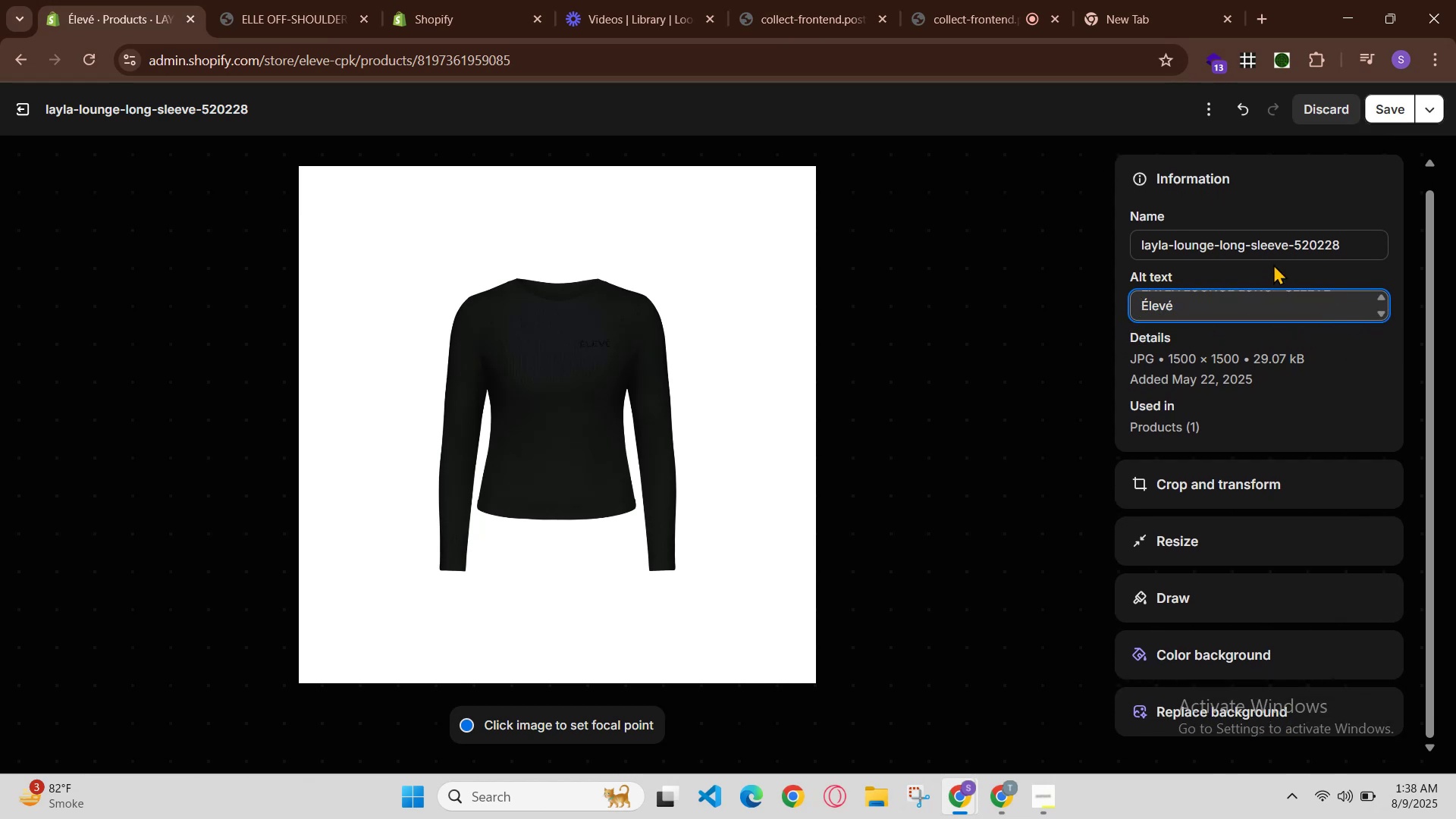 
key(Backspace)
 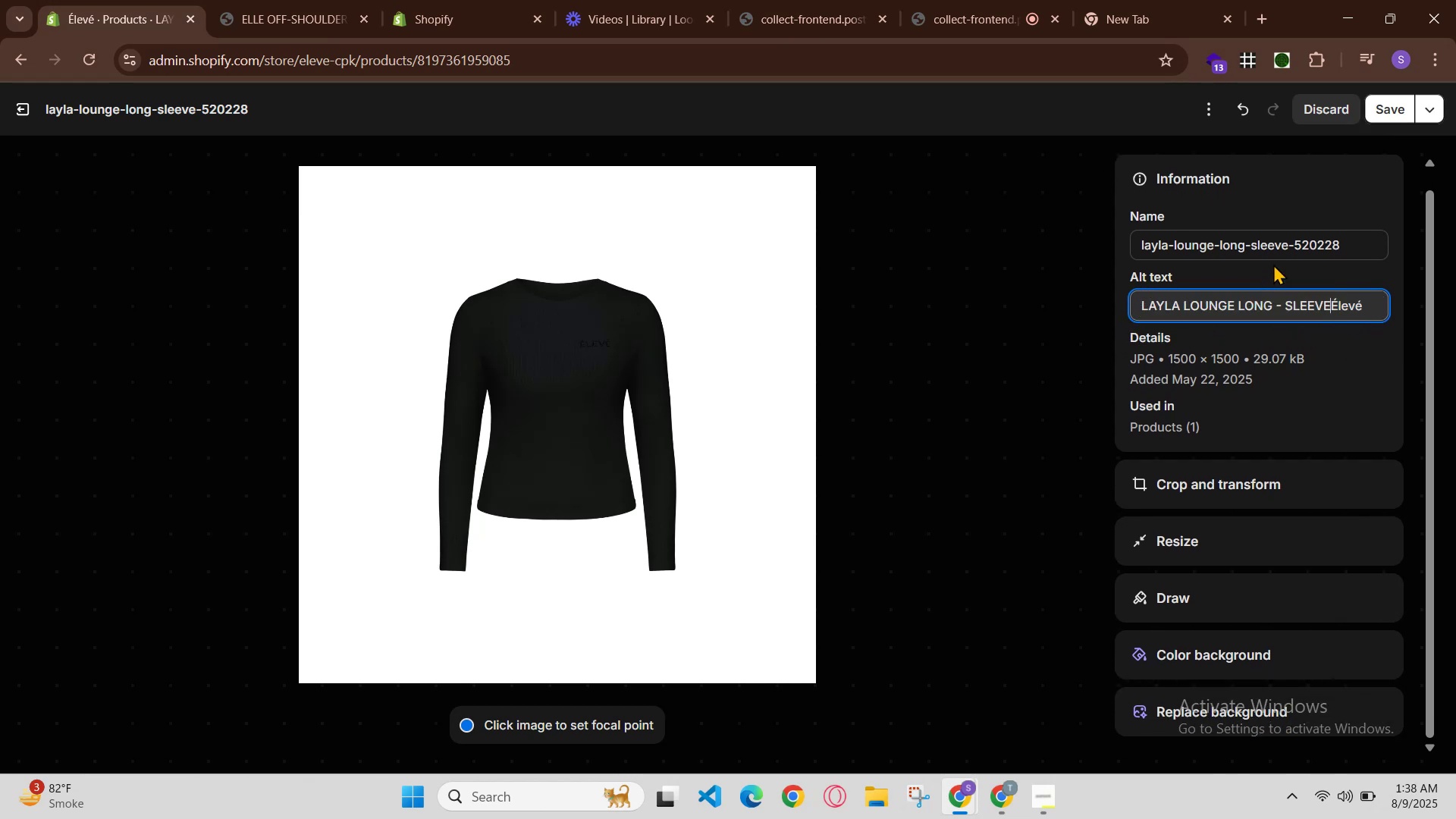 
key(Control+Z)
 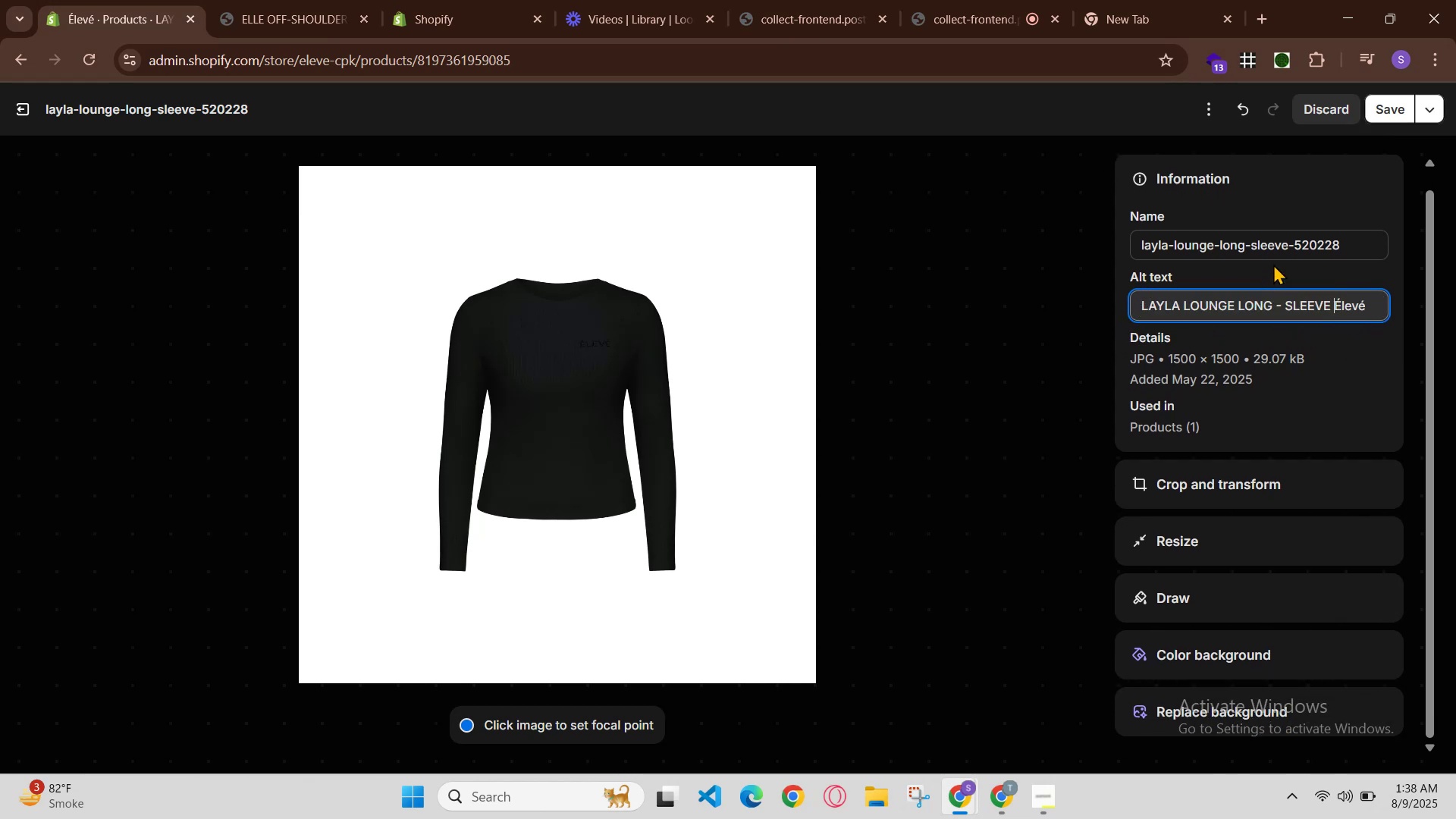 
key(Control+Z)
 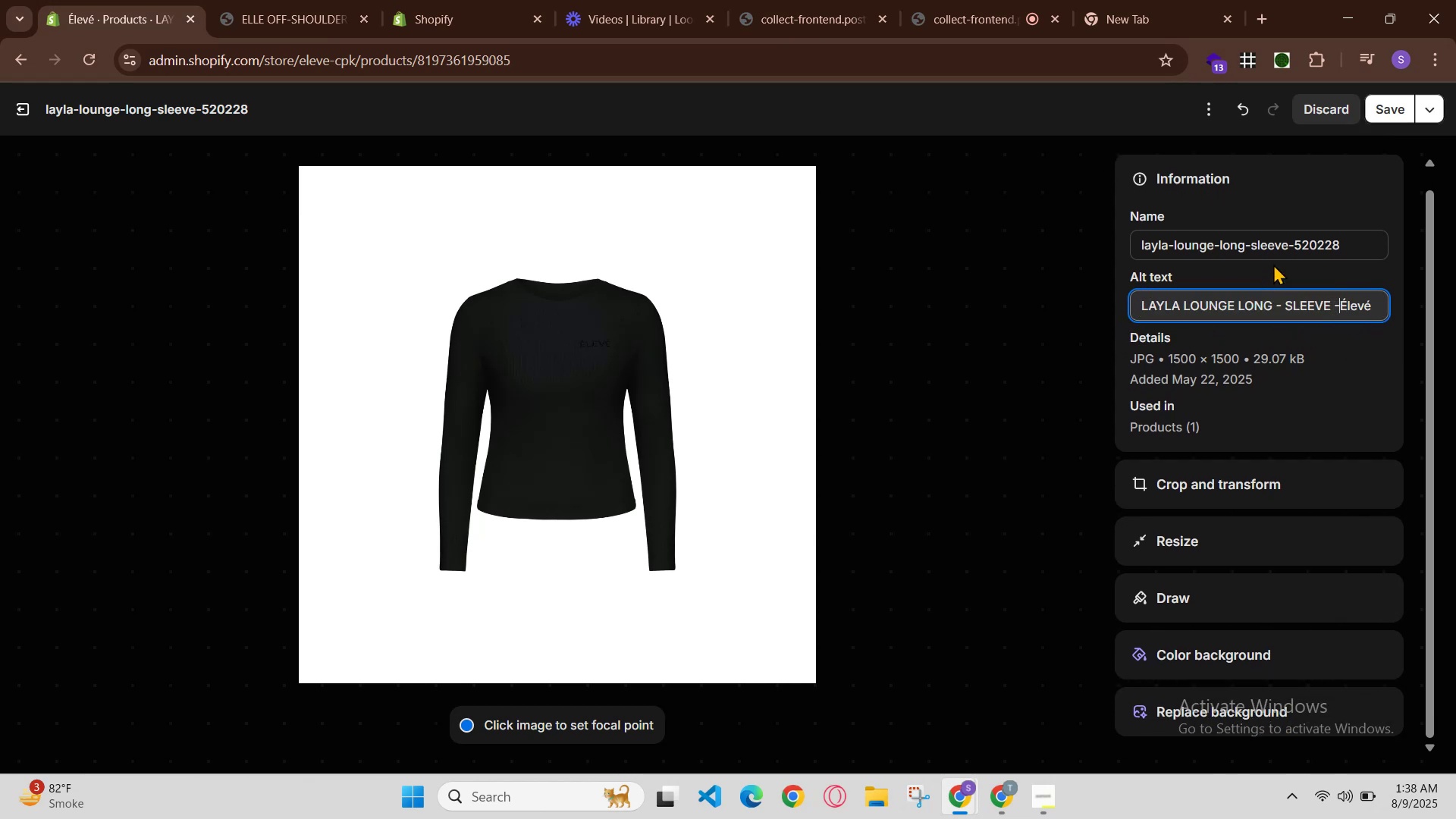 
key(Control+Z)
 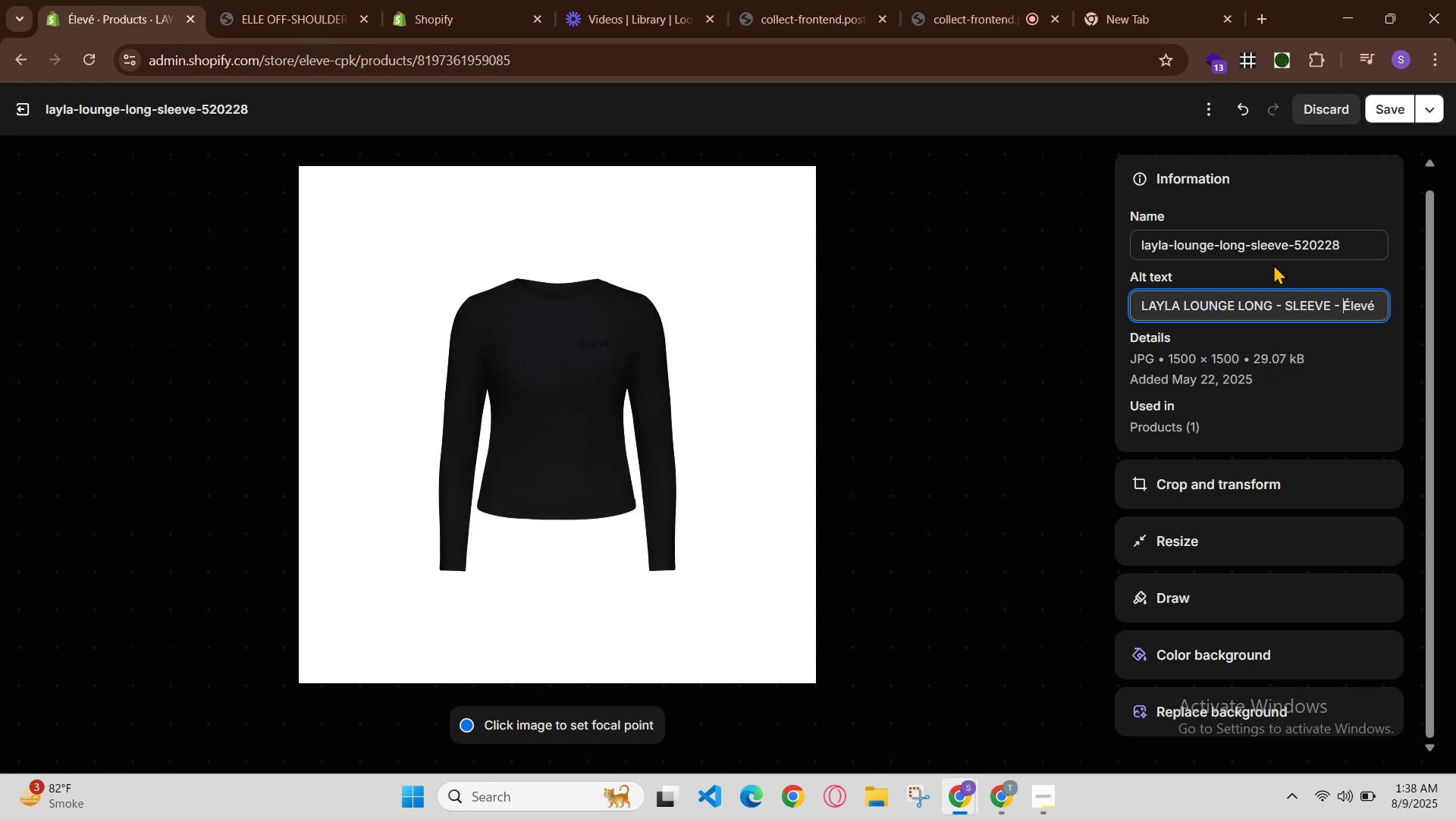 
key(Backspace)
 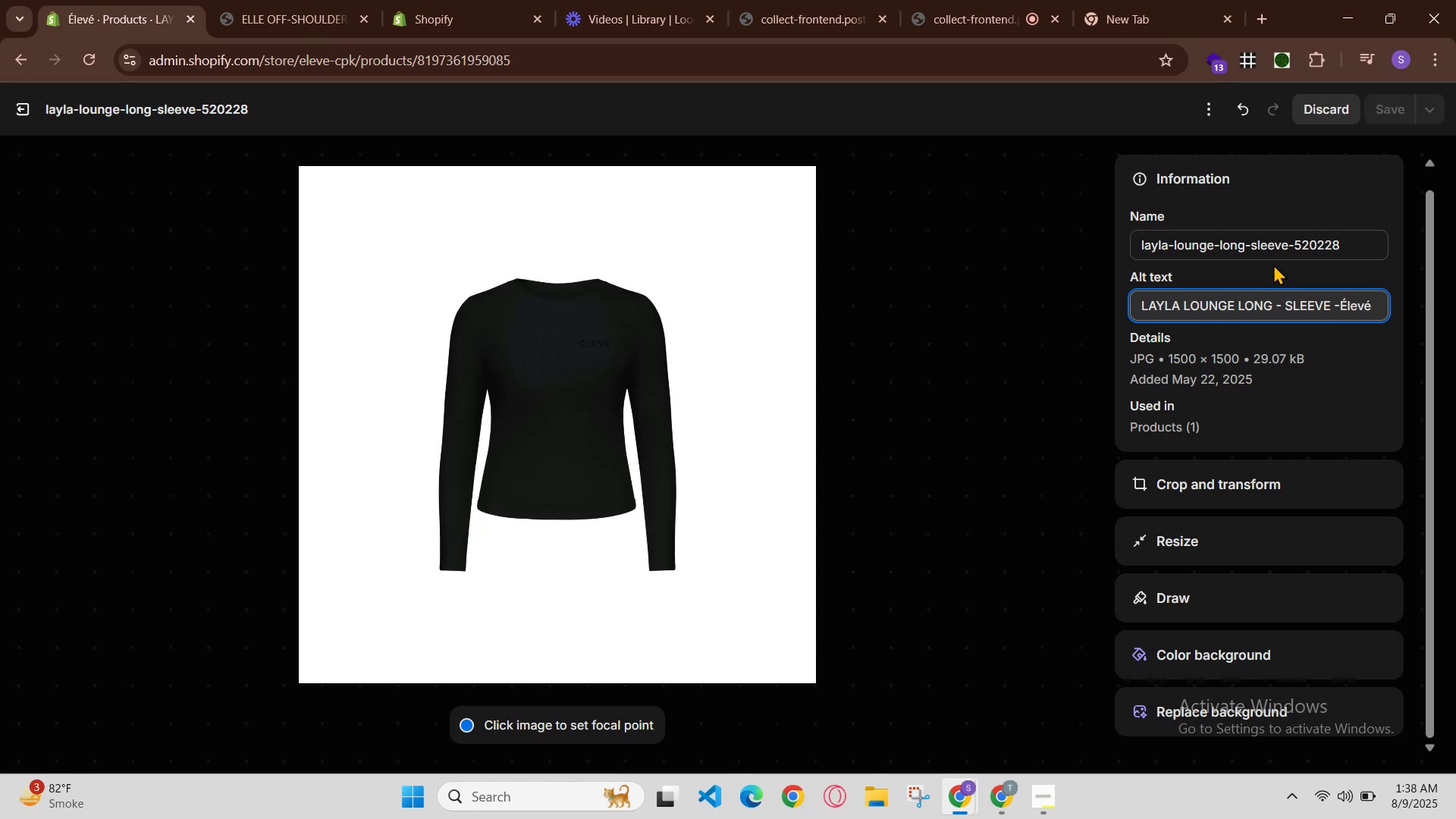 
hold_key(key=ControlLeft, duration=0.87)
 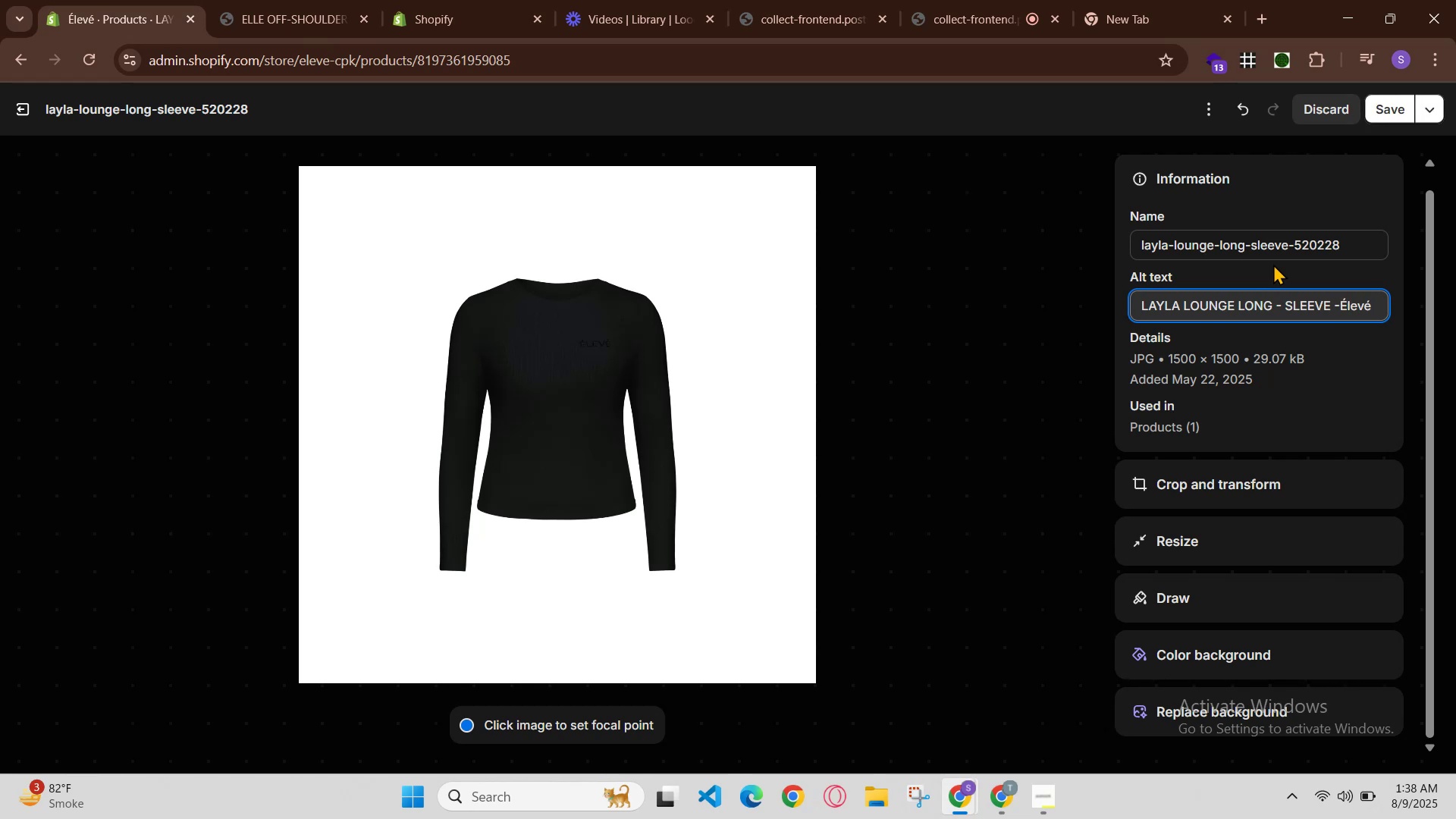 
key(Space)
 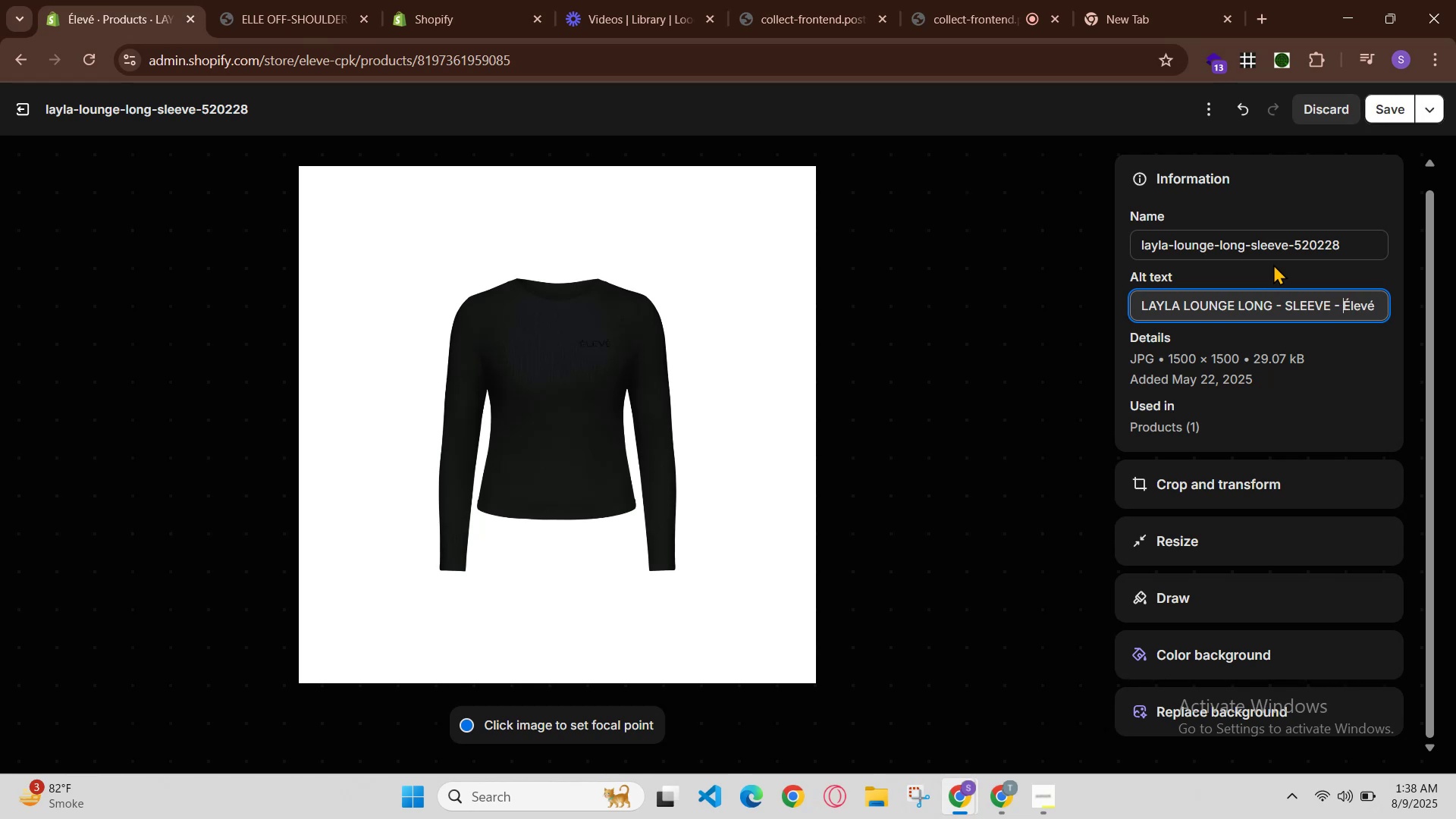 
key(Control+V)
 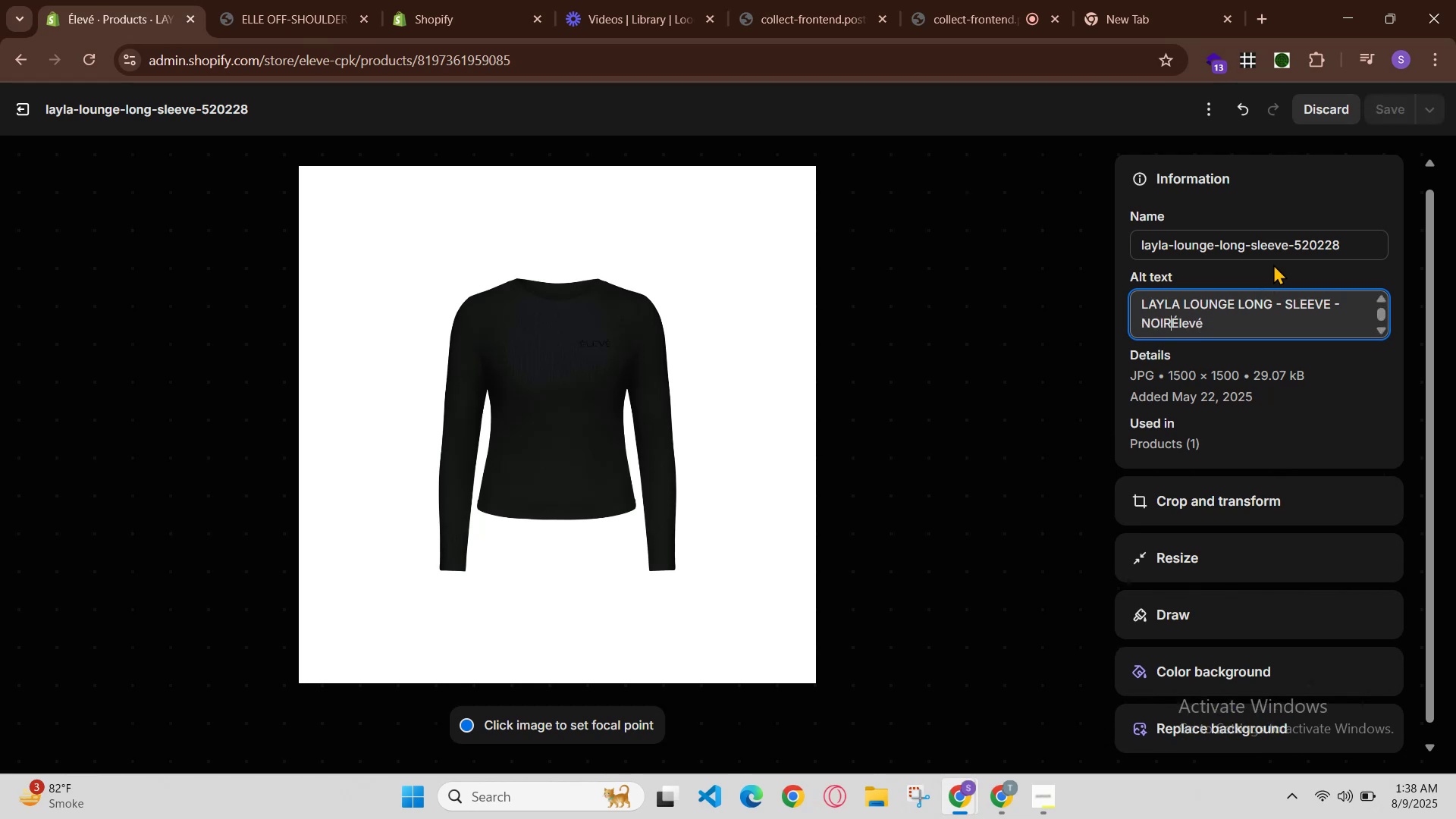 
key(Space)
 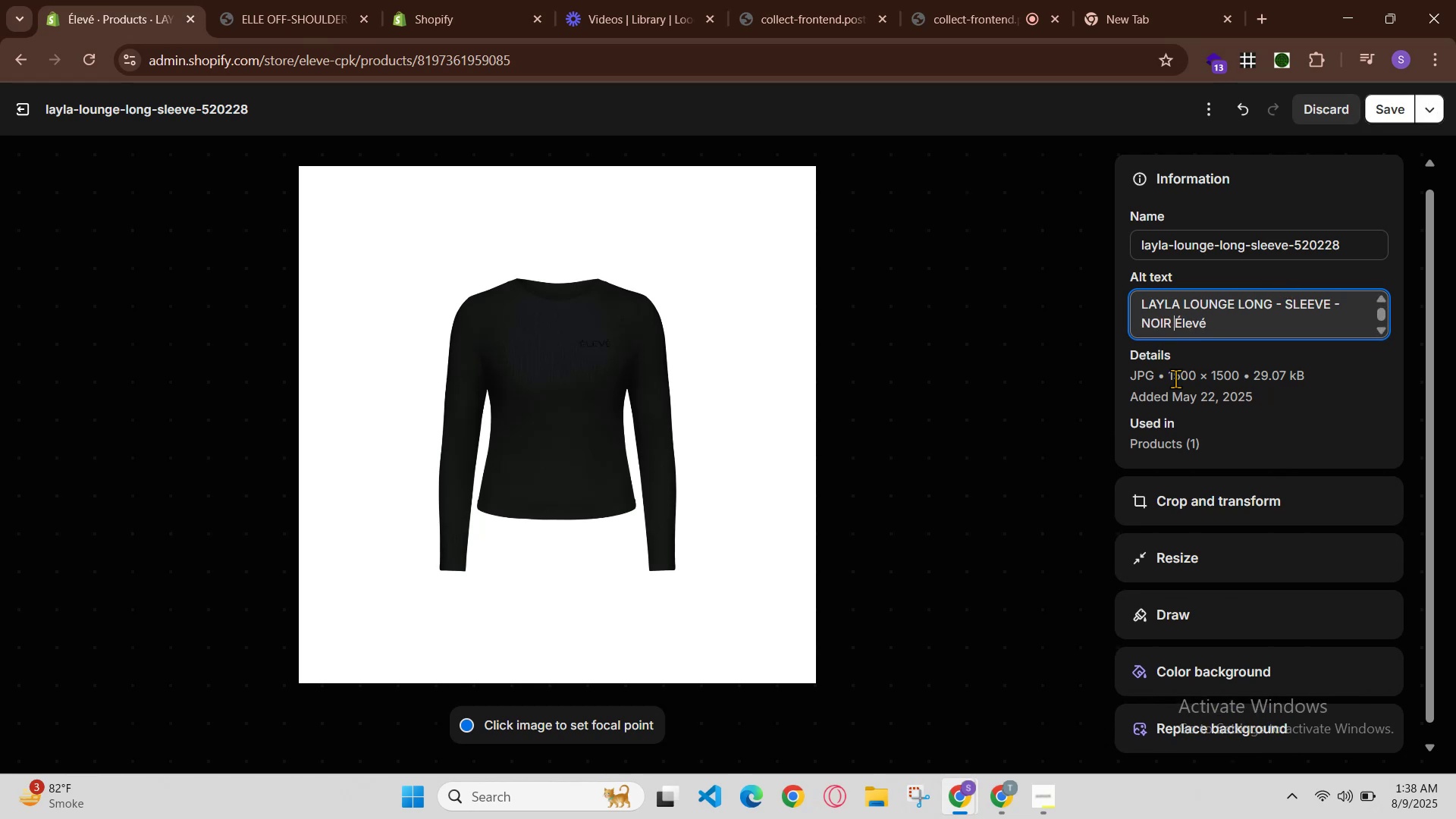 
left_click_drag(start_coordinate=[1206, 327], to_coordinate=[1100, 278])
 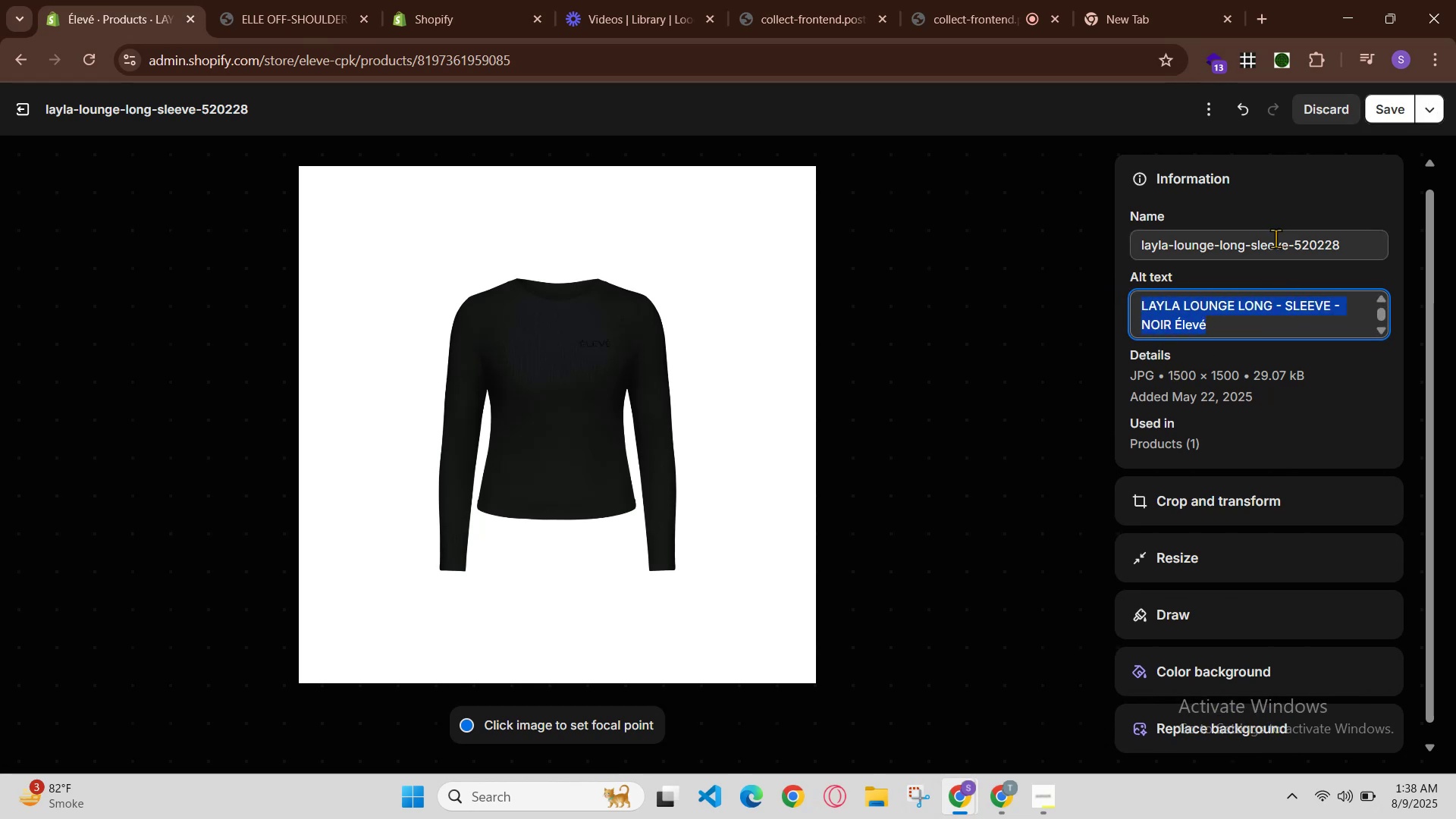 
key(Control+C)
 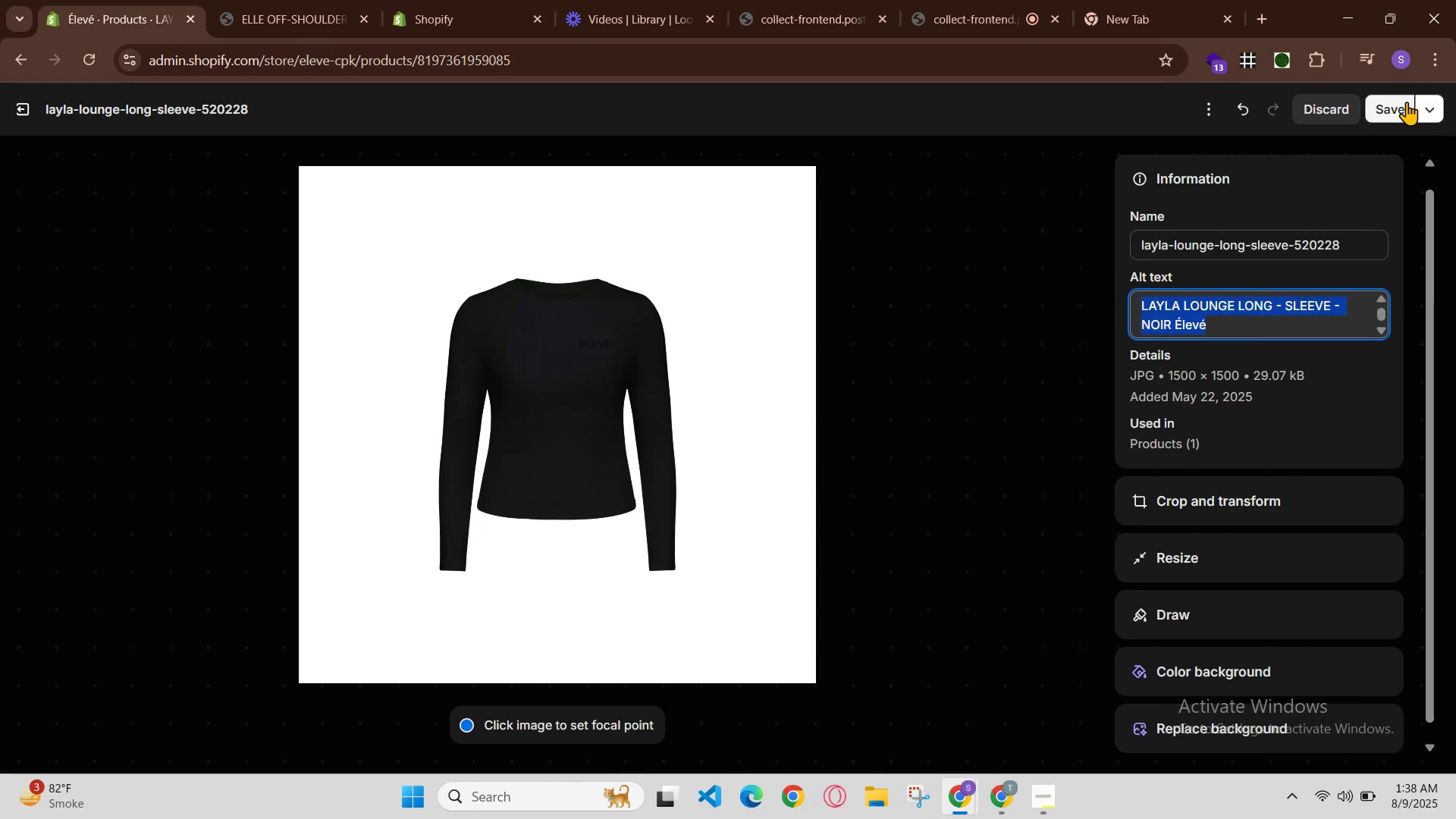 
left_click([1394, 105])
 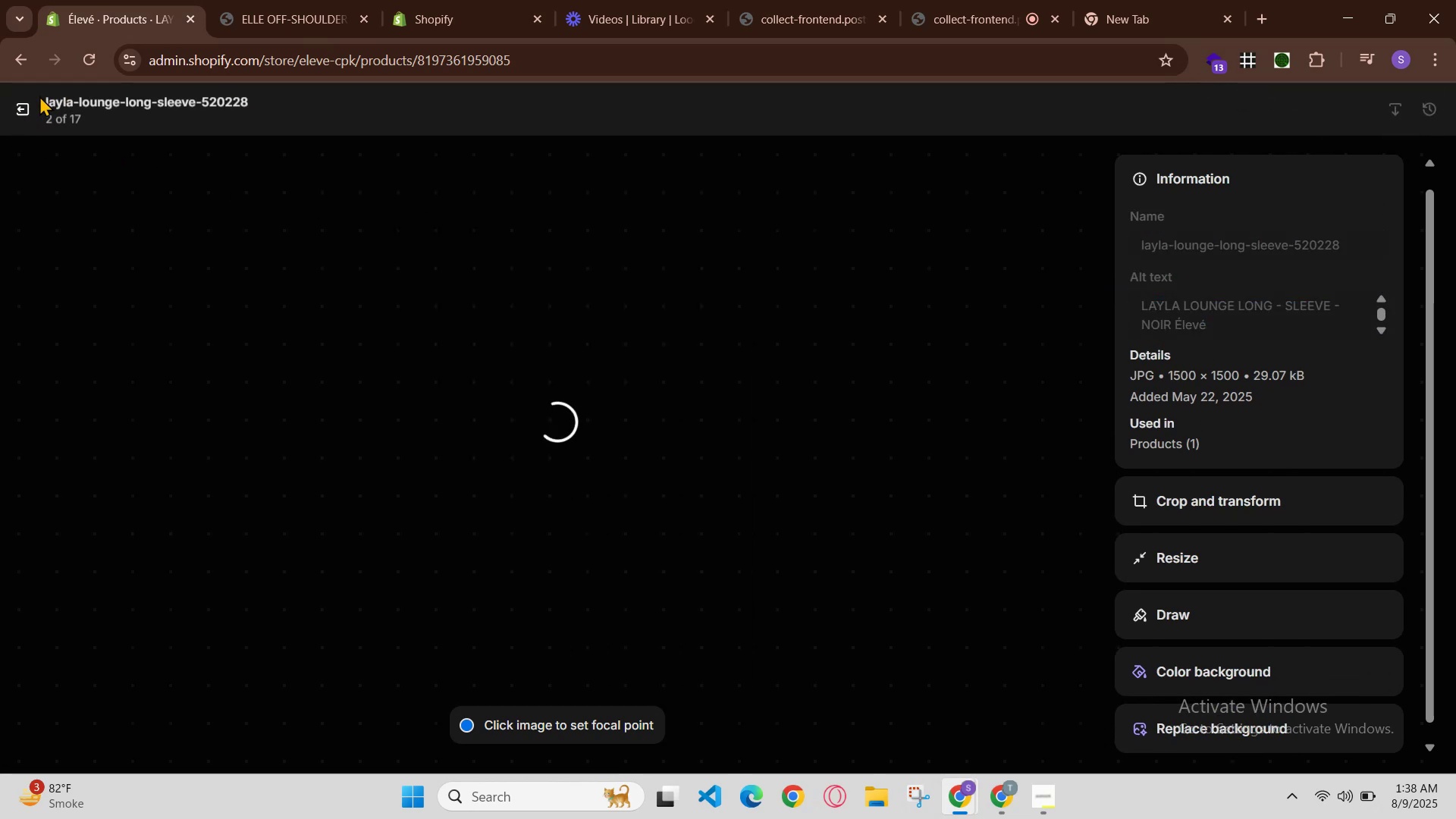 
left_click([32, 104])
 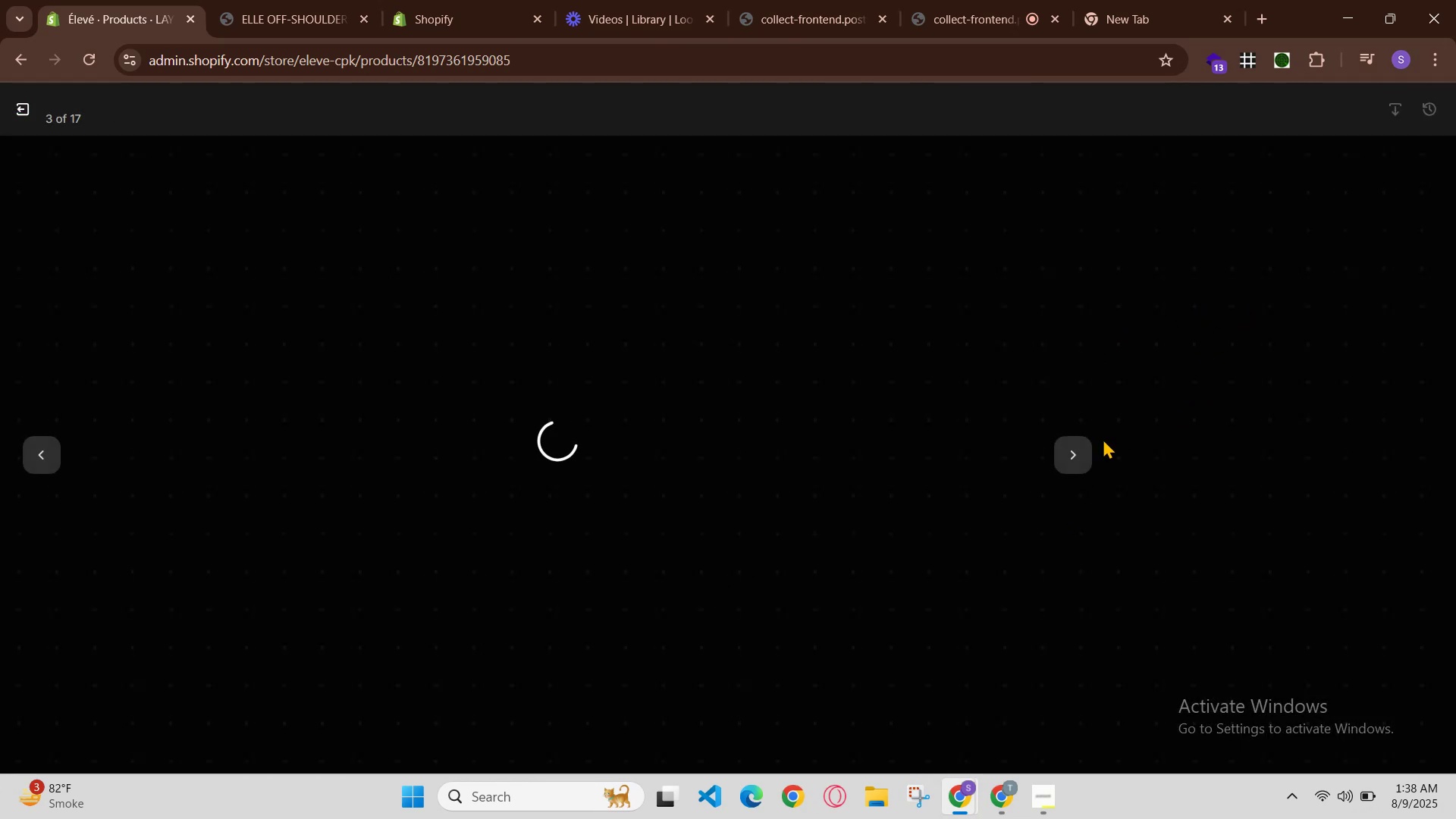 
double_click([1307, 337])
 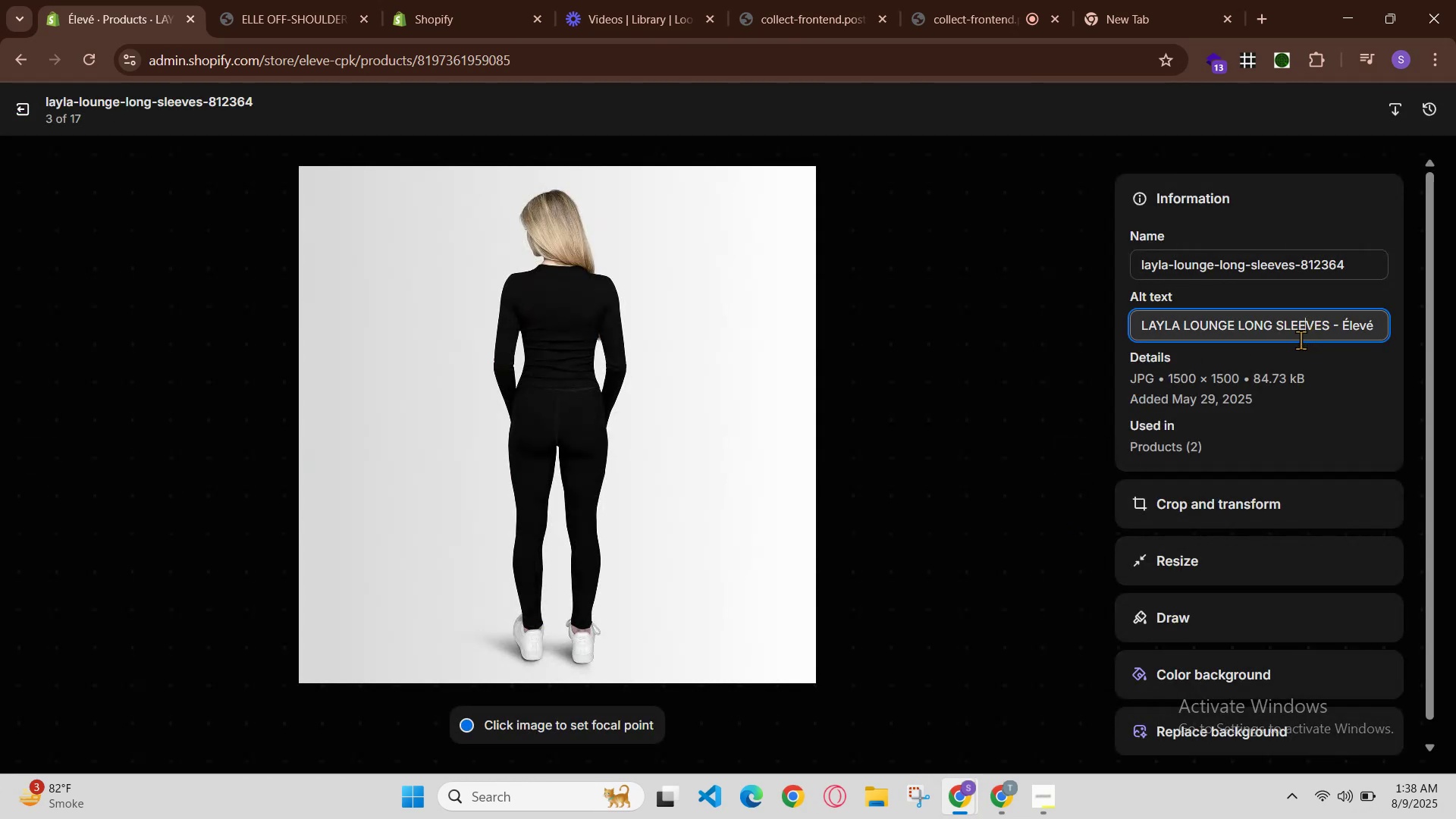 
triple_click([1291, 340])
 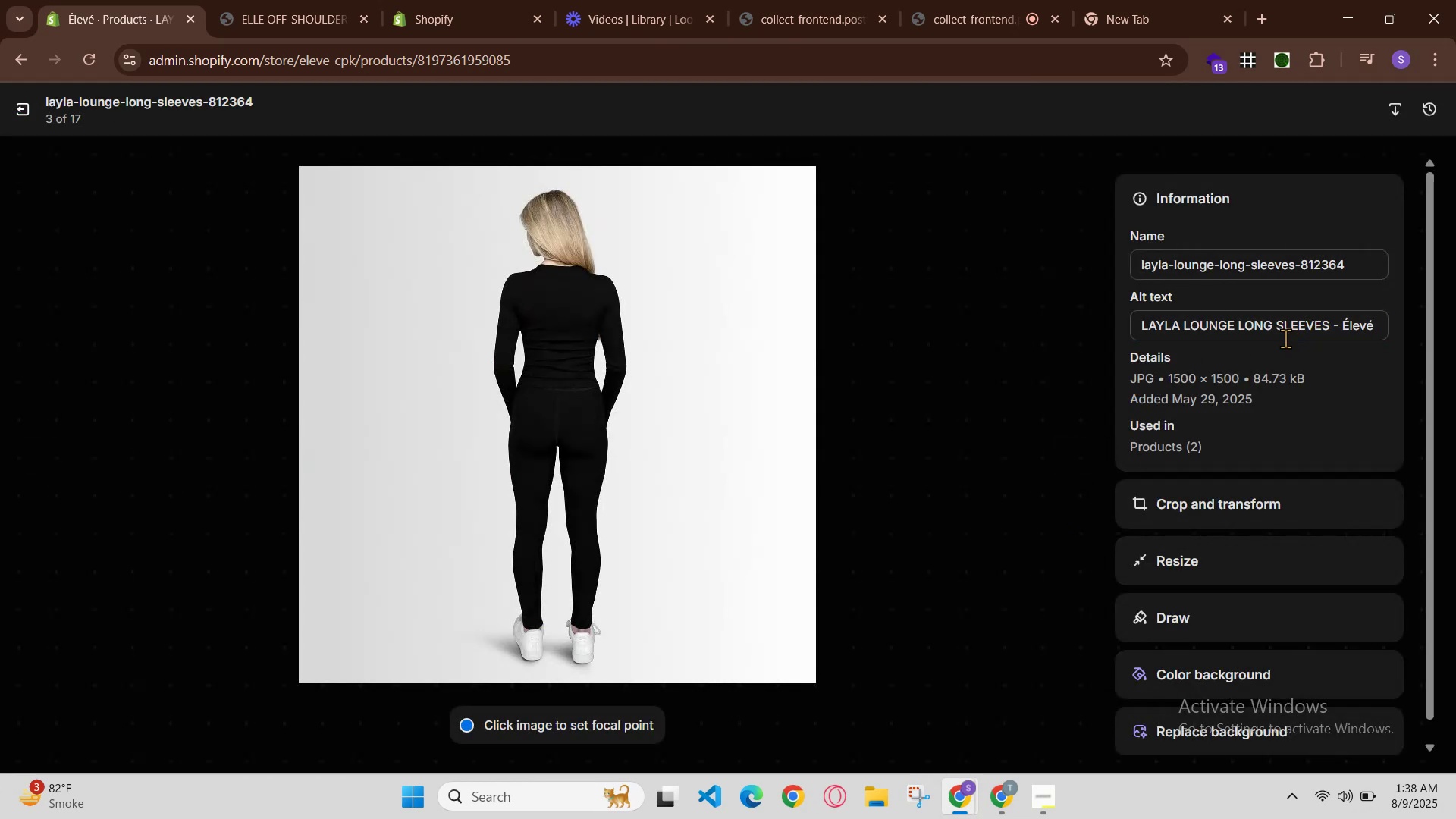 
left_click_drag(start_coordinate=[1285, 332], to_coordinate=[1286, 328])
 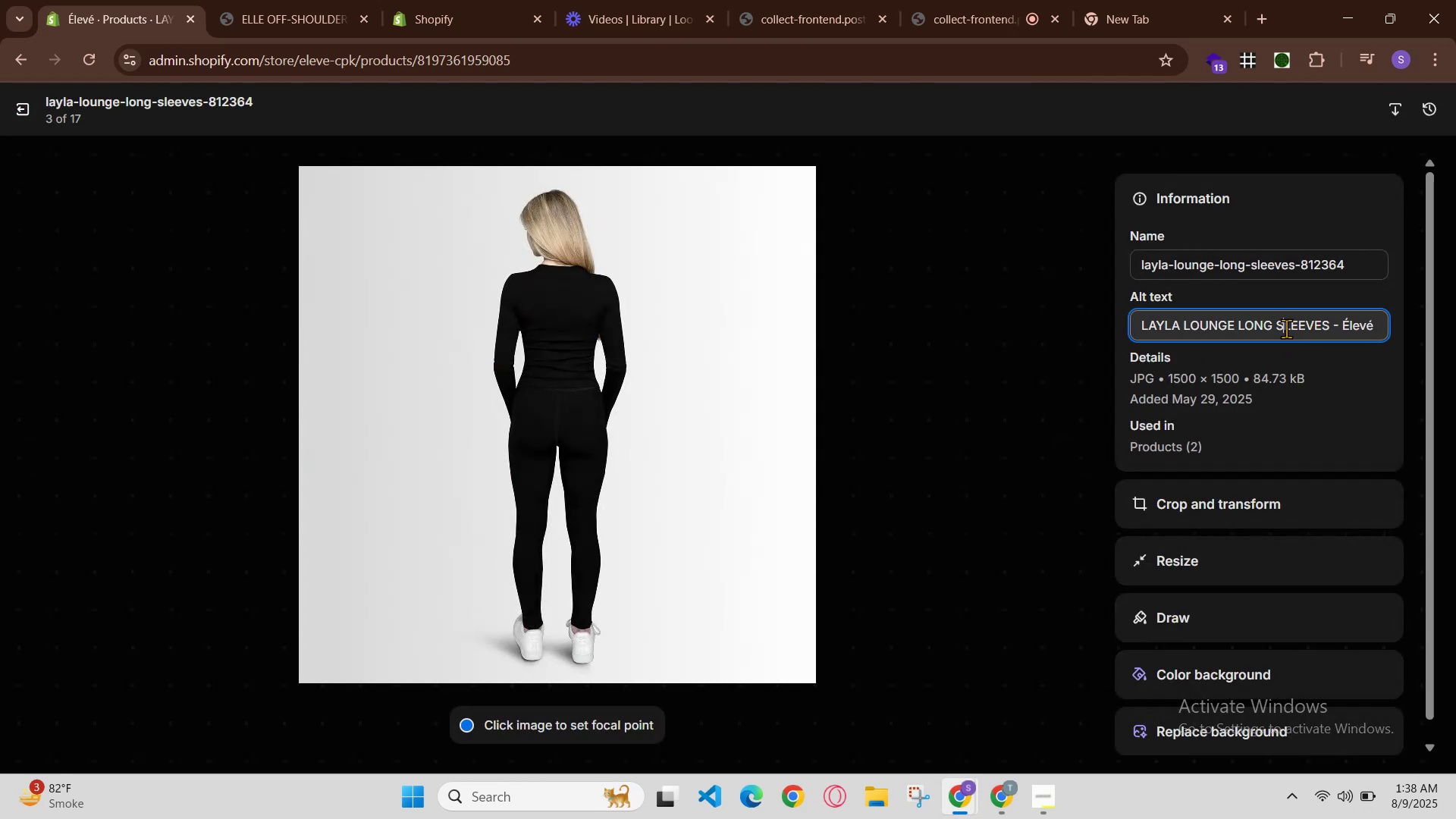 
key(Control+A)
 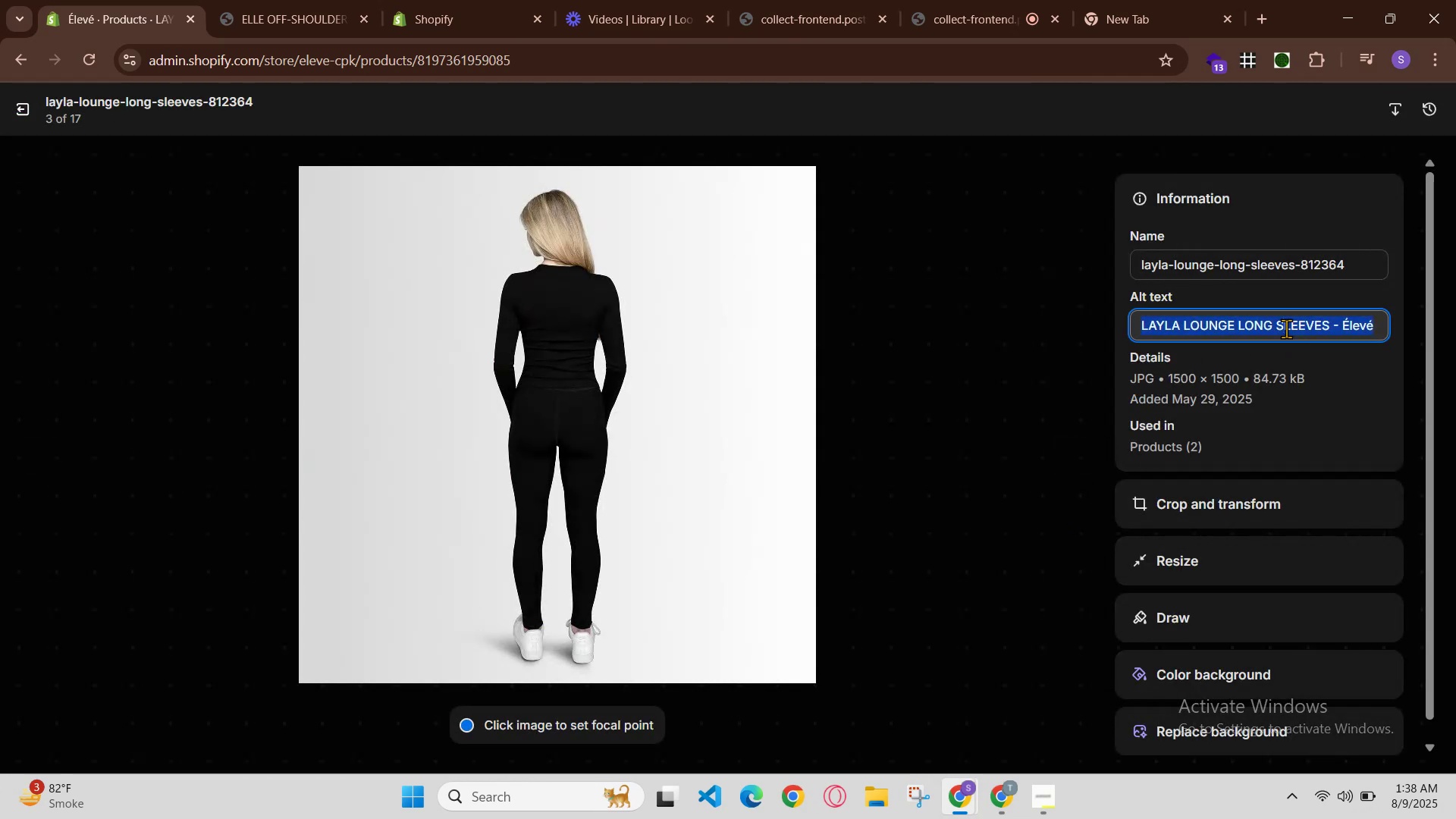 
key(Control+V)
 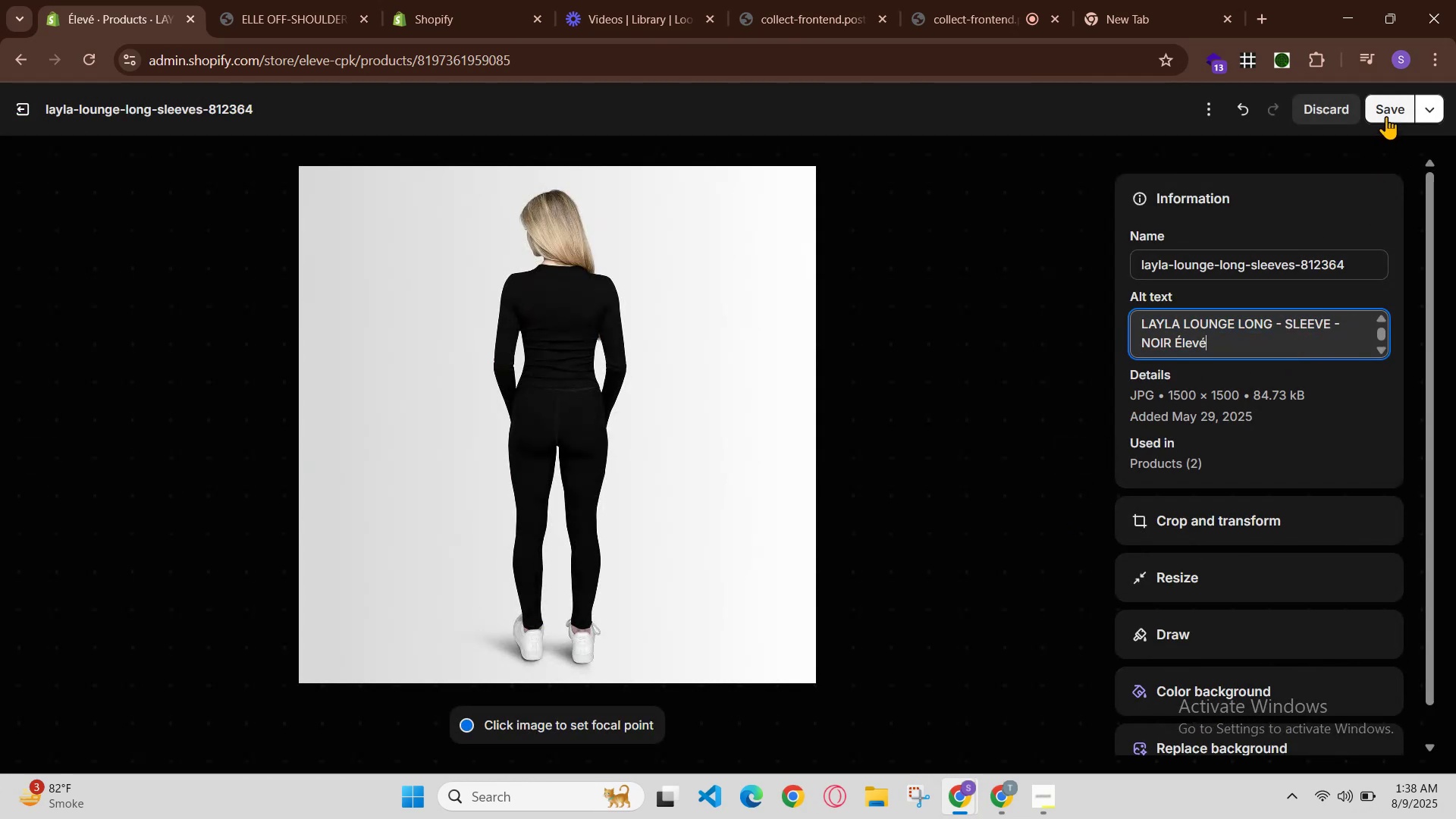 
left_click([1387, 111])
 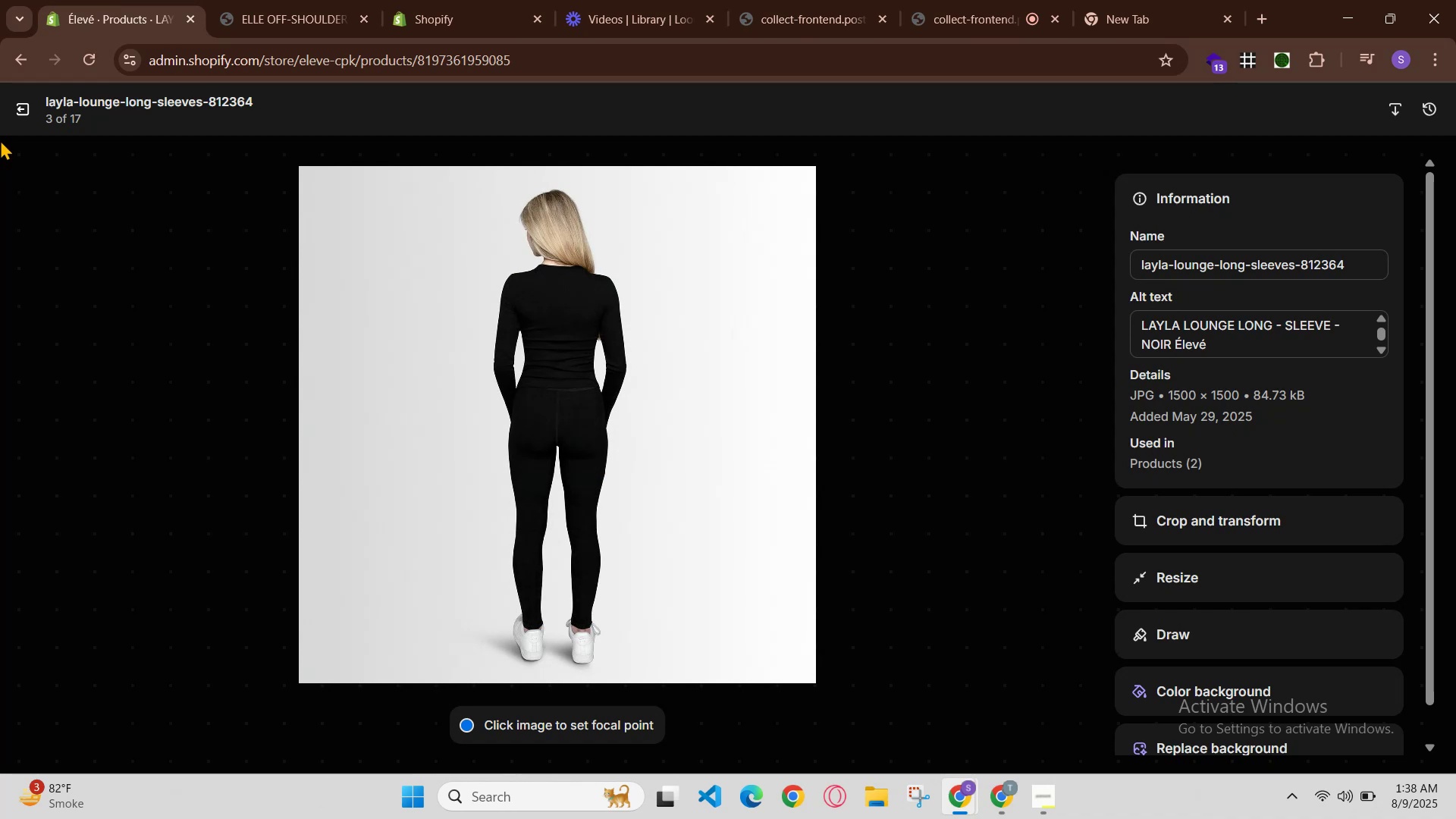 
left_click([22, 97])
 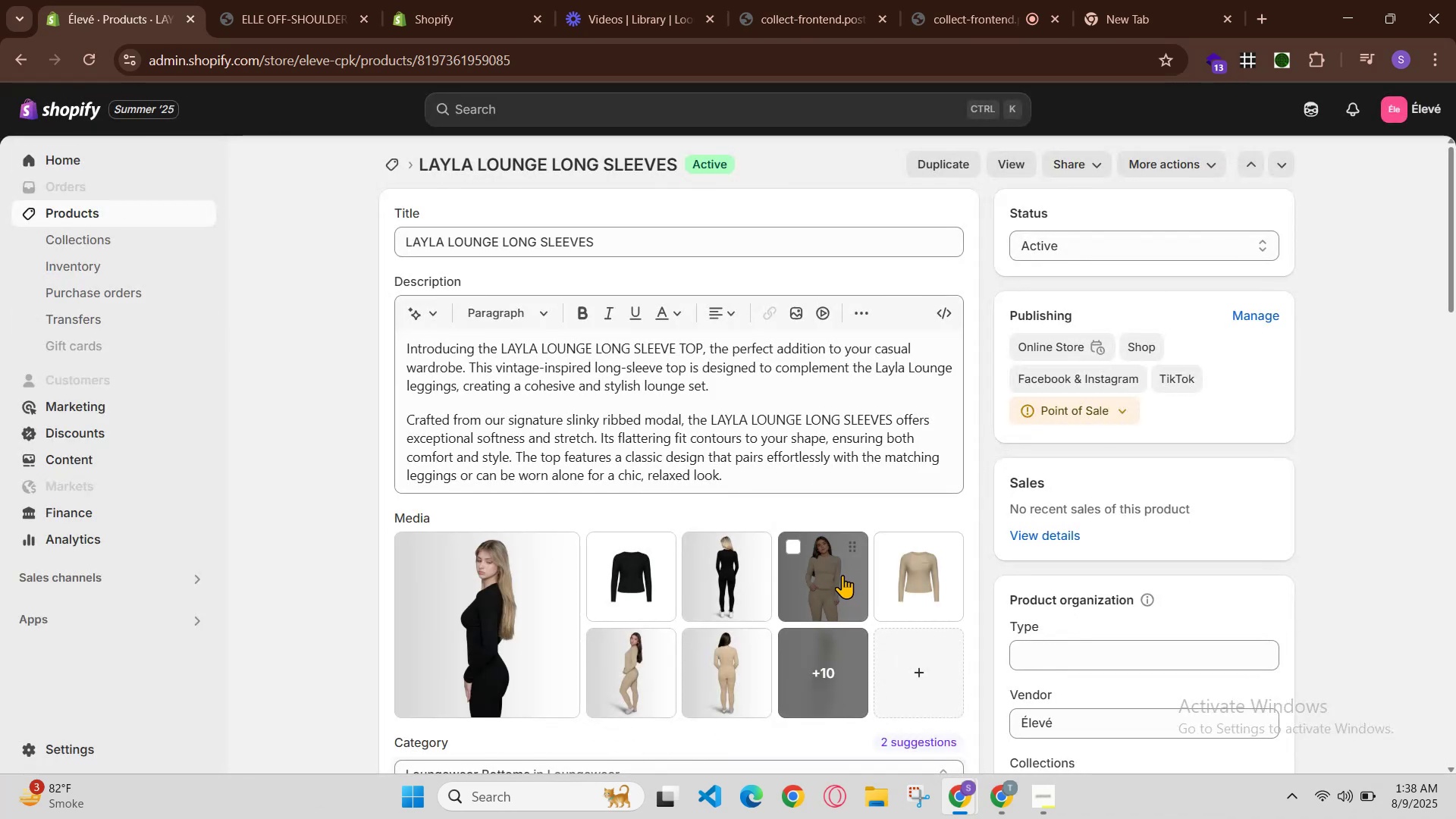 
left_click([843, 575])
 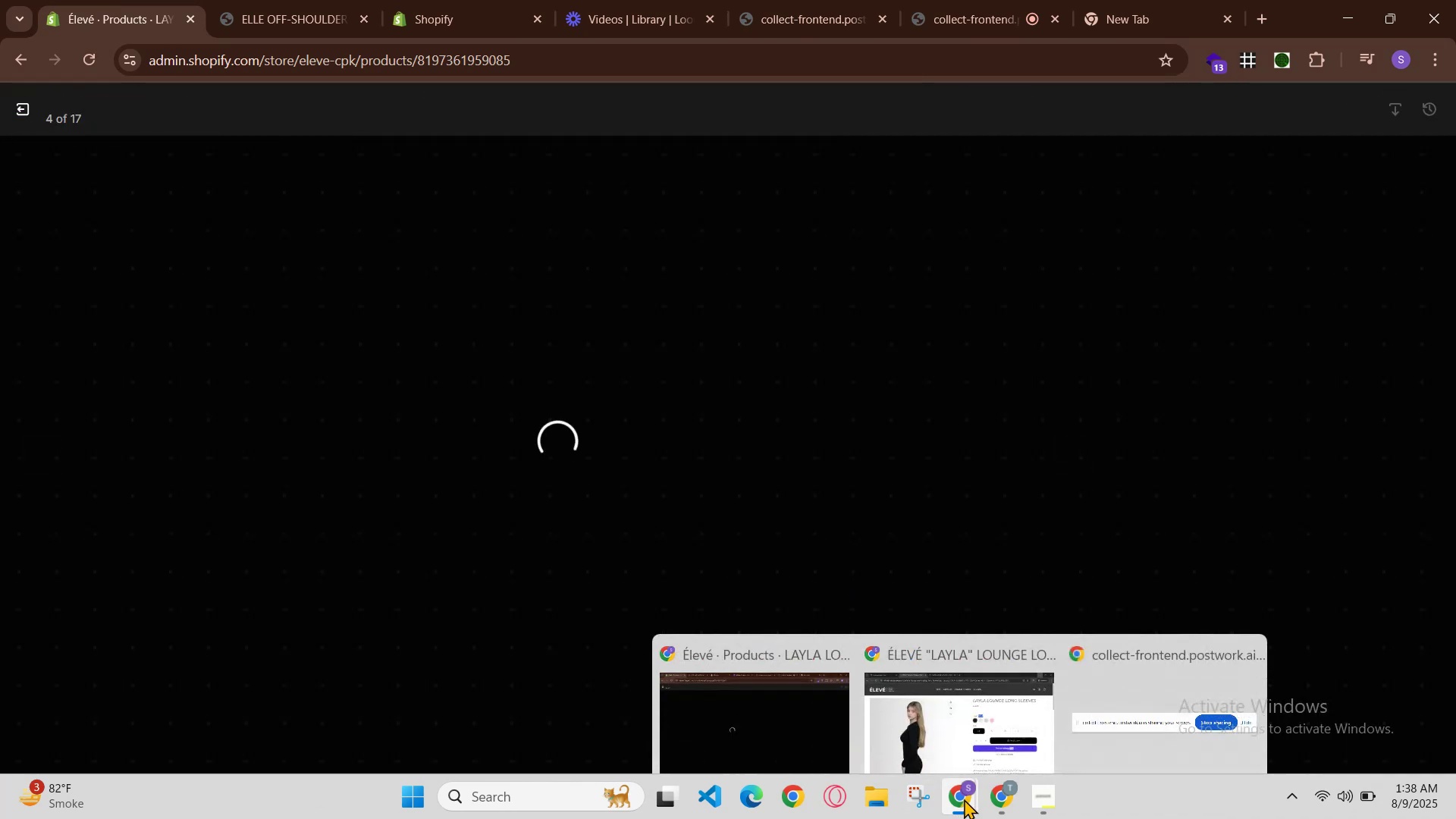 
left_click([988, 726])
 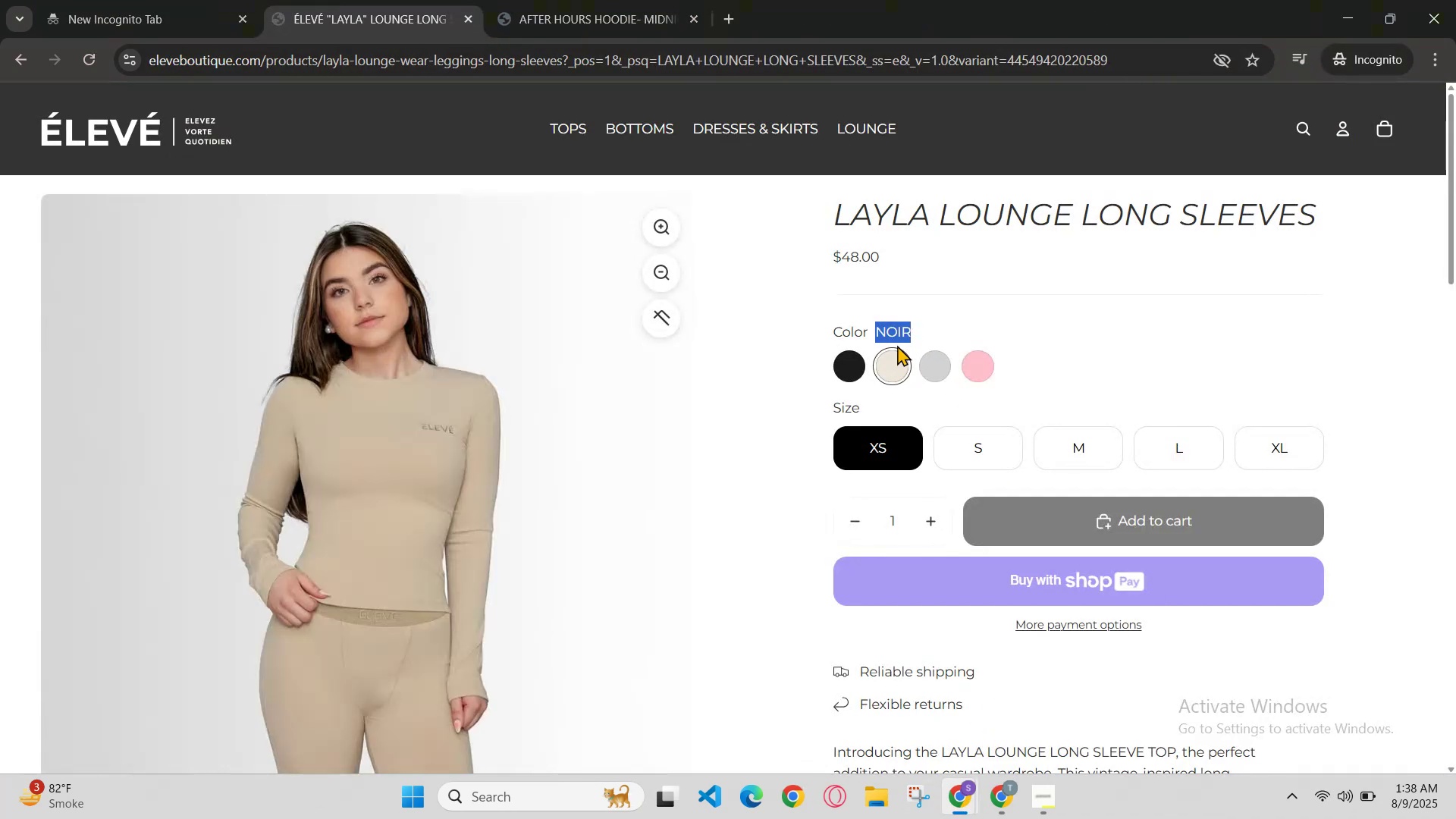 
left_click([956, 312])
 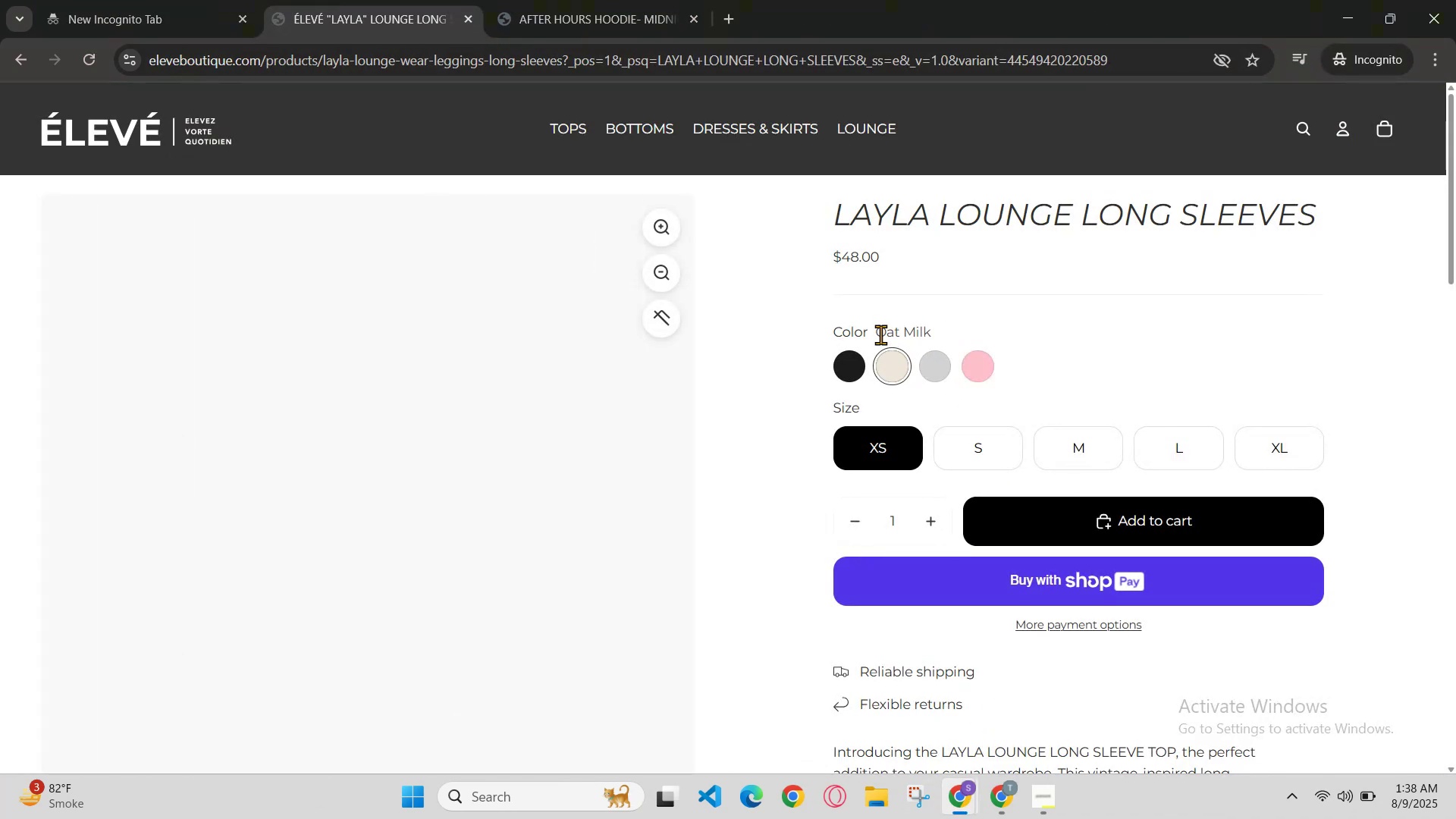 
left_click_drag(start_coordinate=[877, 331], to_coordinate=[968, 328])
 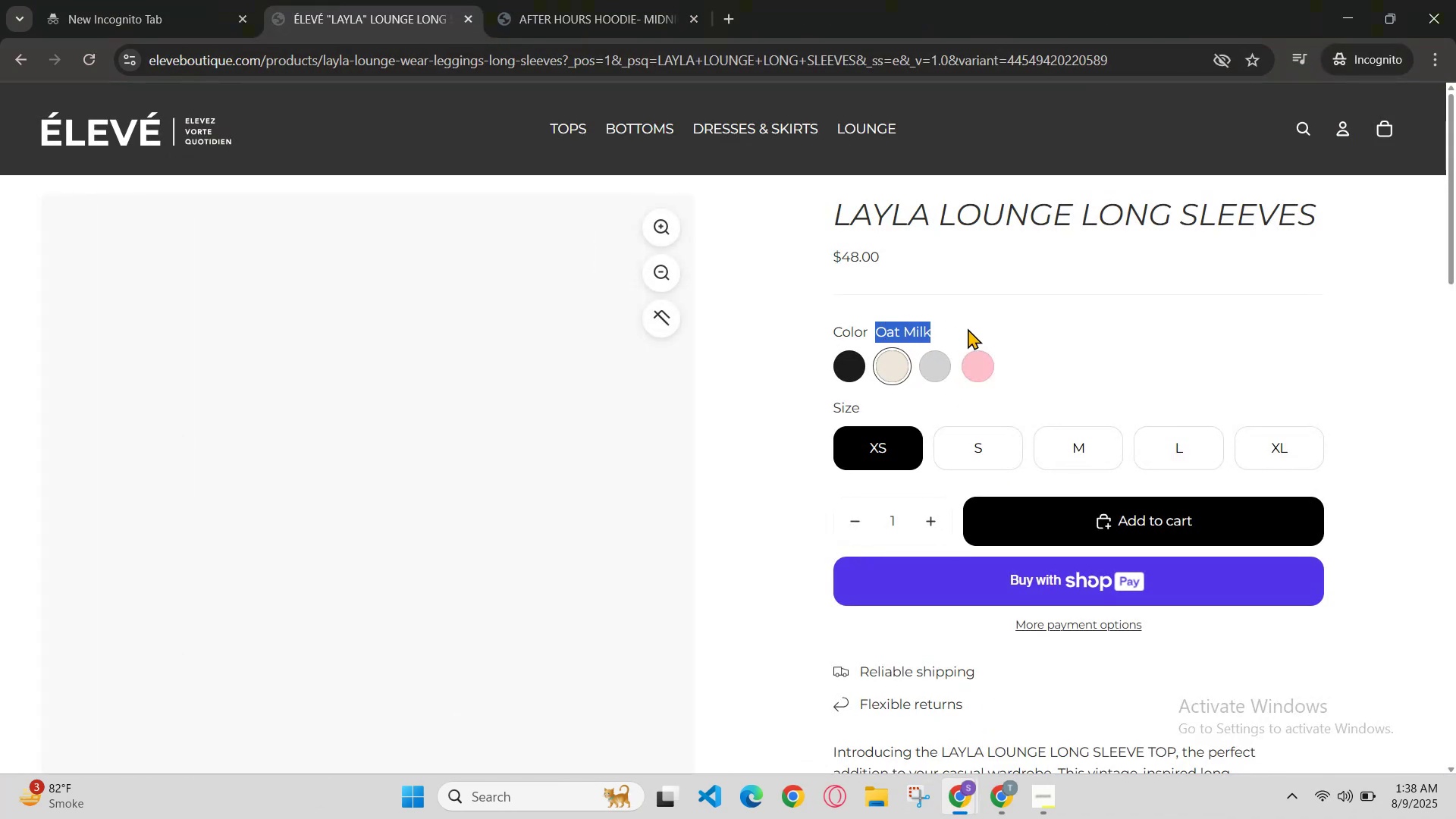 
hold_key(key=ControlLeft, duration=0.68)
 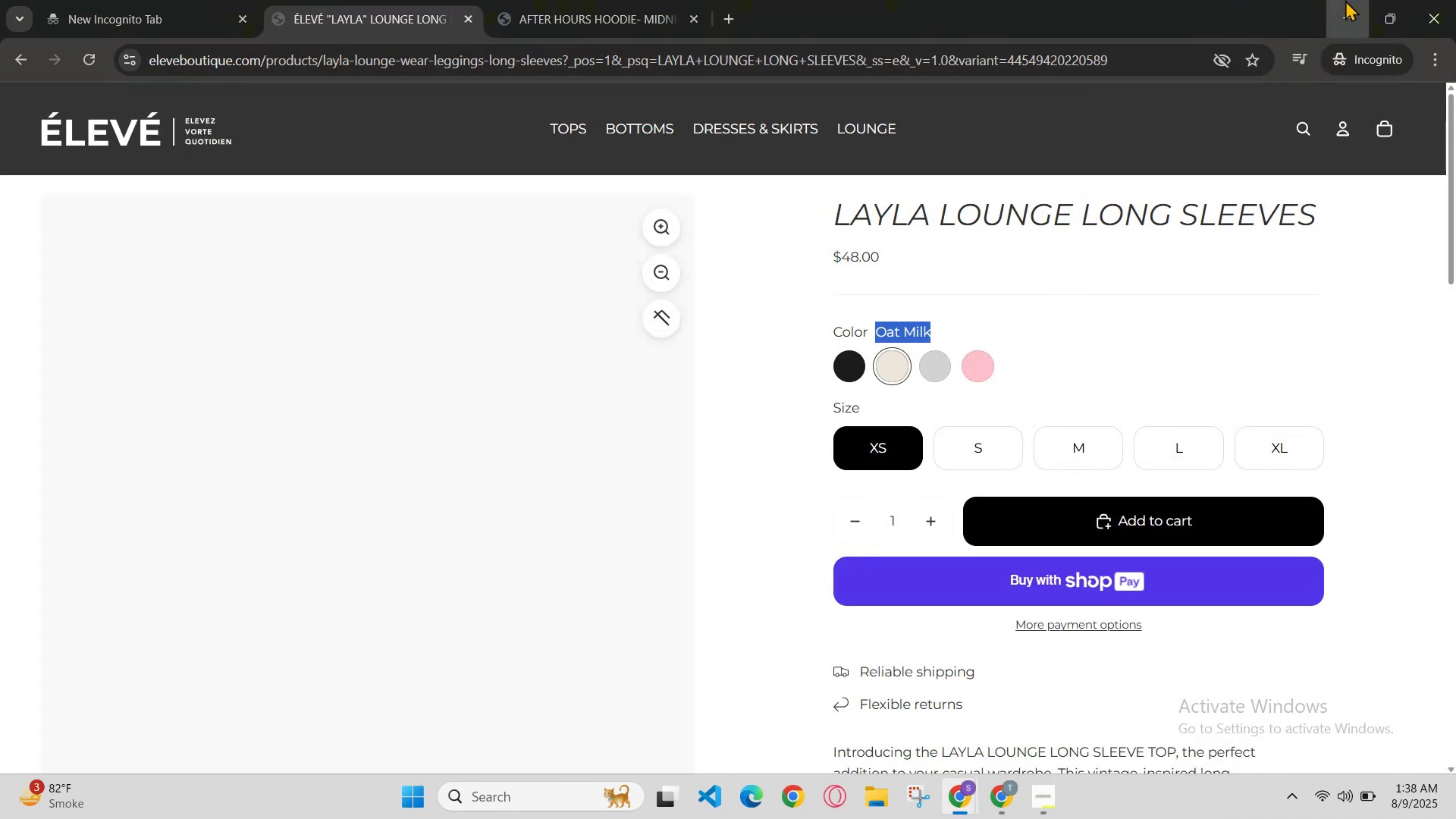 
hold_key(key=C, duration=0.39)
 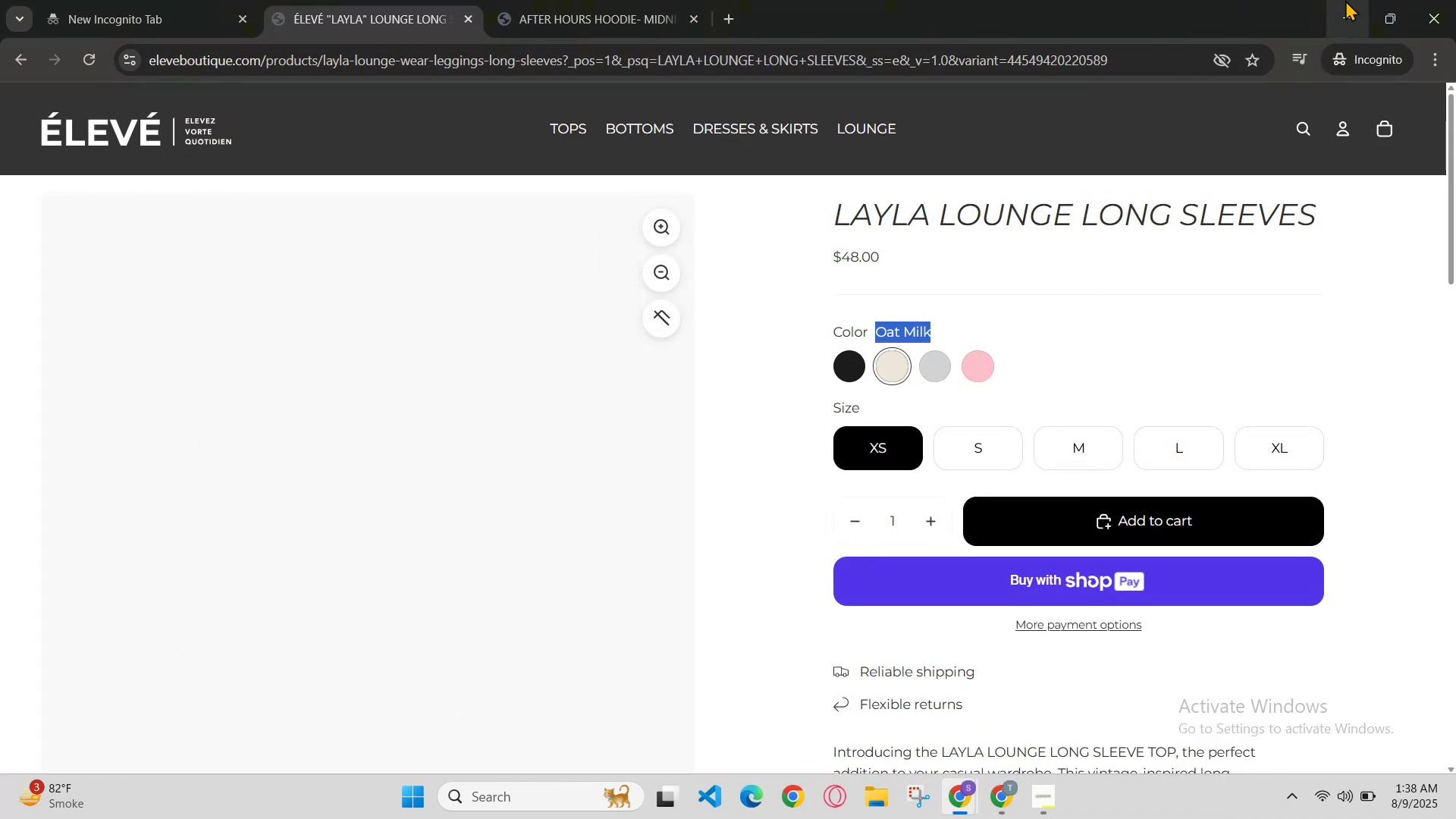 
left_click([1345, 0])
 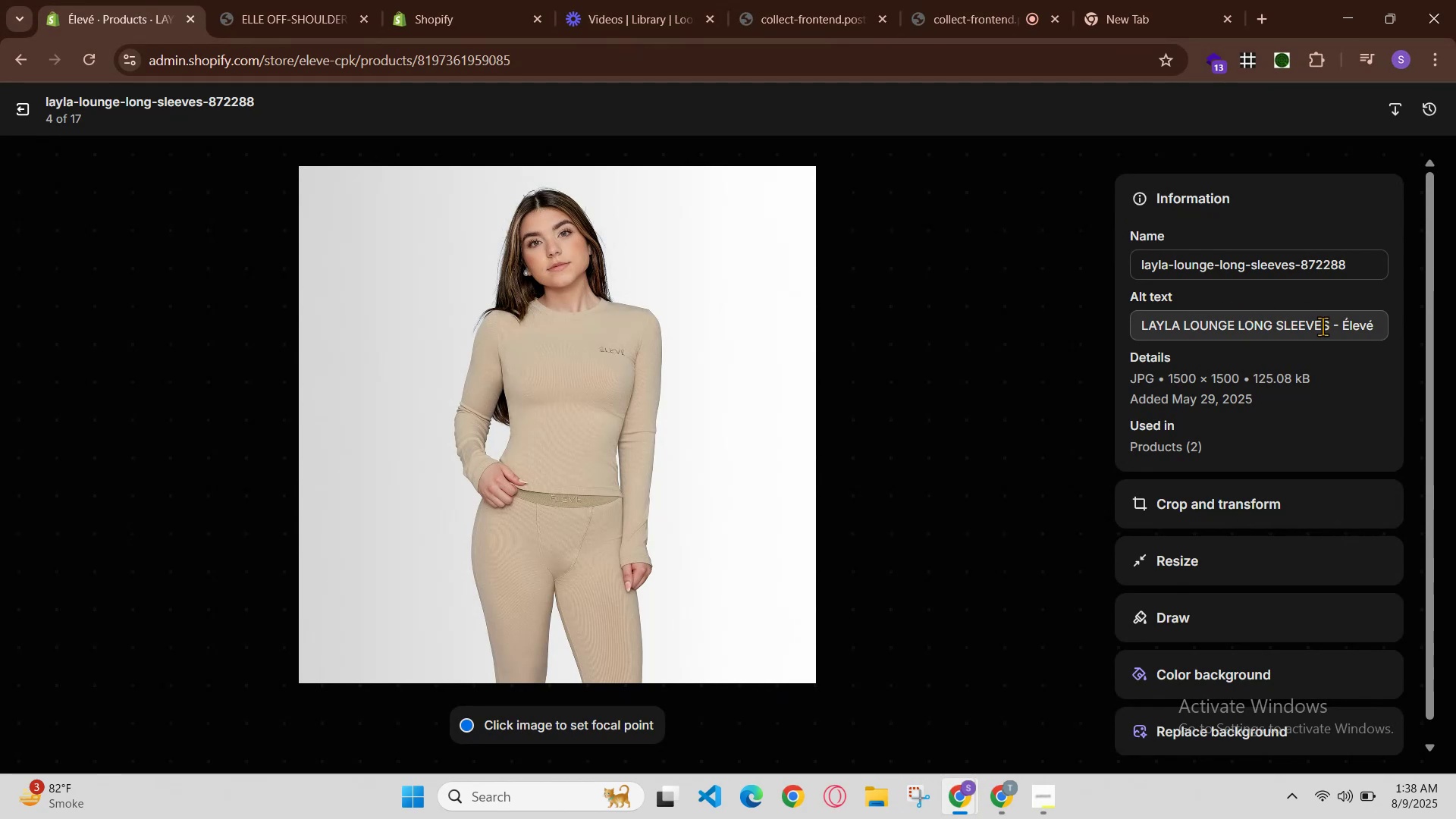 
left_click([1338, 321])
 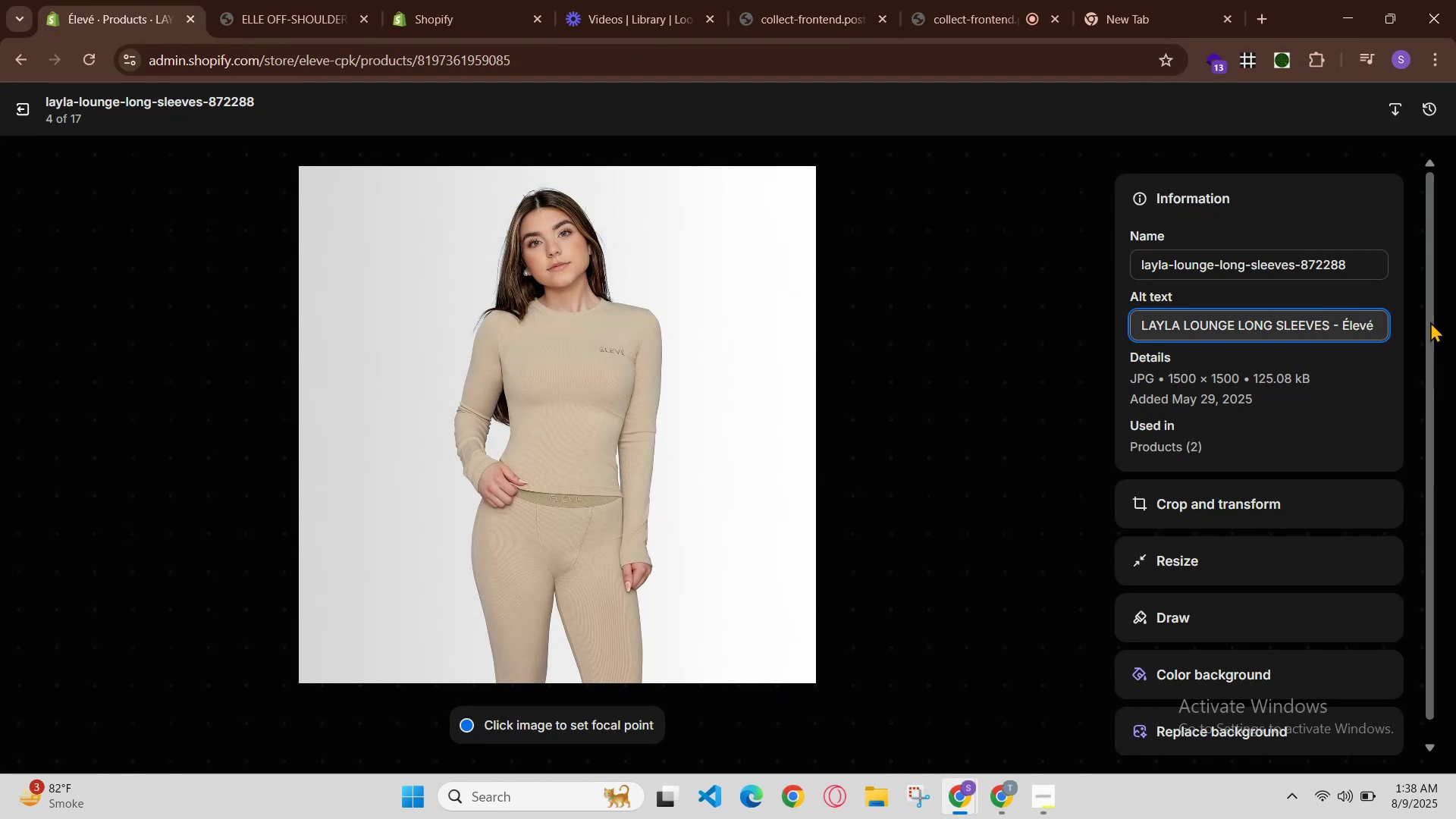 
key(Space)
 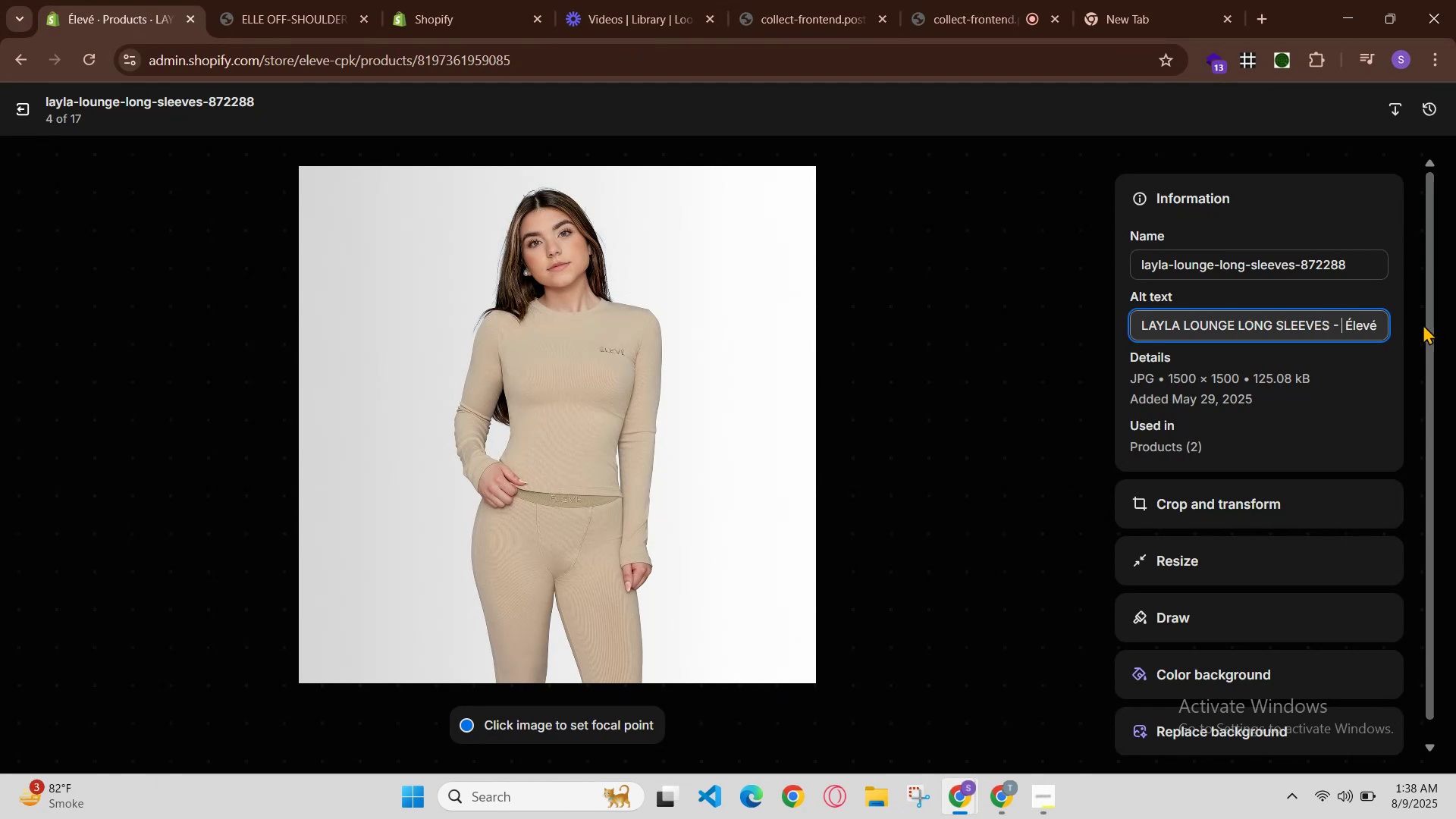 
key(Control+V)
 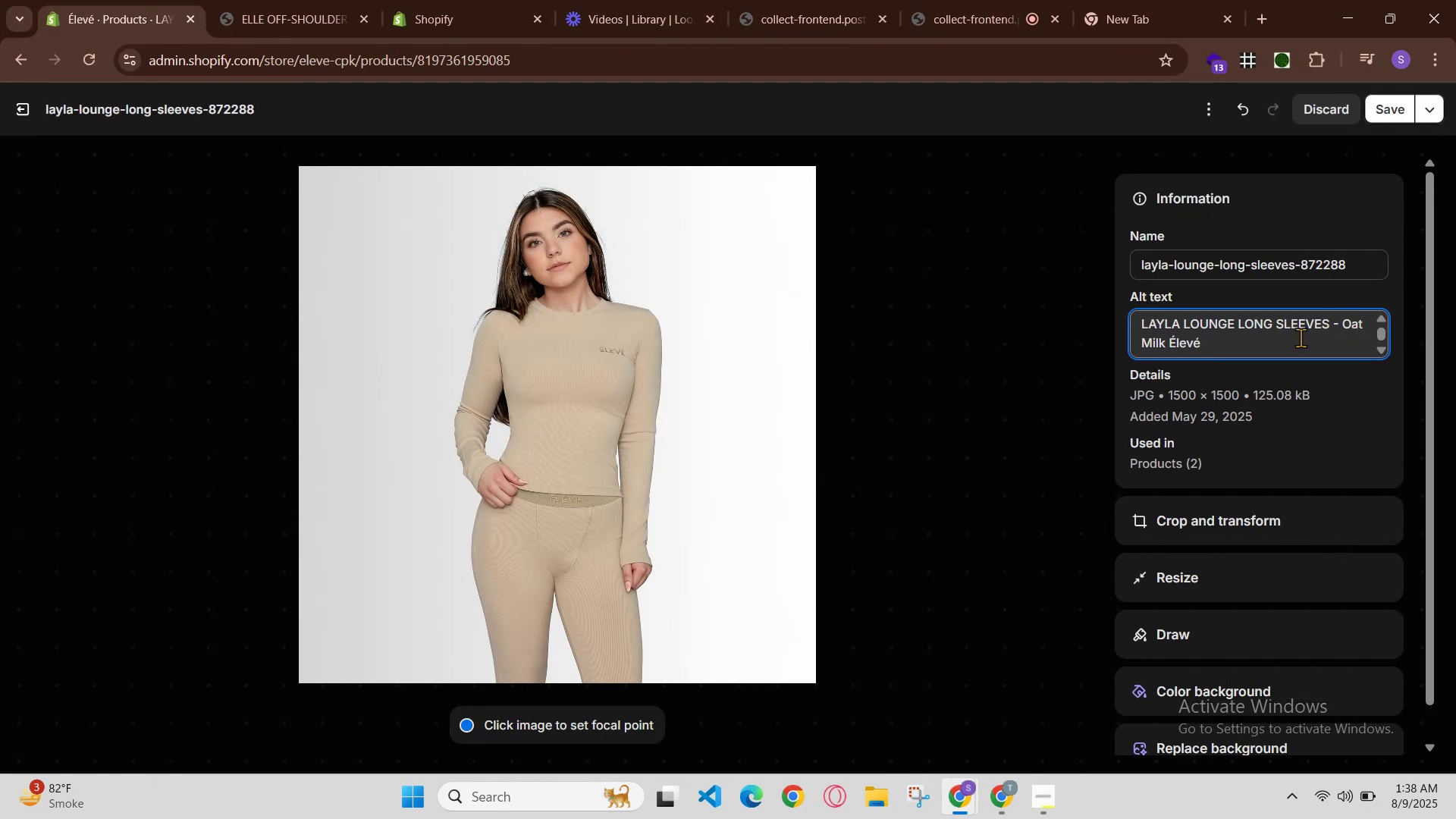 
left_click_drag(start_coordinate=[1277, 348], to_coordinate=[890, 265])
 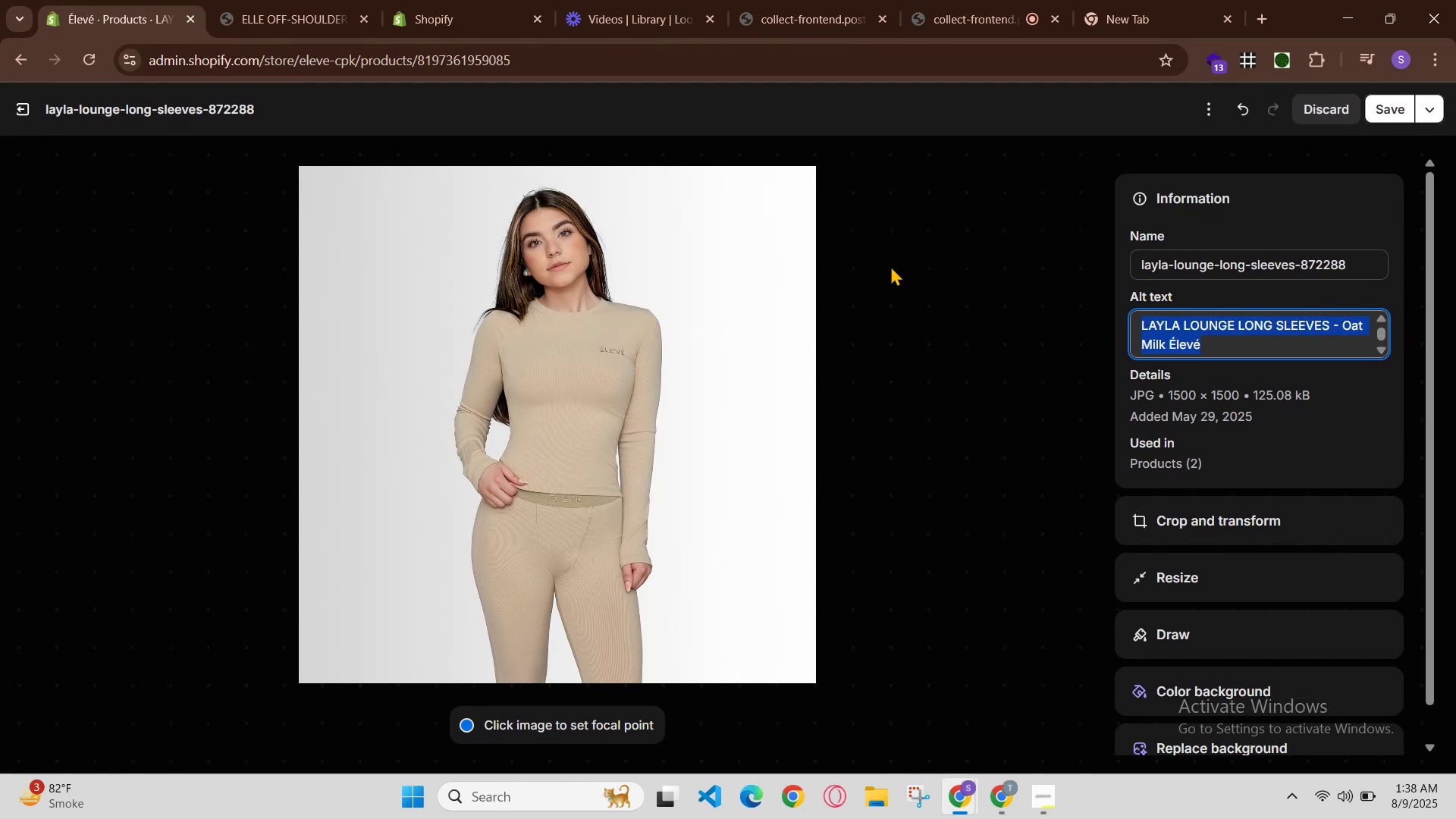 
key(Control+C)
 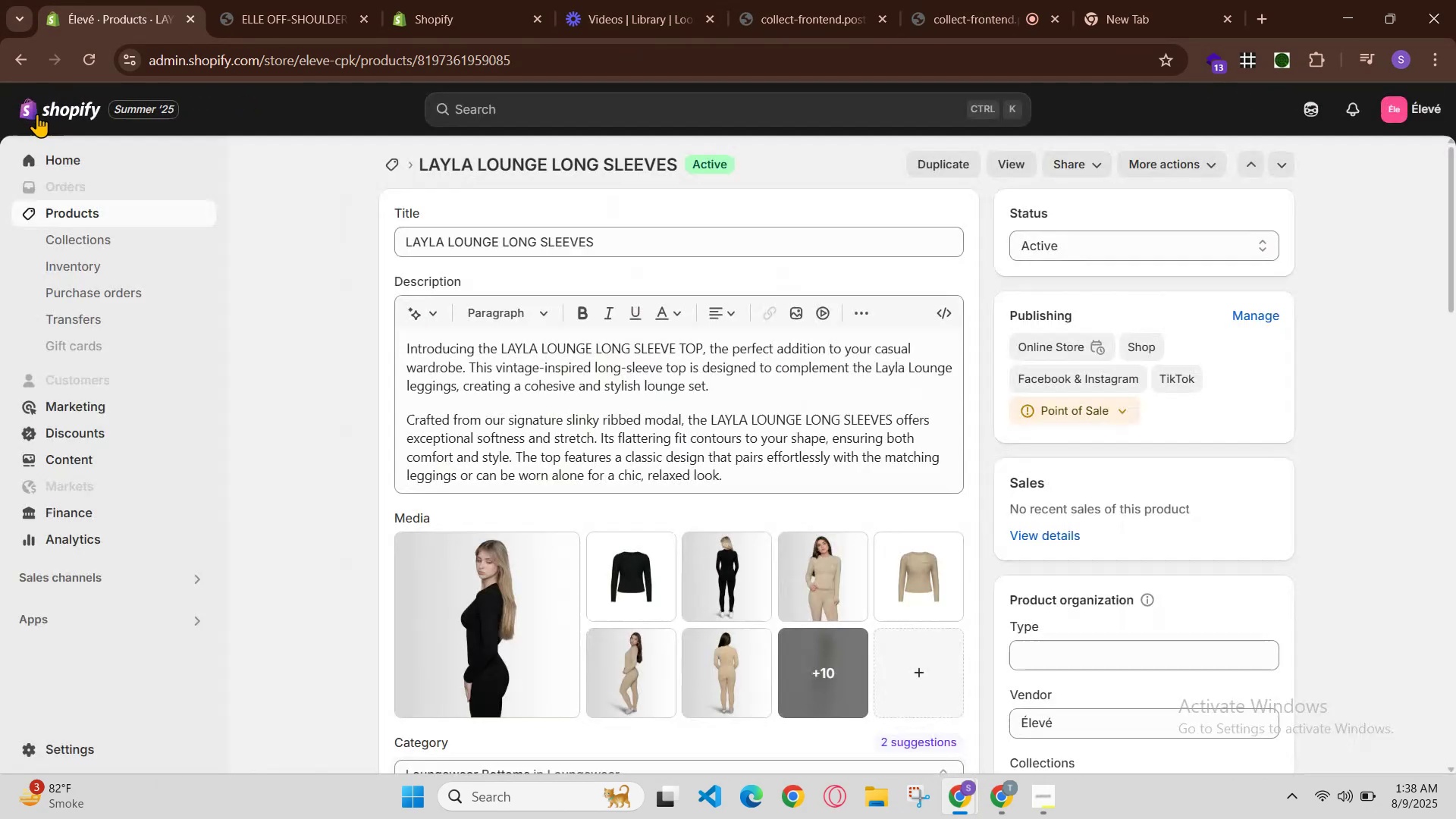 
mouse_move([864, 616])
 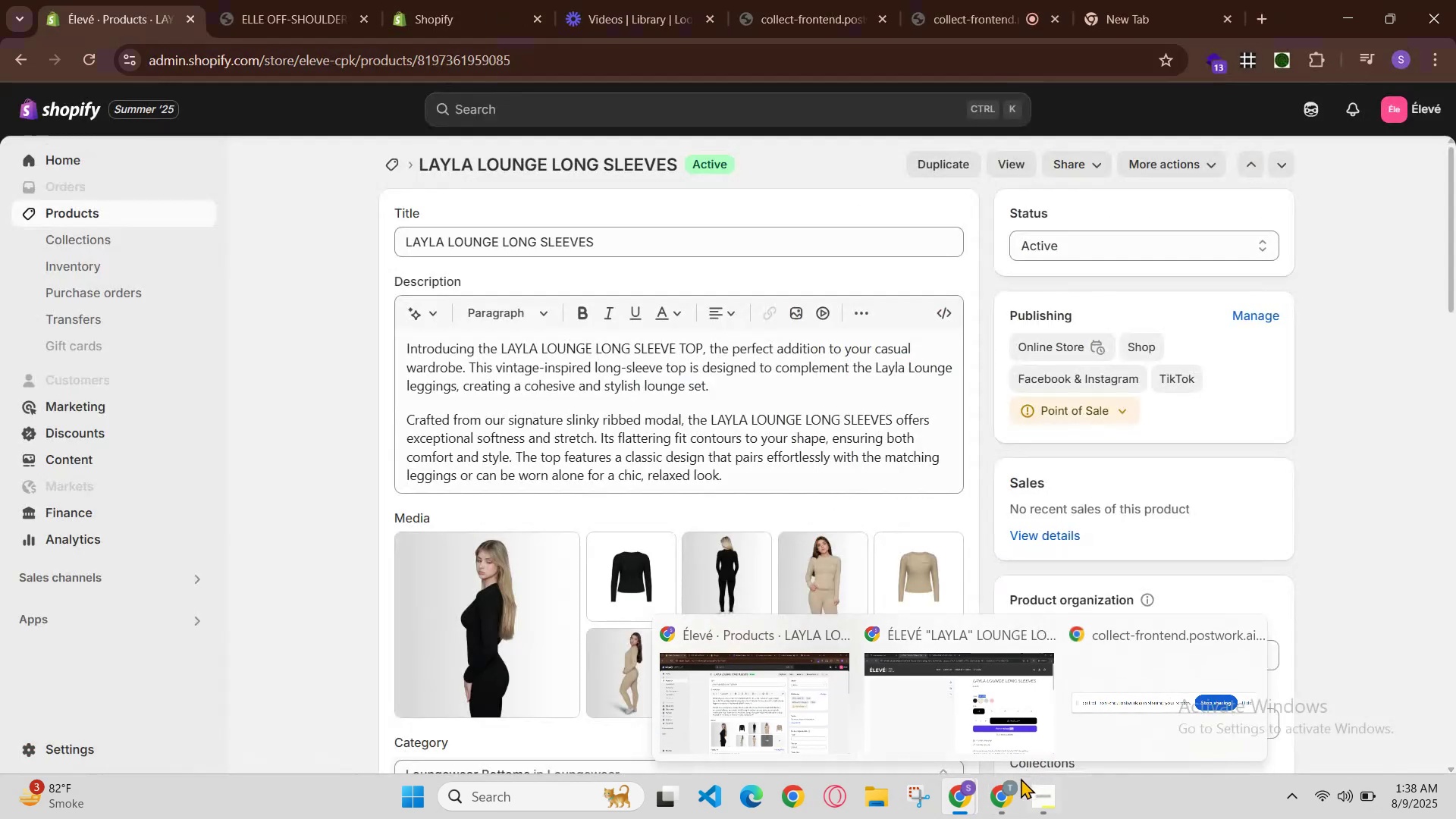 
left_click([971, 804])
 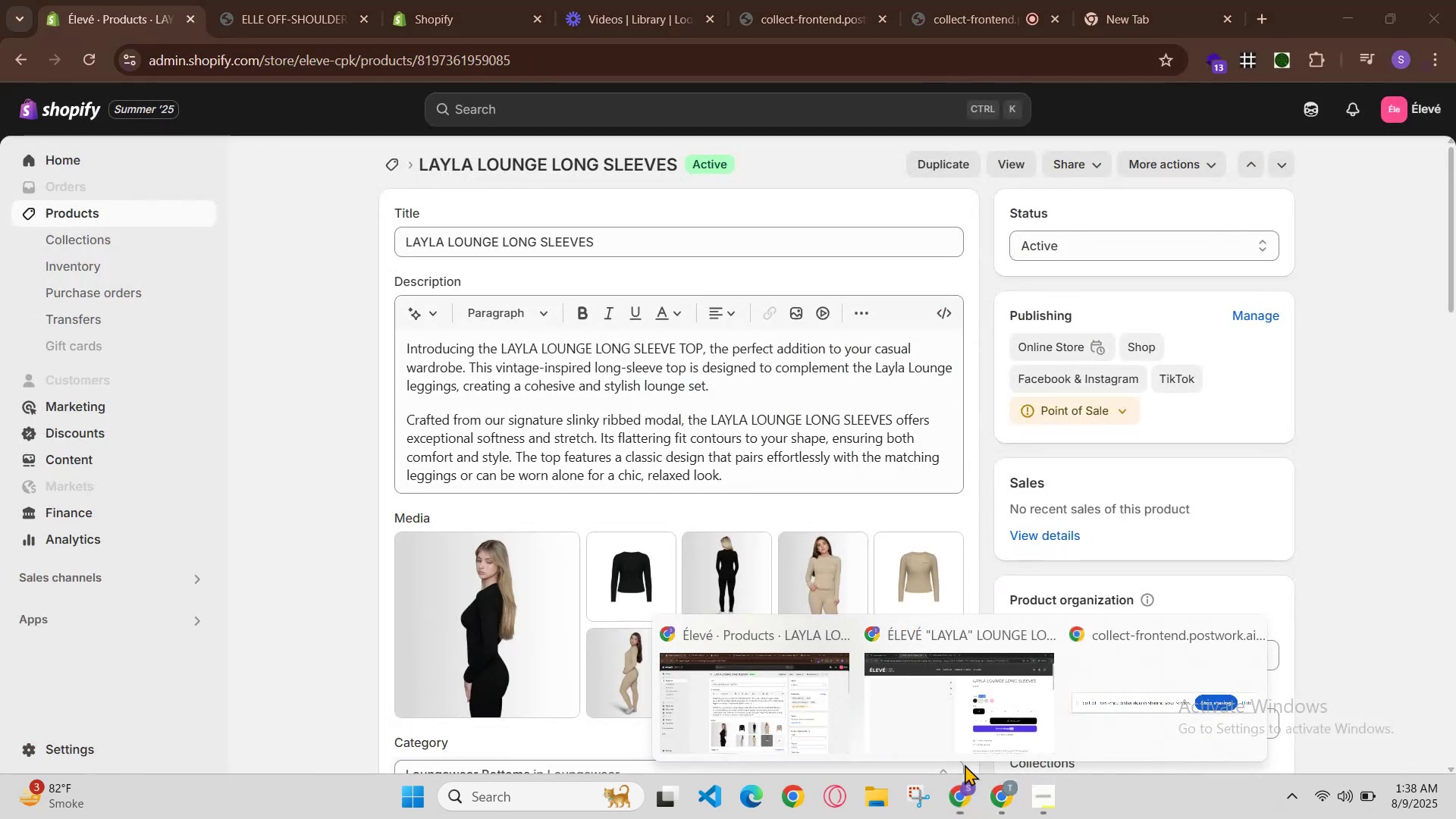 
left_click([954, 777])
 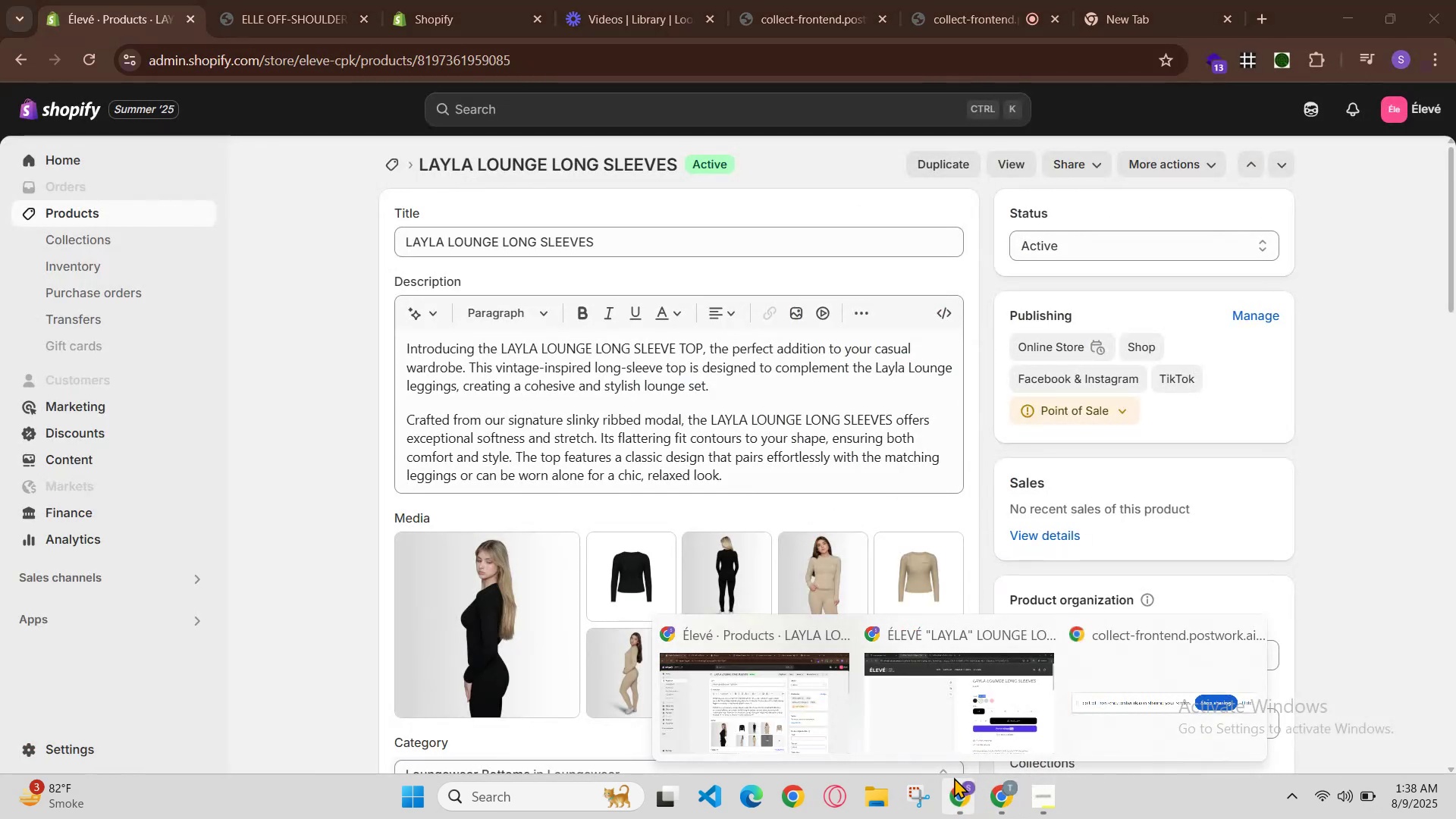 
key(Control+ControlLeft)
 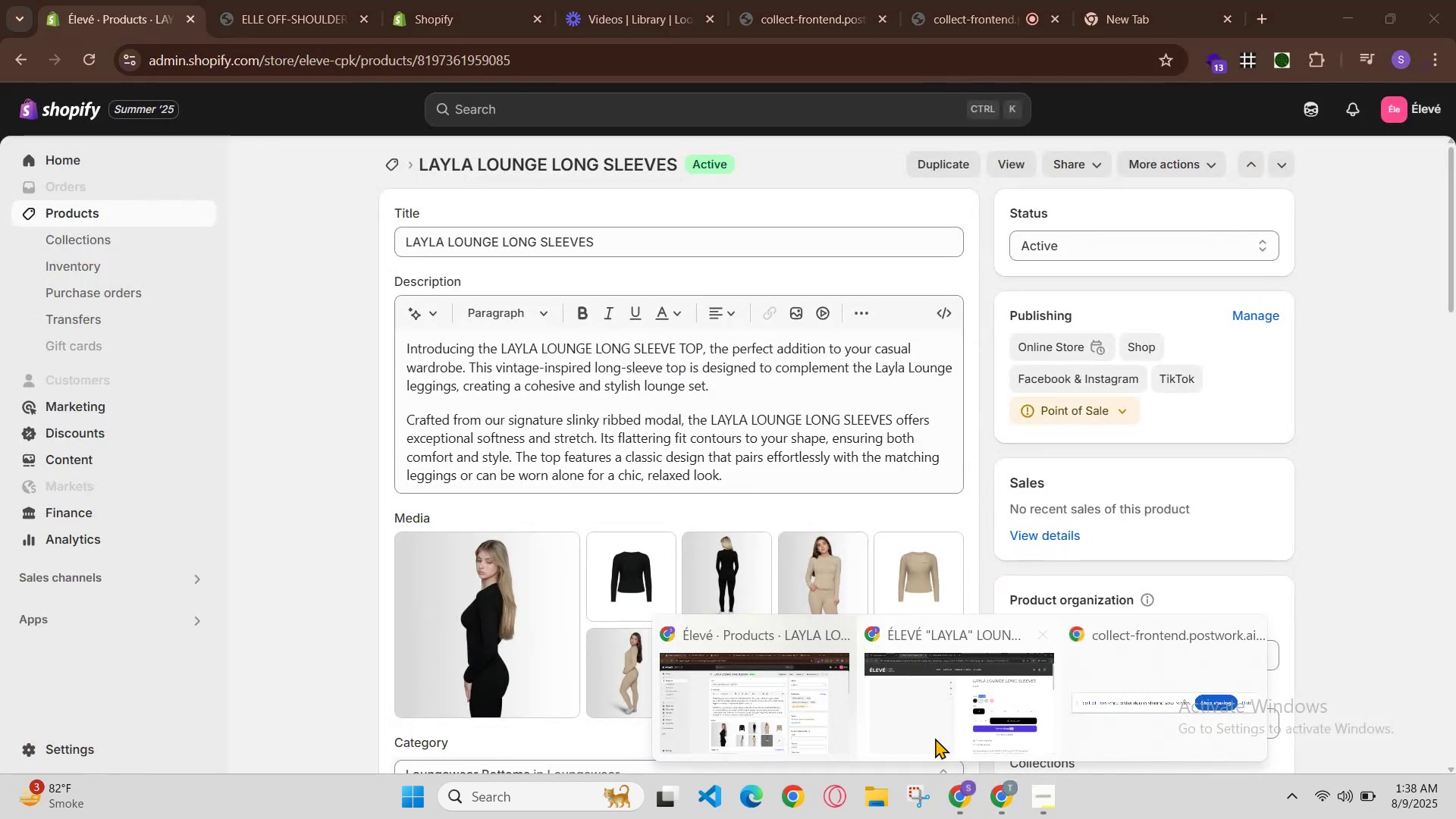 
left_click([935, 718])
 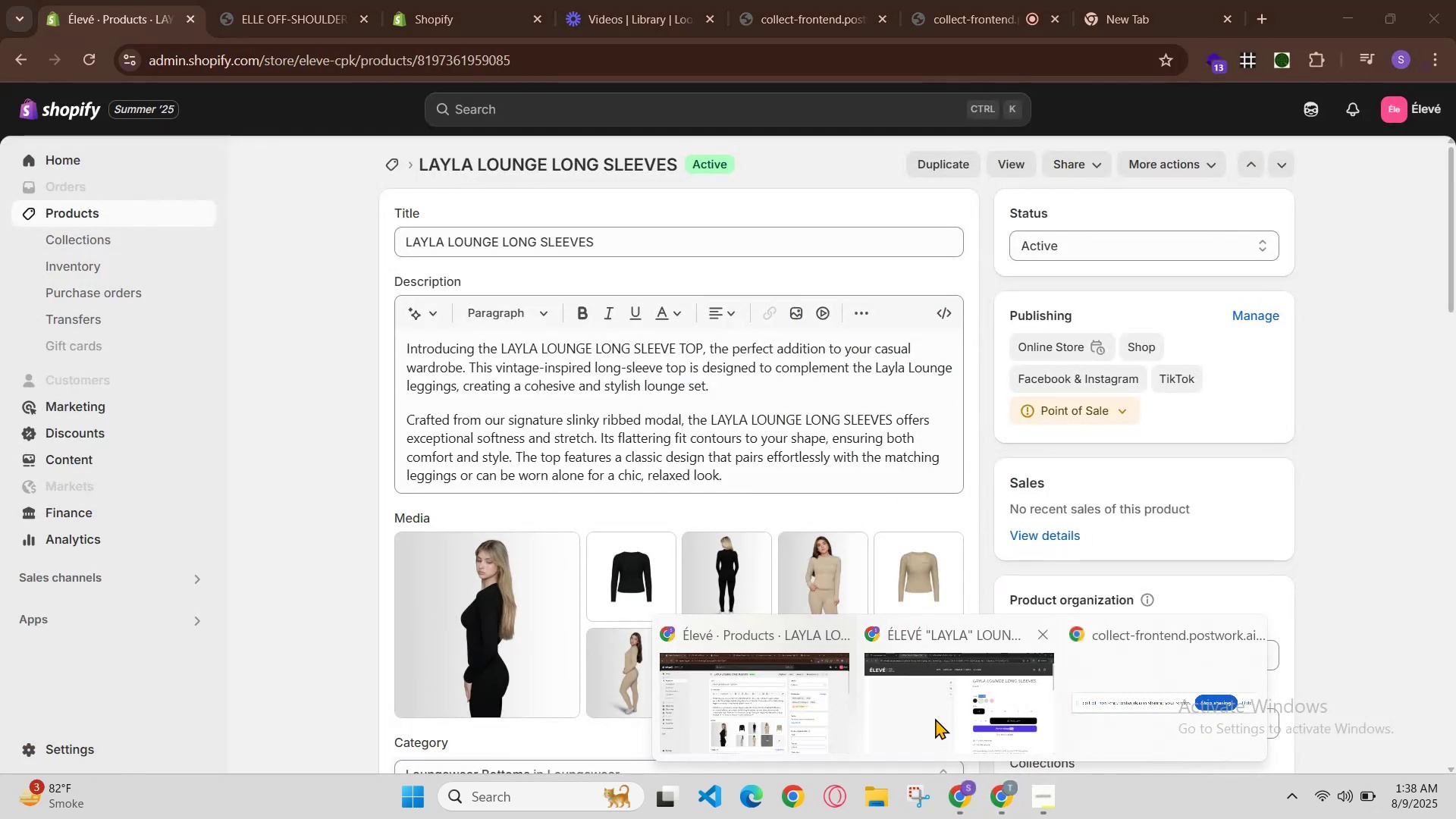 
key(Control+R)
 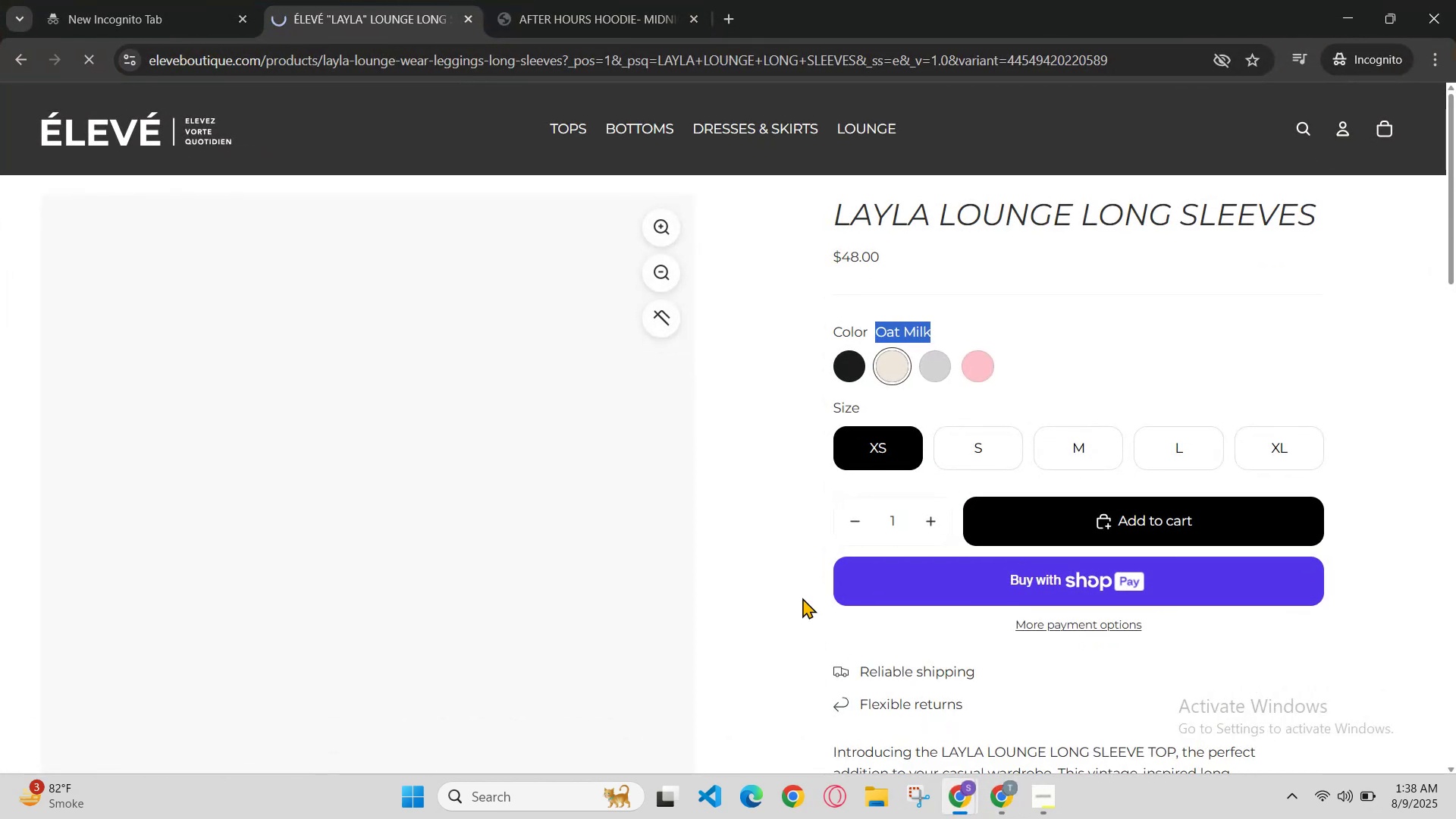 
left_click_drag(start_coordinate=[789, 535], to_coordinate=[817, 501])
 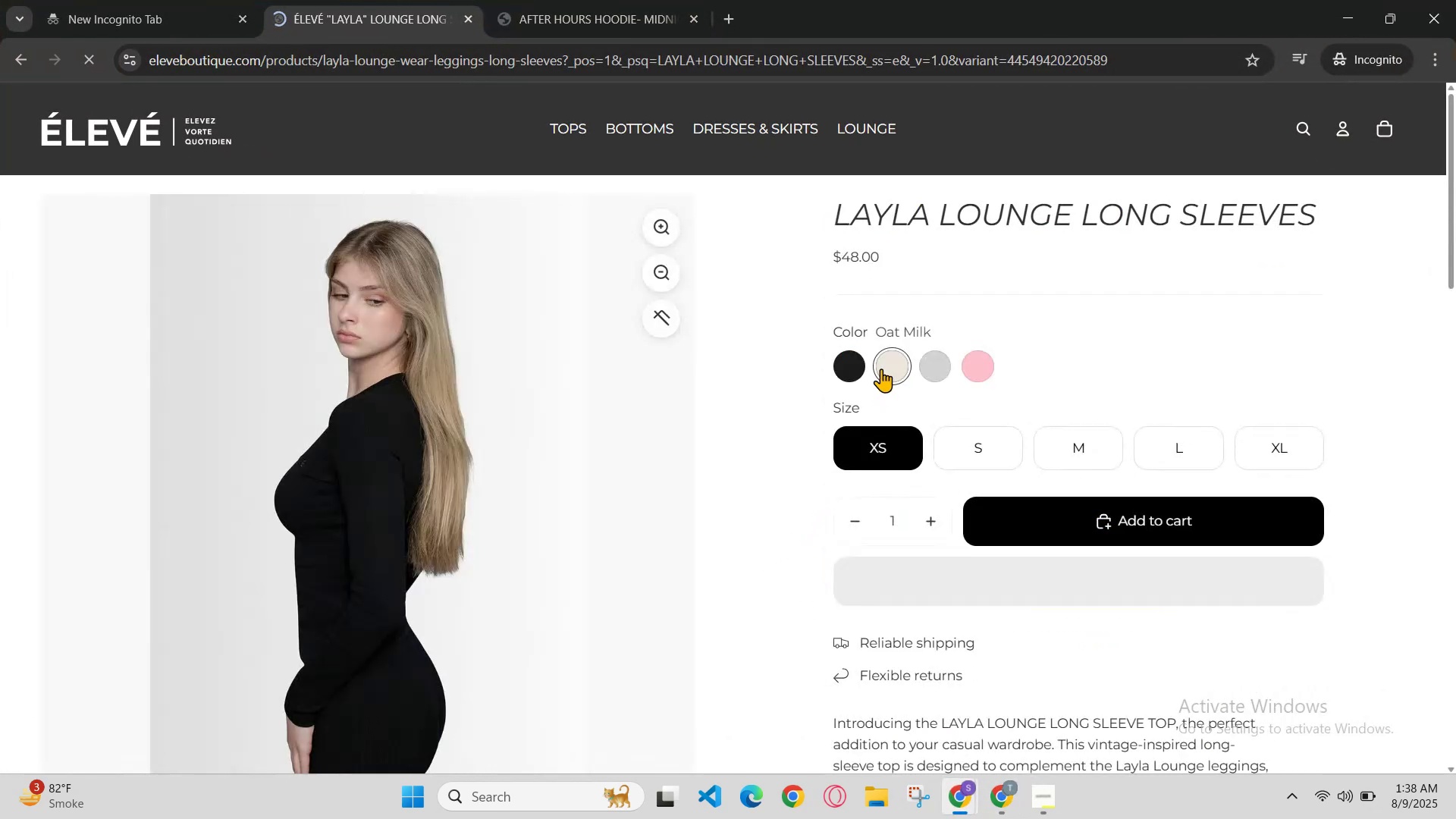 
left_click([880, 369])
 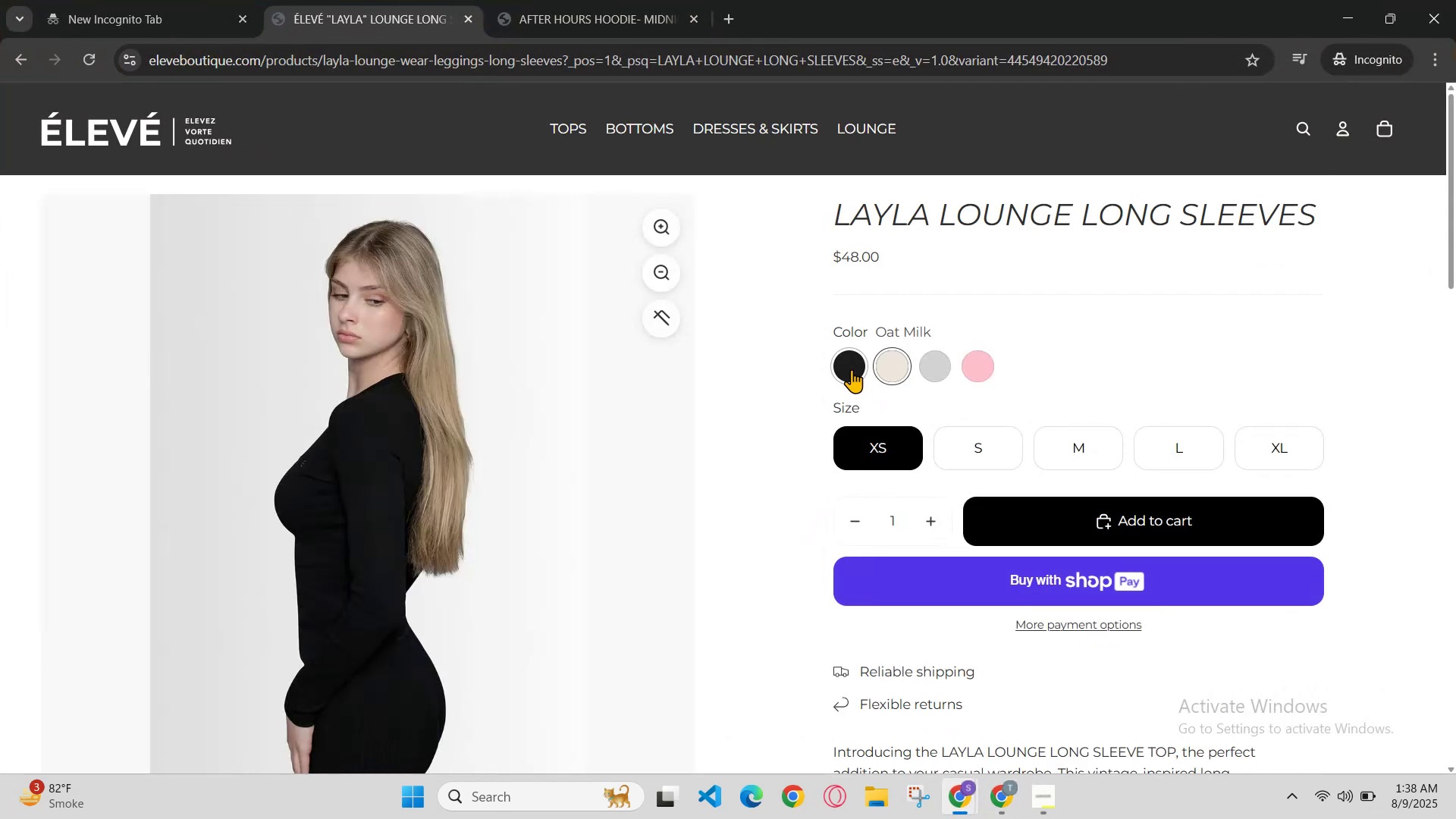 
left_click([852, 369])
 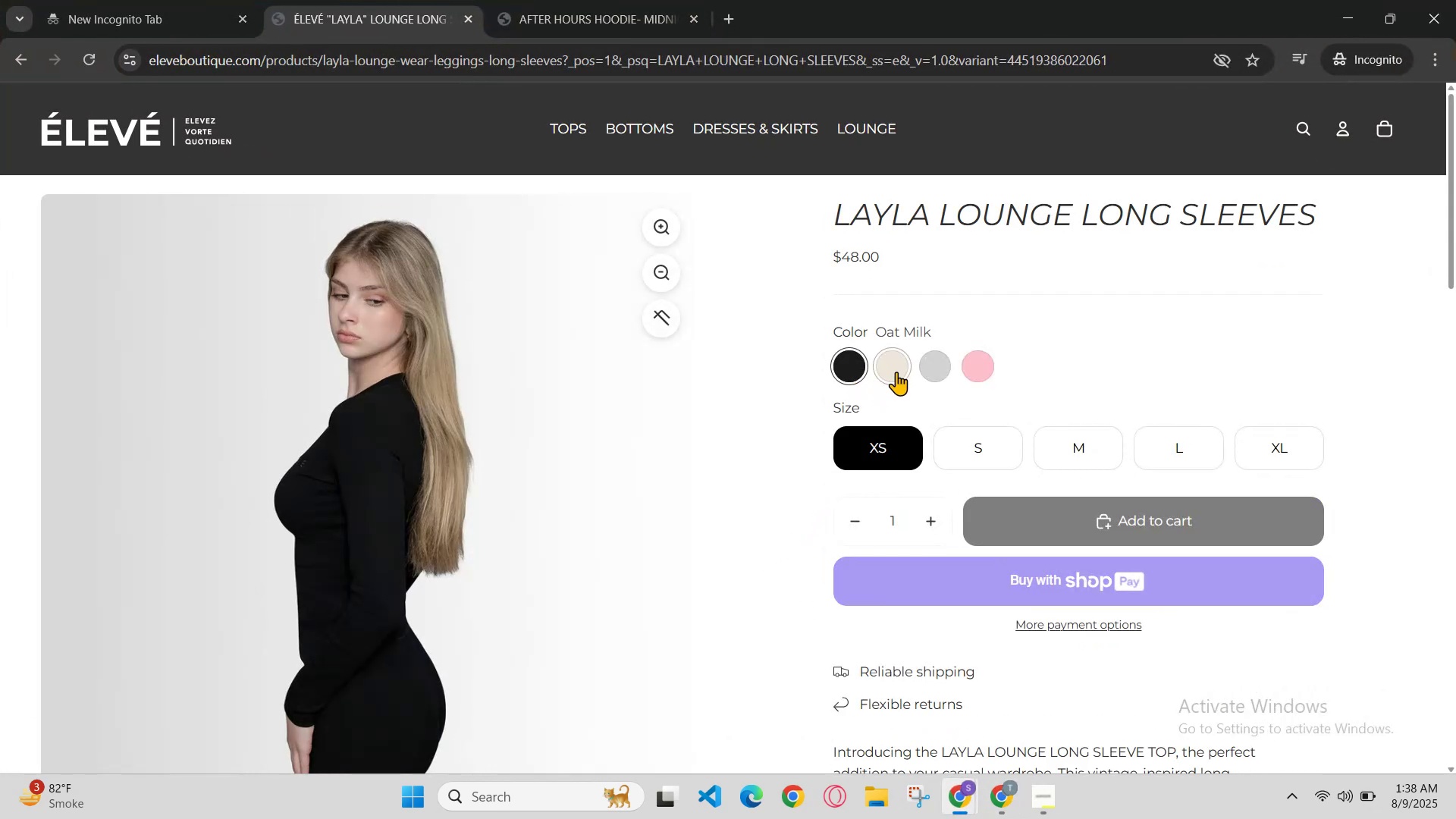 
scroll: coordinate [862, 438], scroll_direction: down, amount: 2.0
 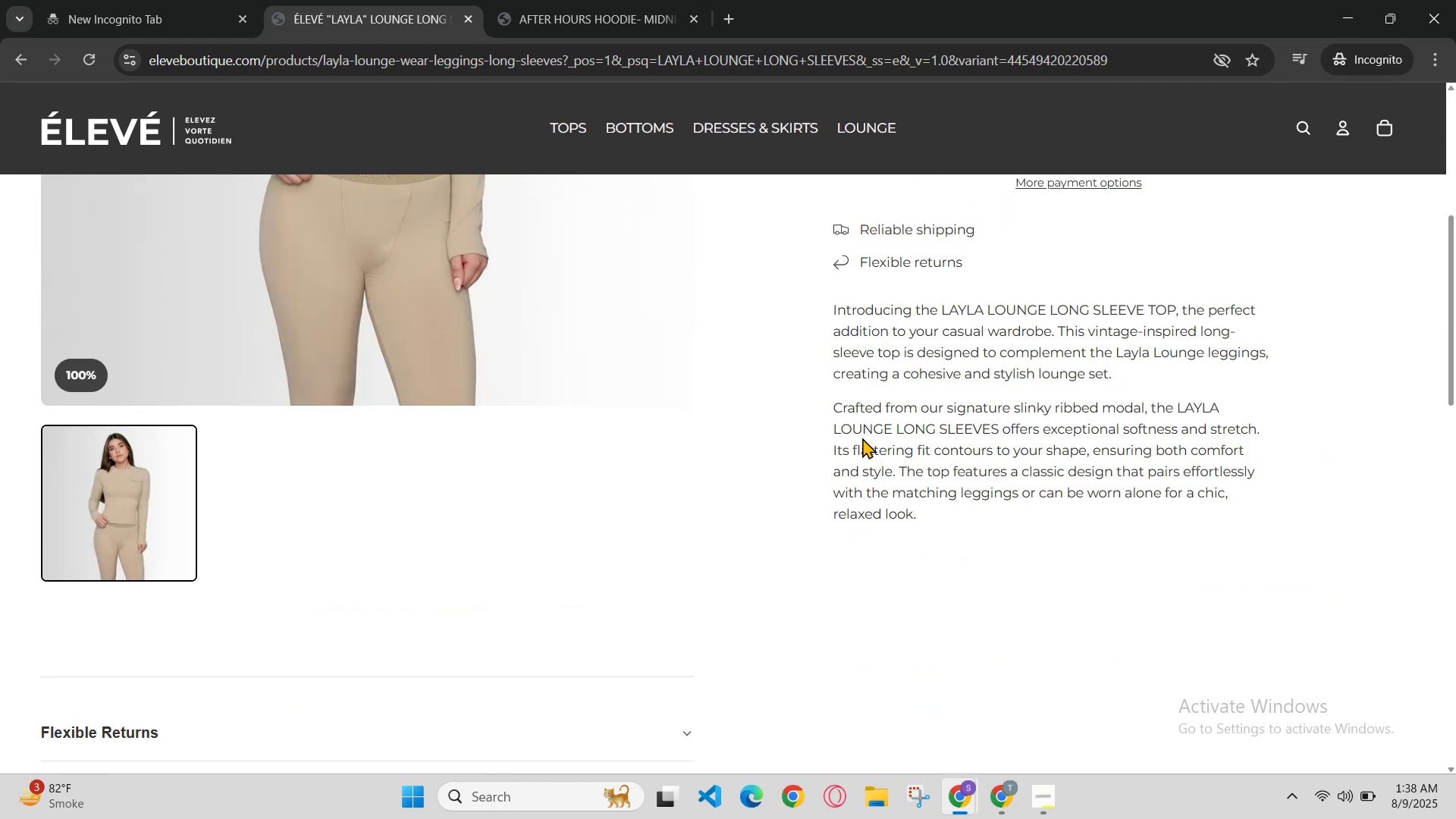 
key(Control+R)
 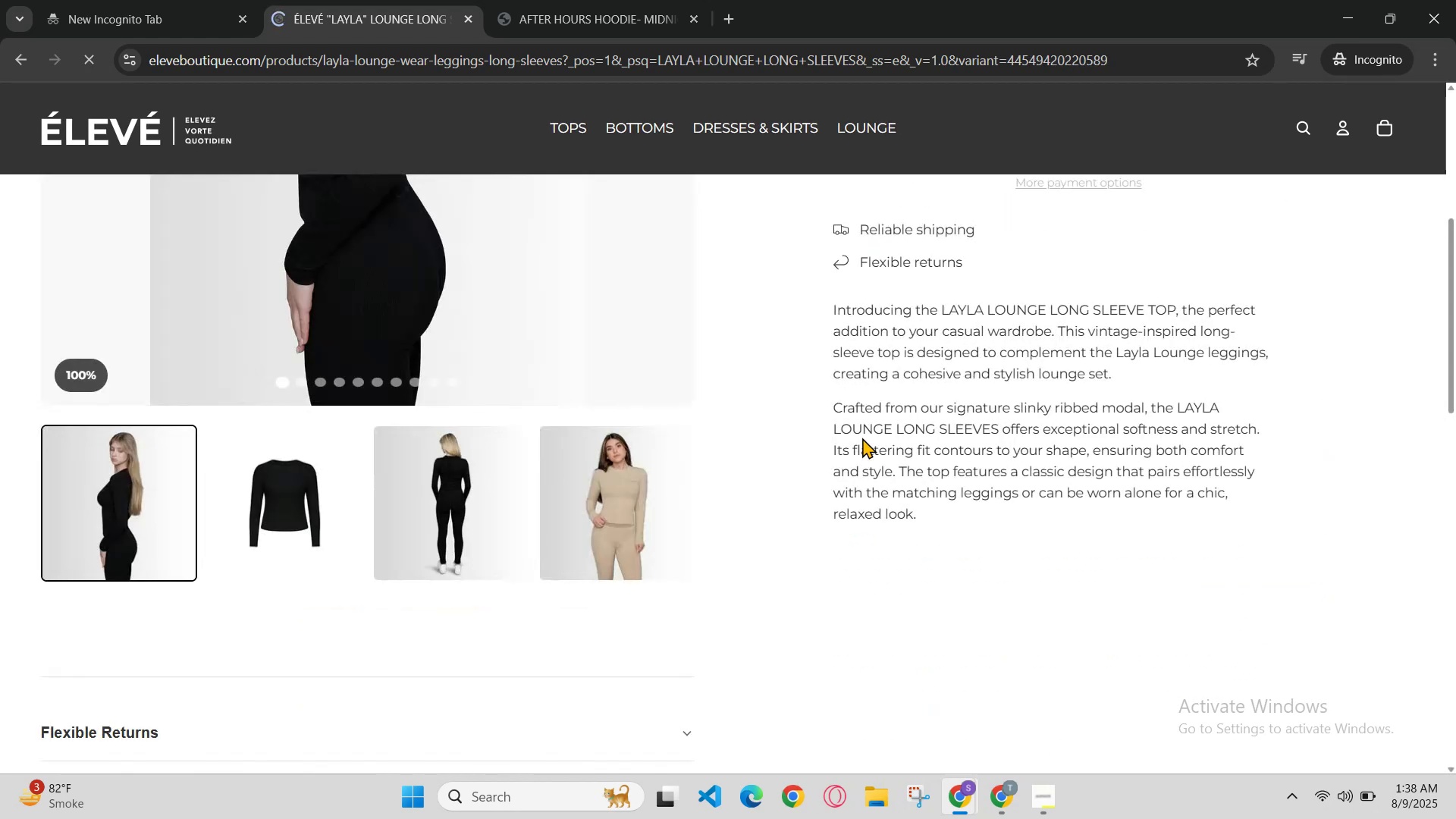 
scroll: coordinate [862, 433], scroll_direction: up, amount: 3.0
 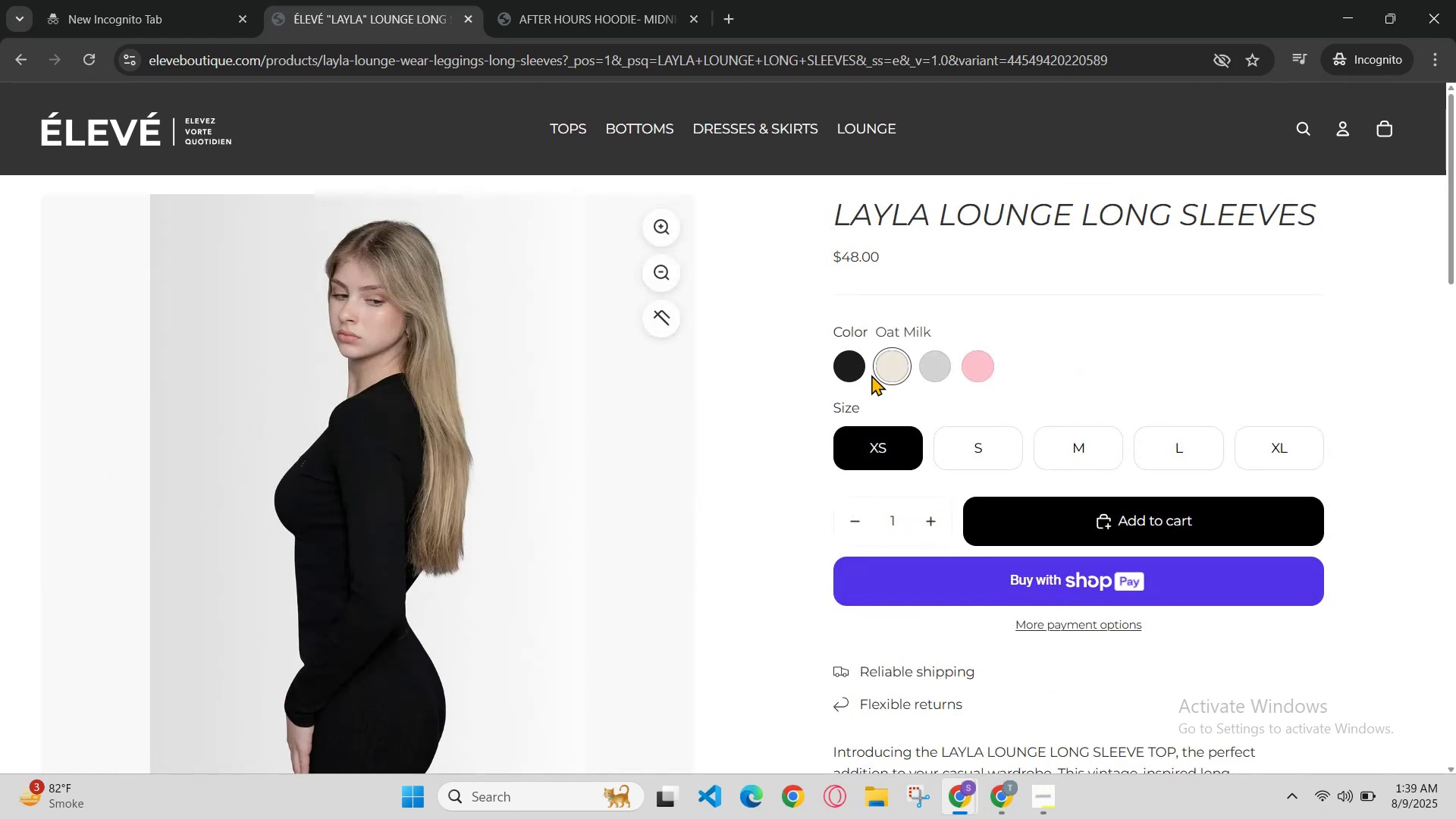 
left_click([887, 362])
 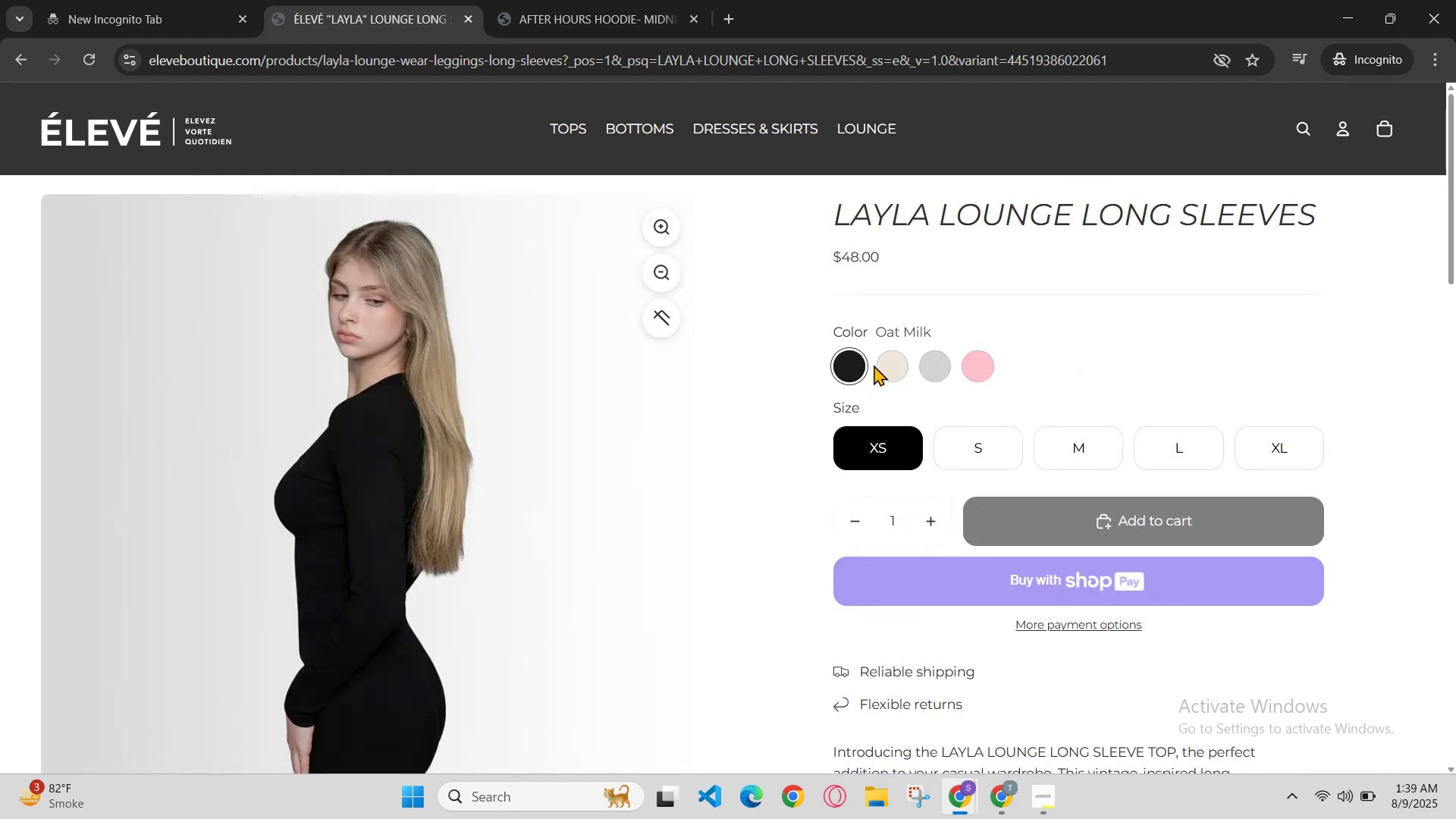 
left_click([895, 364])
 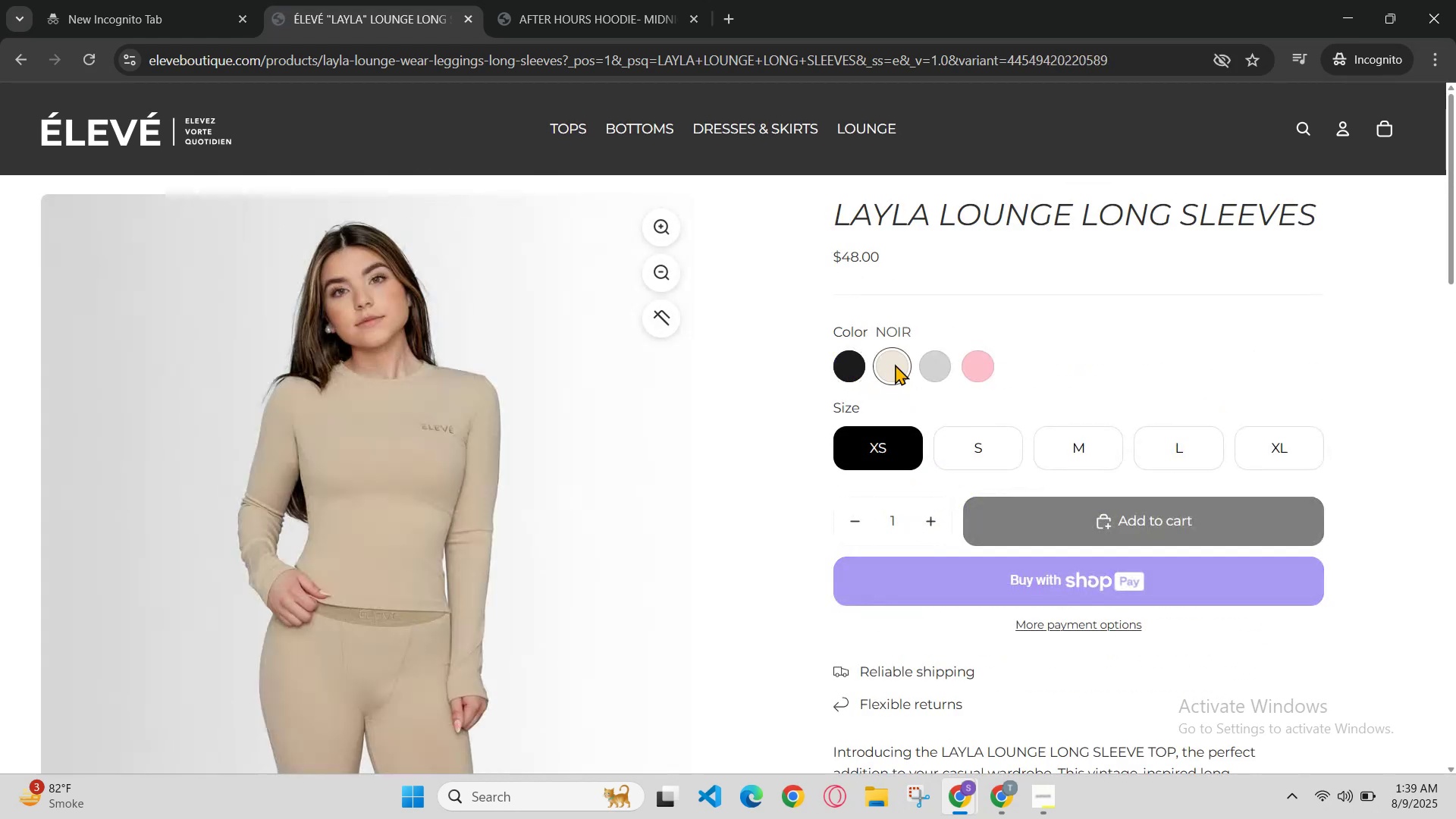 
scroll: coordinate [886, 379], scroll_direction: none, amount: 0.0
 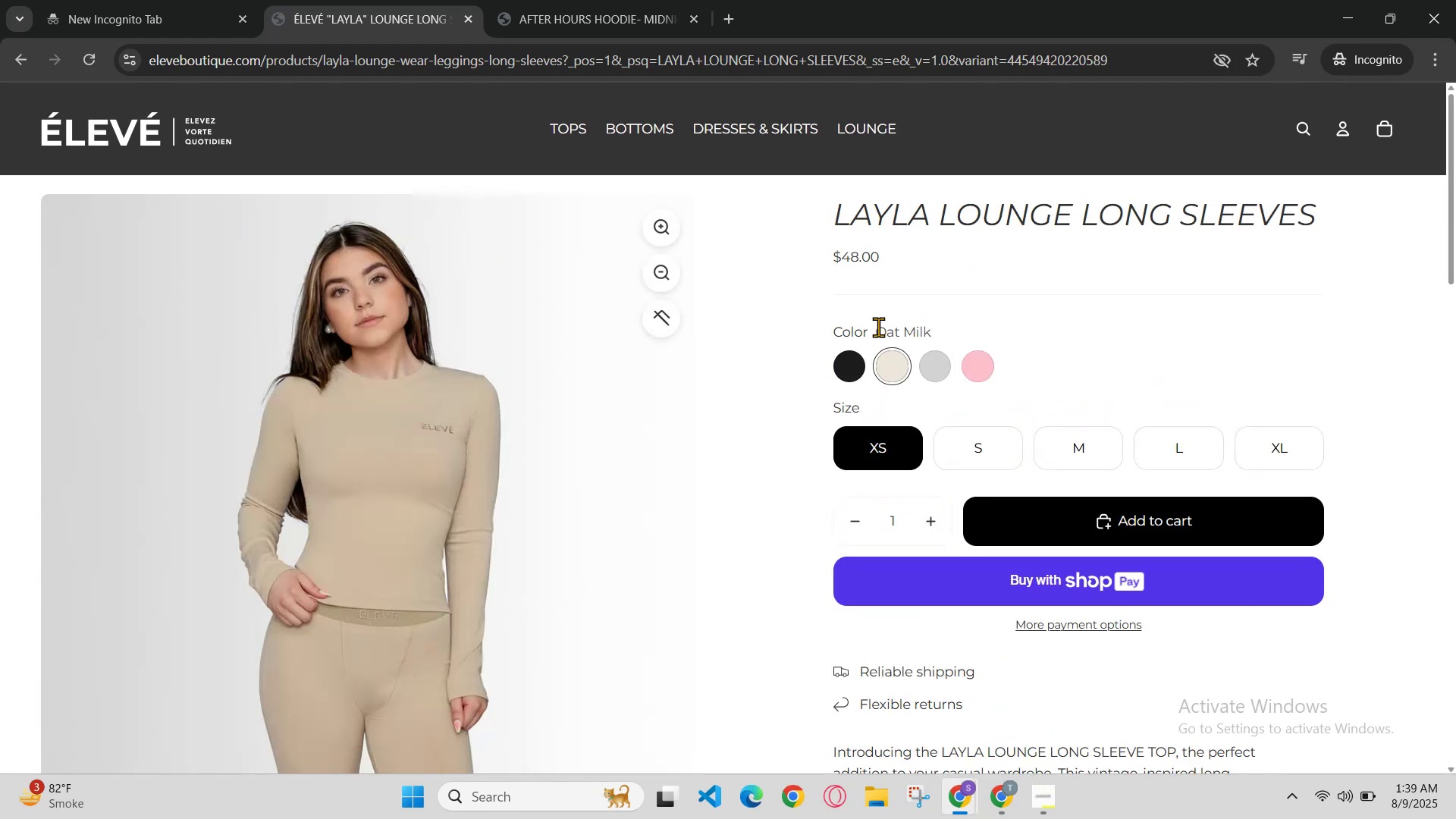 
left_click_drag(start_coordinate=[883, 331], to_coordinate=[958, 311])
 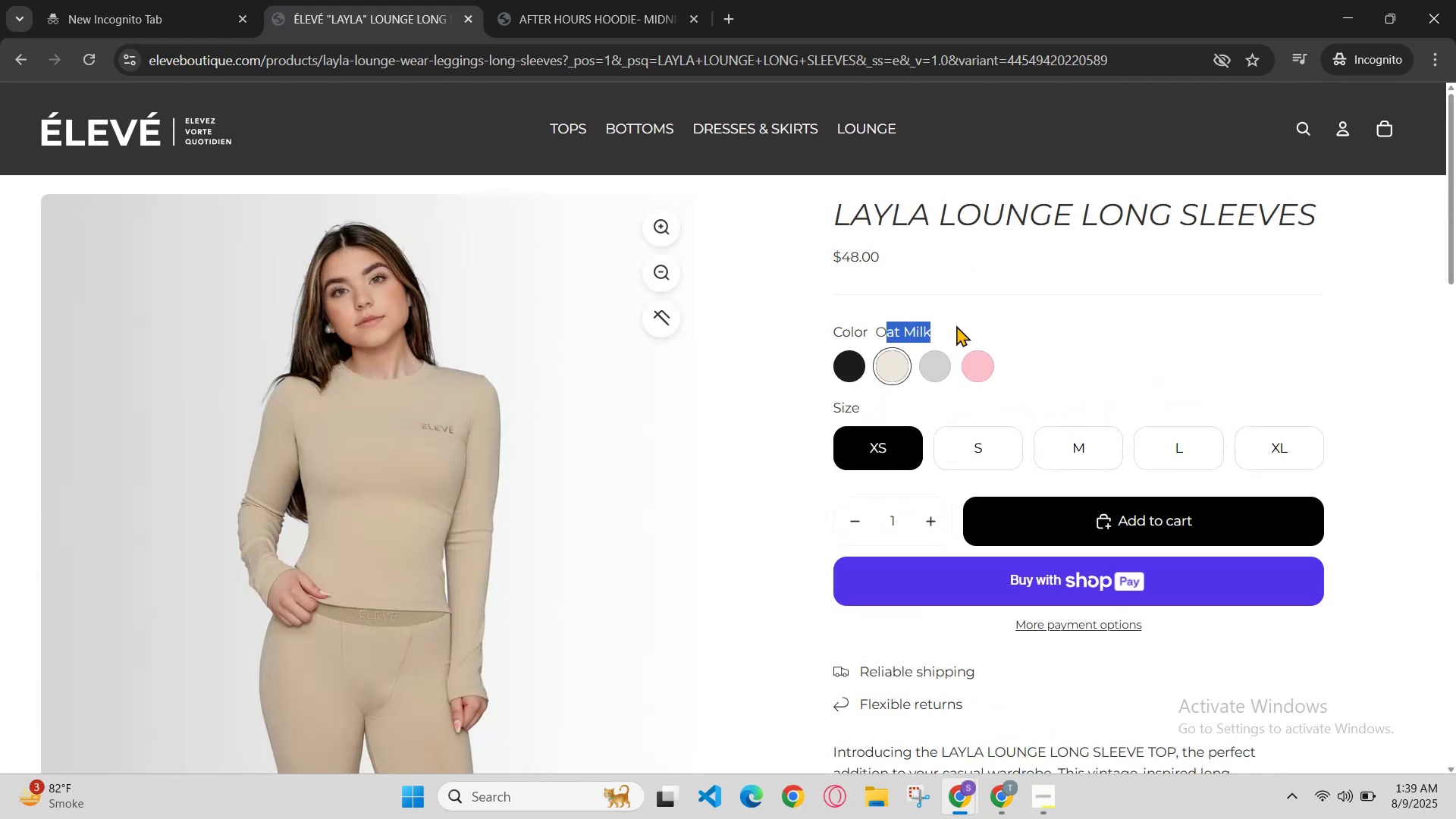 
left_click([958, 330])
 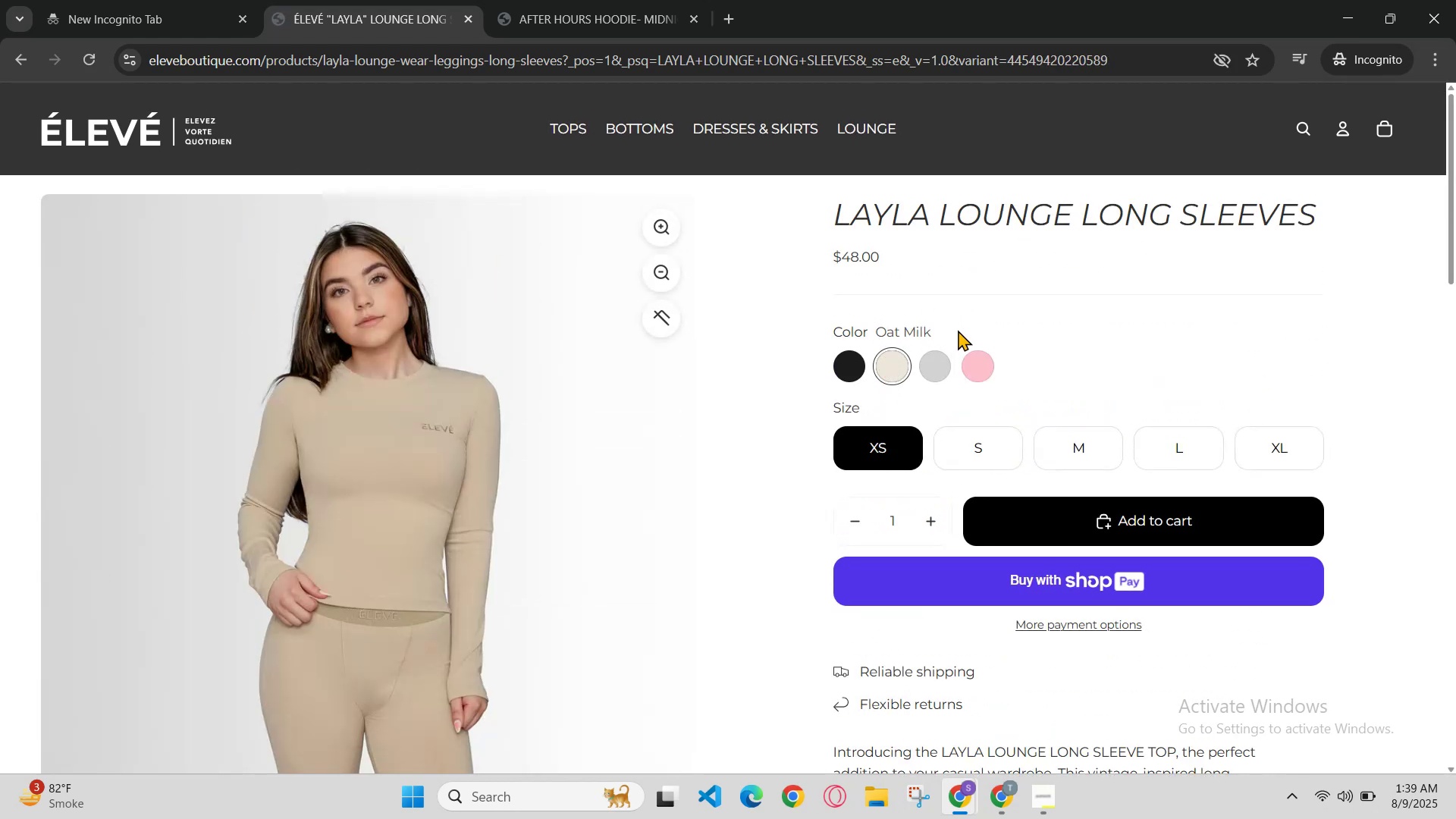 
left_click_drag(start_coordinate=[958, 330], to_coordinate=[875, 324])
 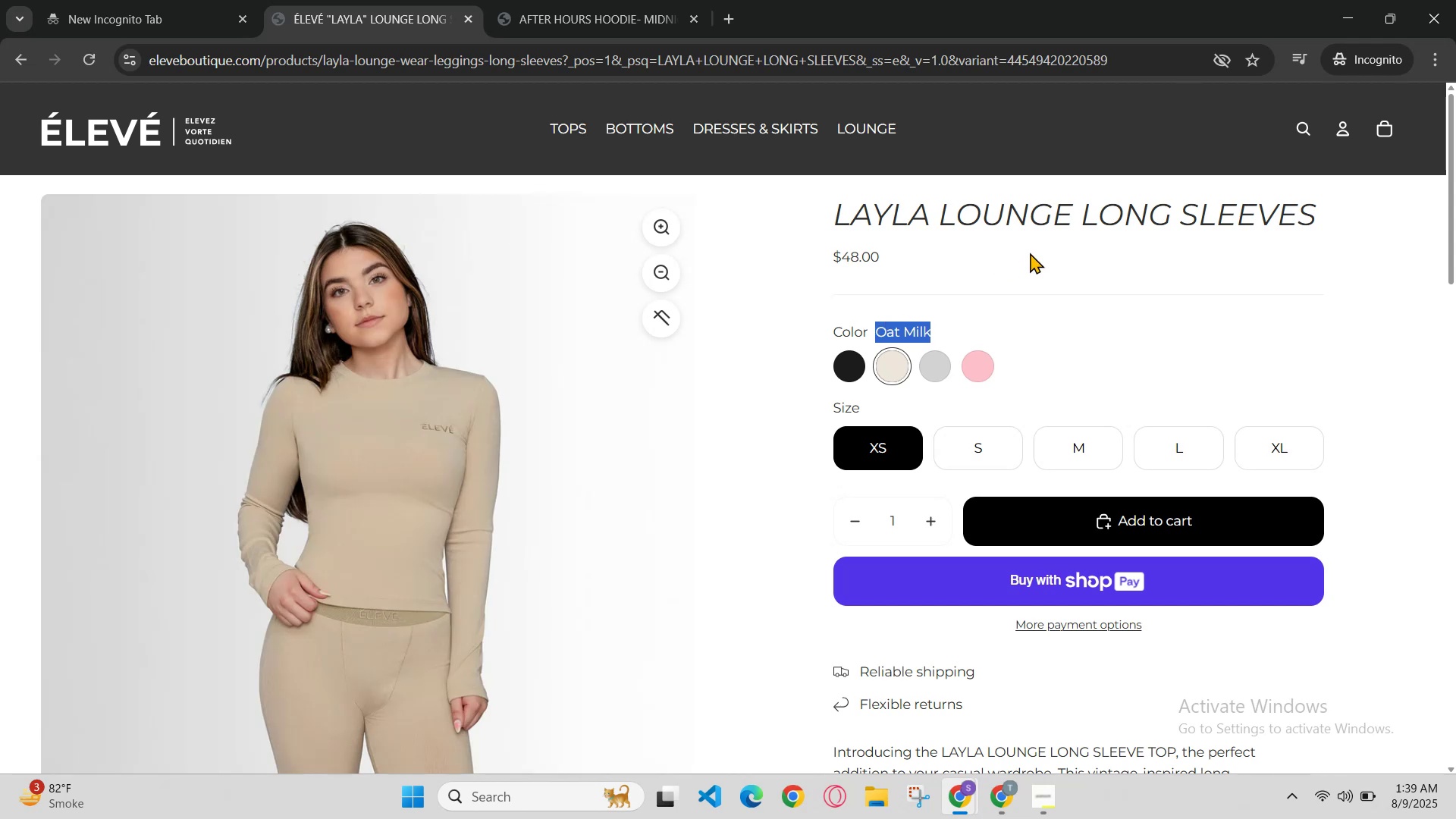 
key(Control+C)
 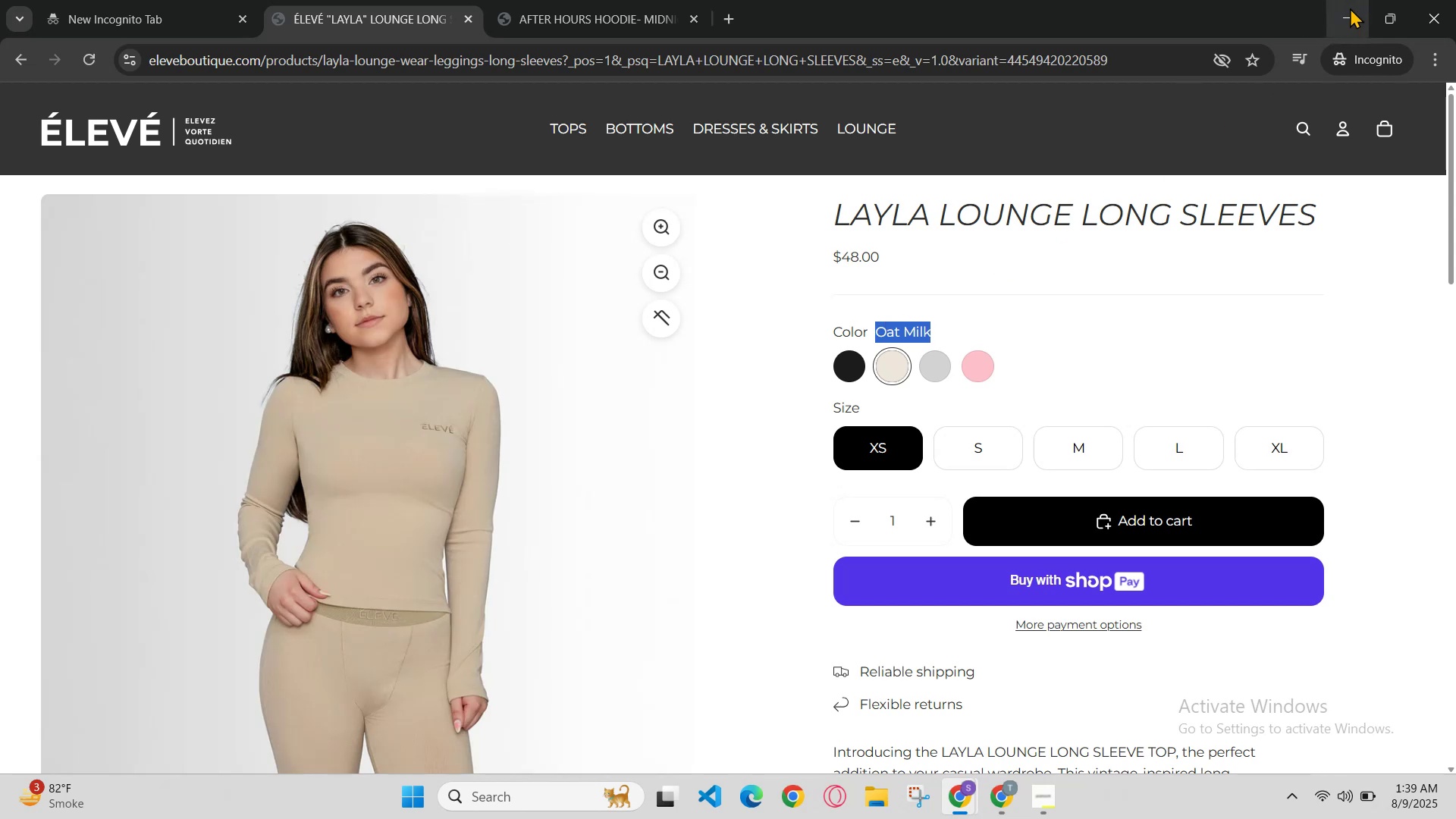 
left_click([1350, 8])
 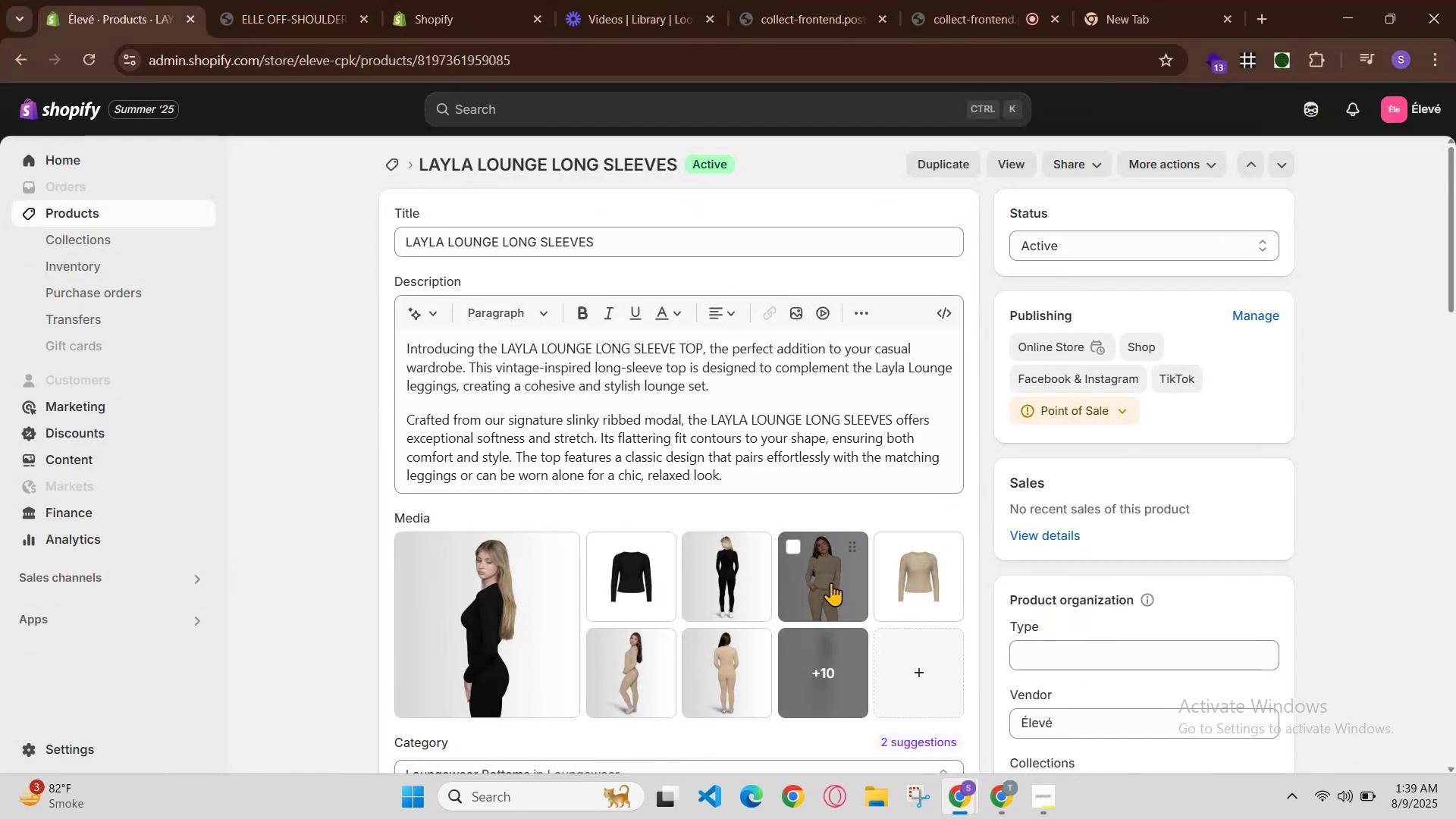 
left_click([832, 582])
 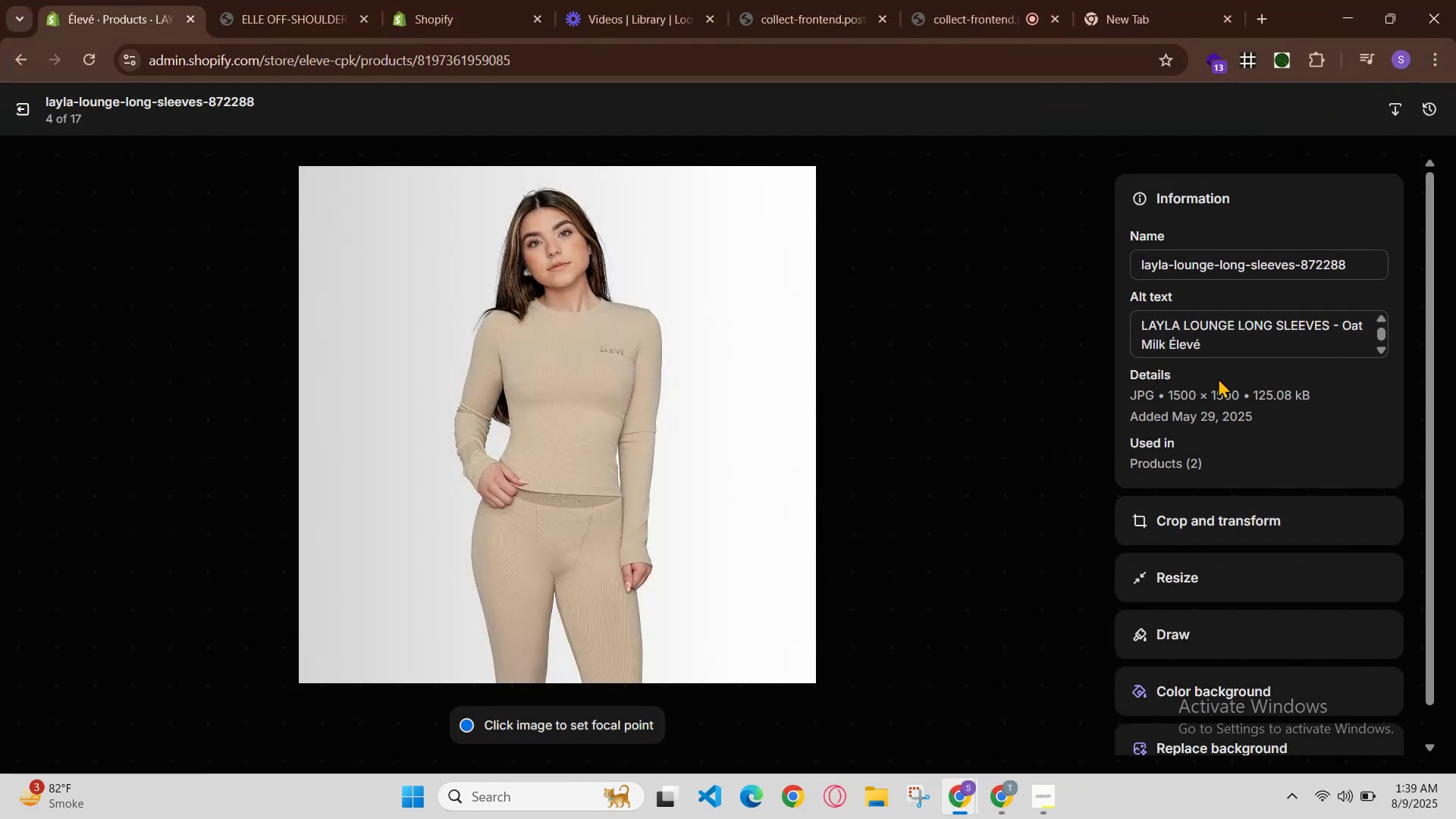 
left_click([1167, 347])
 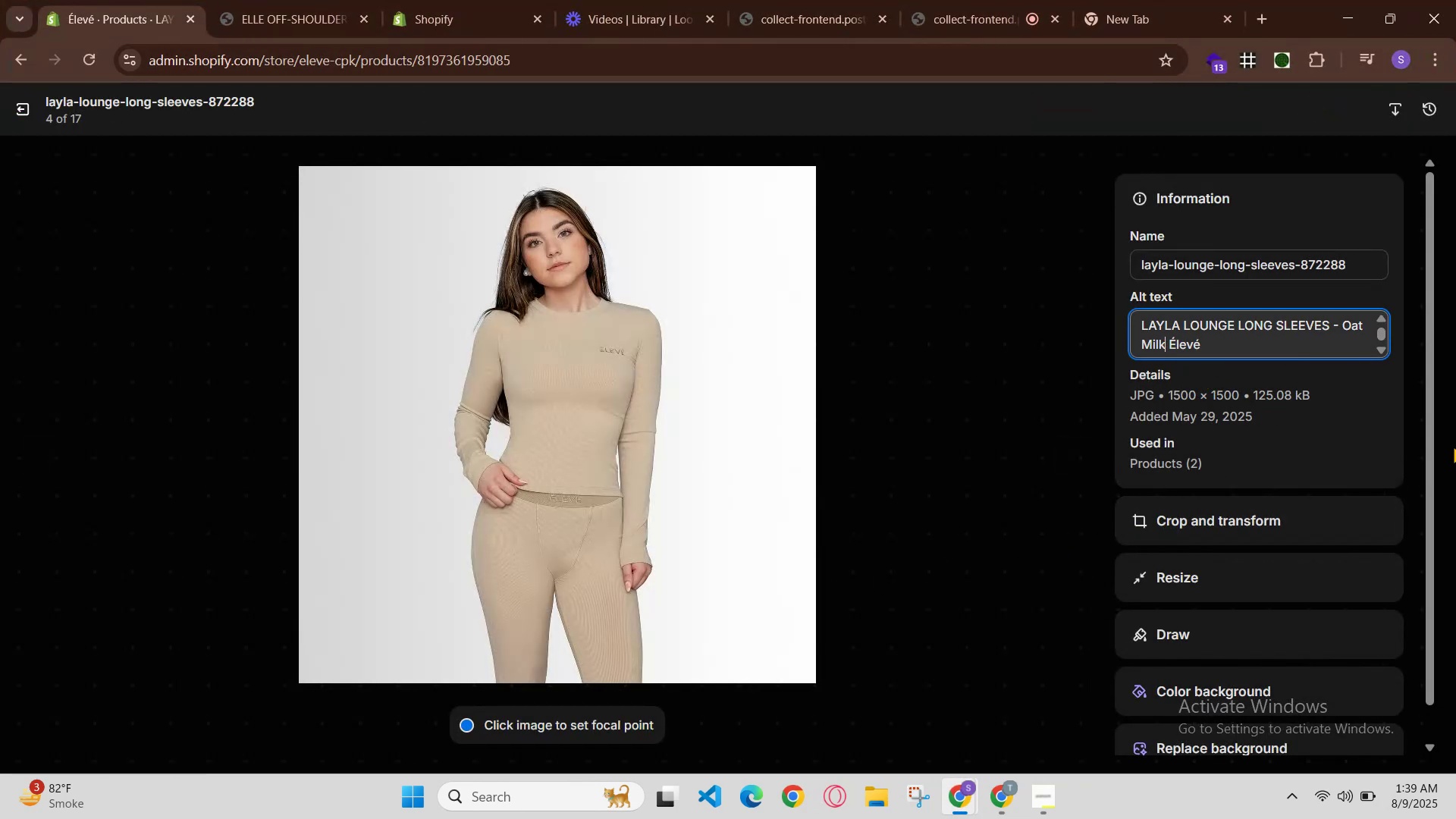 
key(Backspace)
 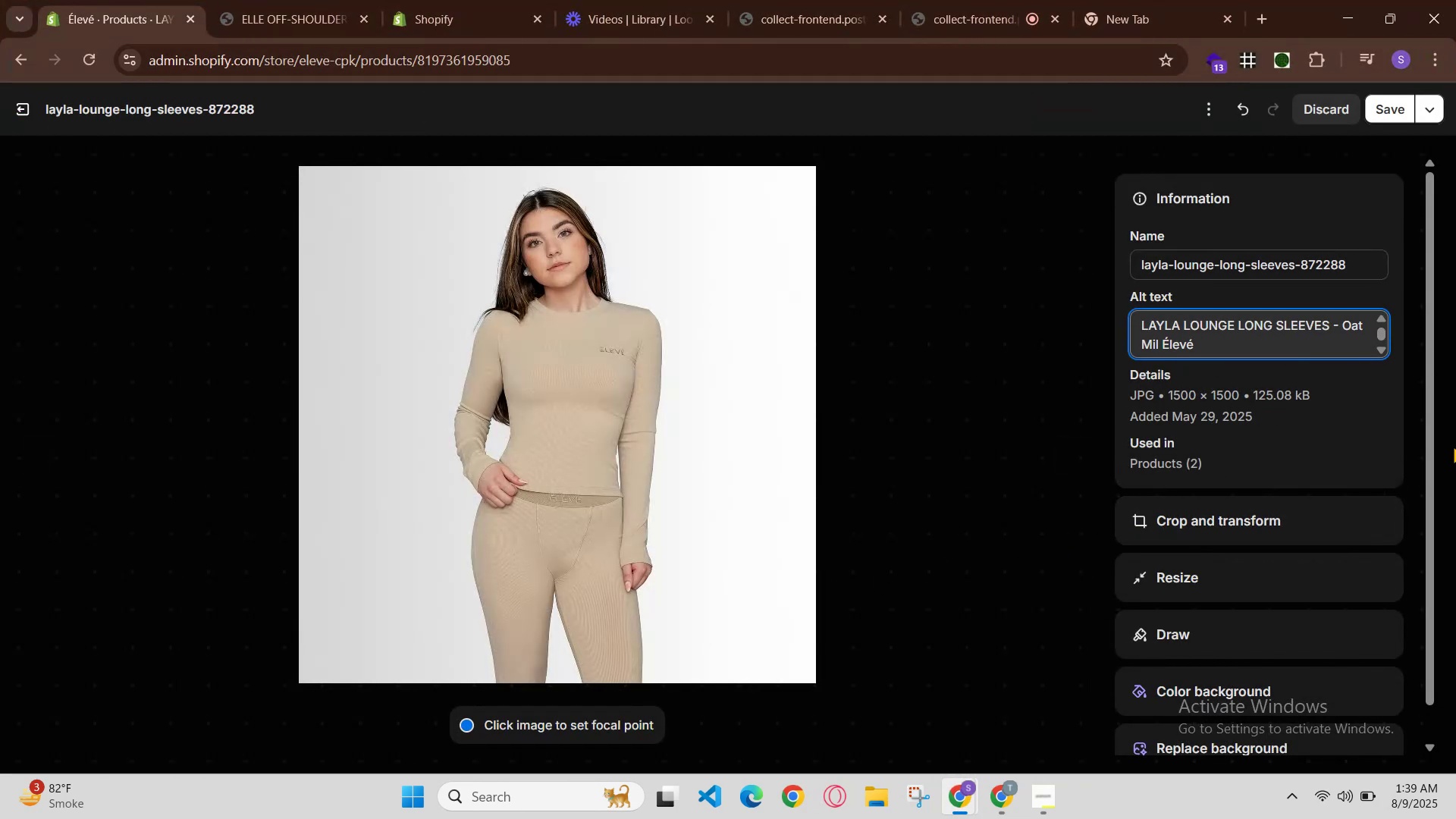 
key(Backspace)
 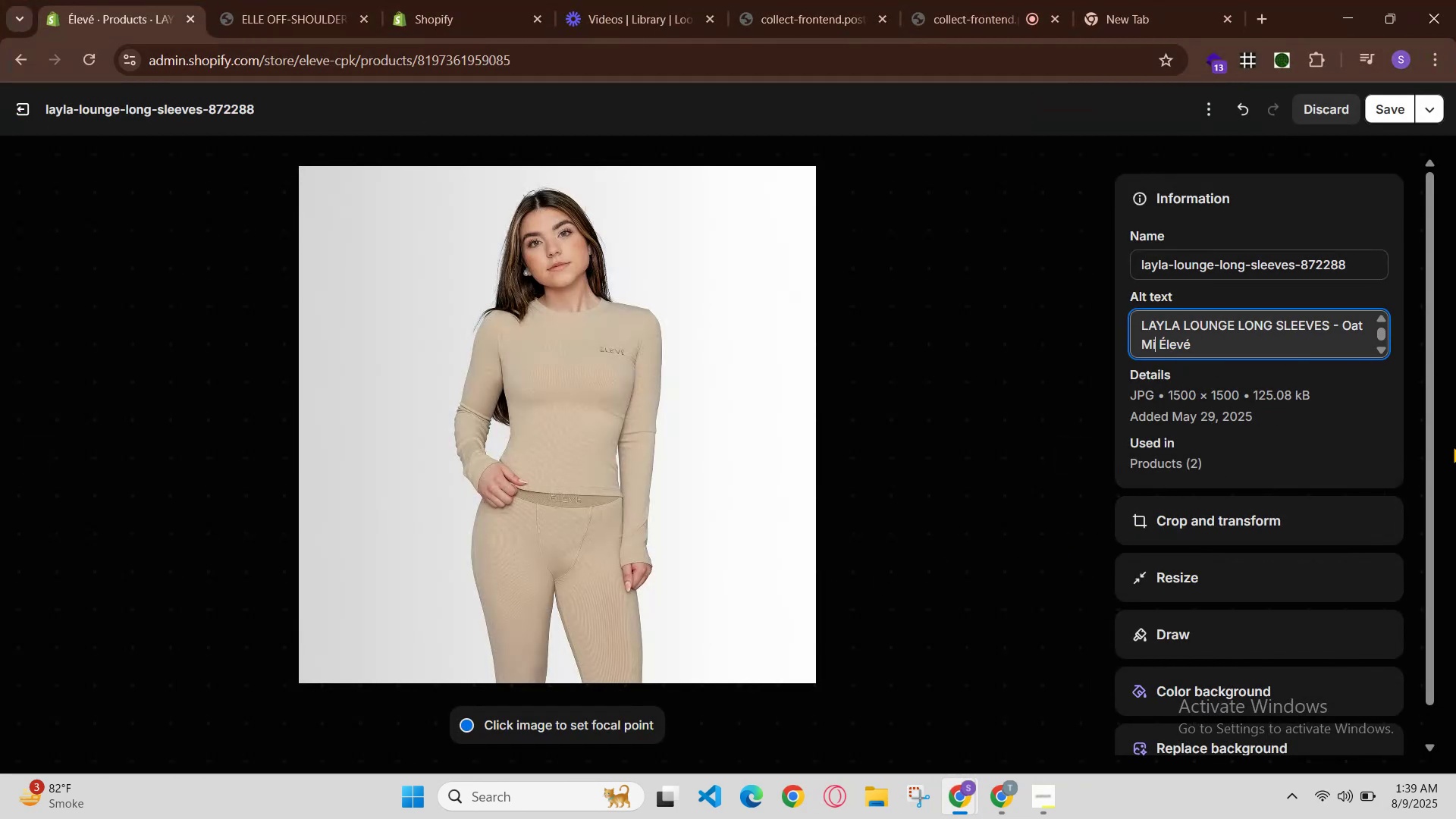 
key(Backspace)
 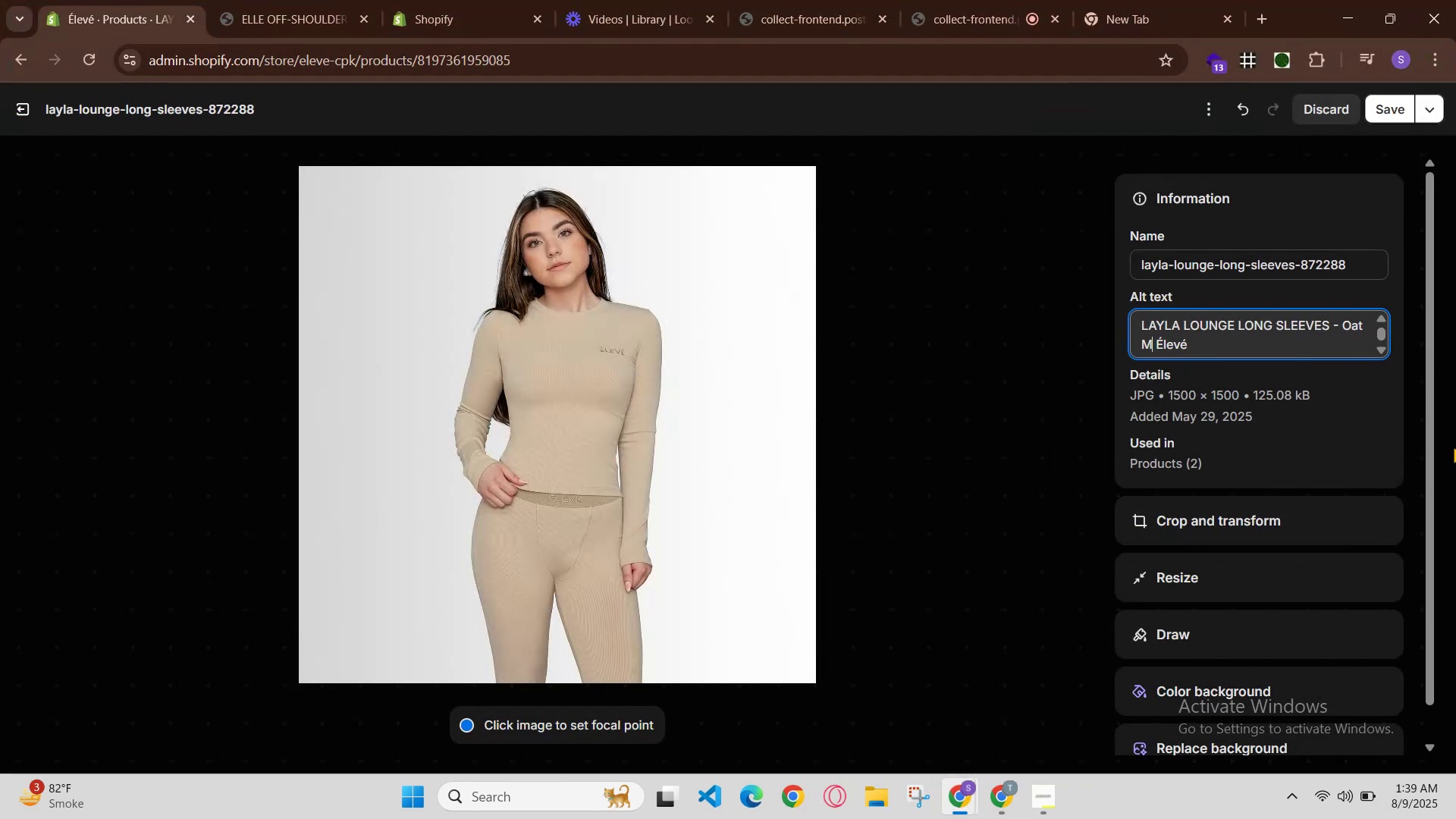 
key(Backspace)
 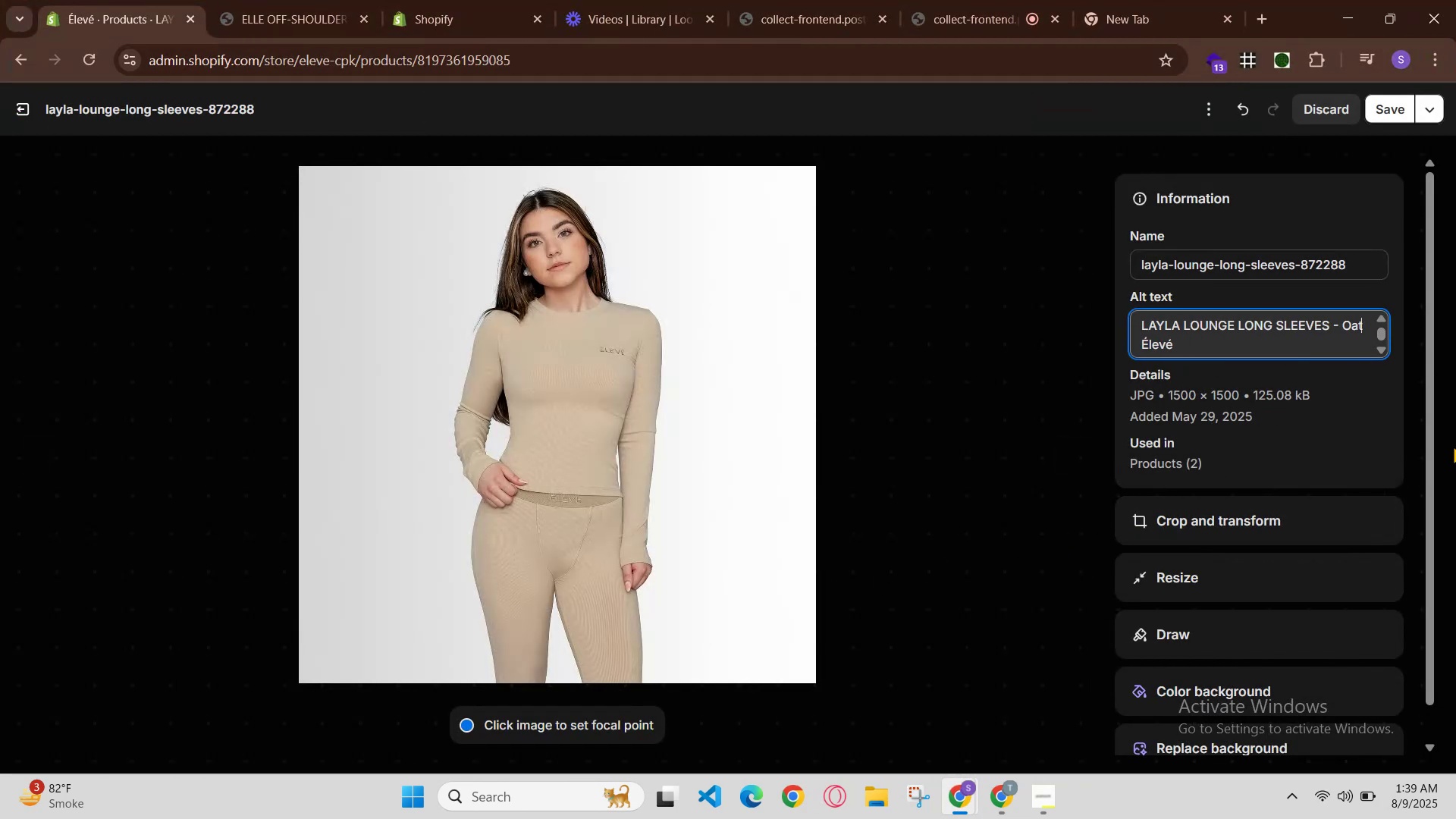 
key(Backspace)
 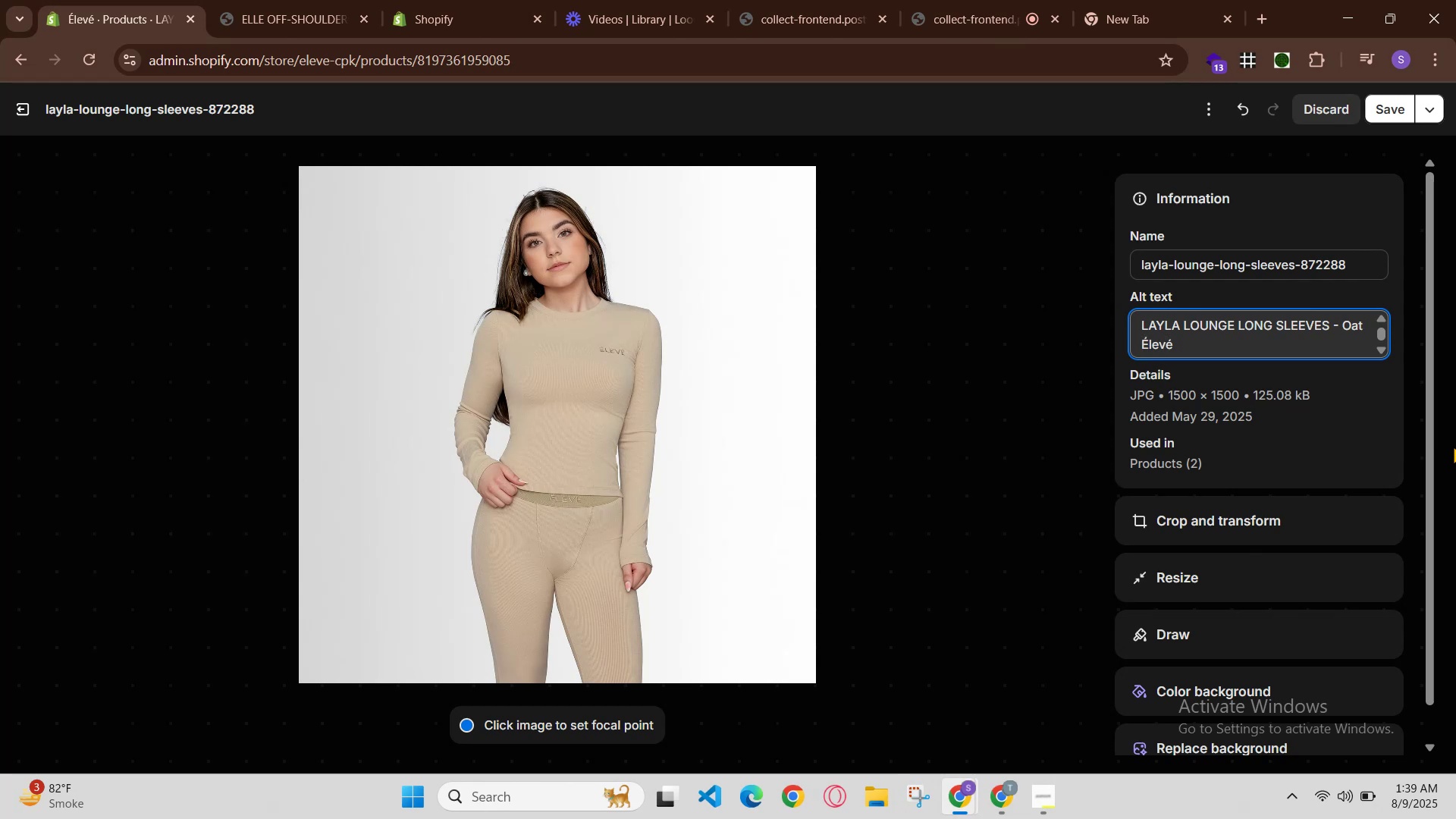 
key(Backspace)
 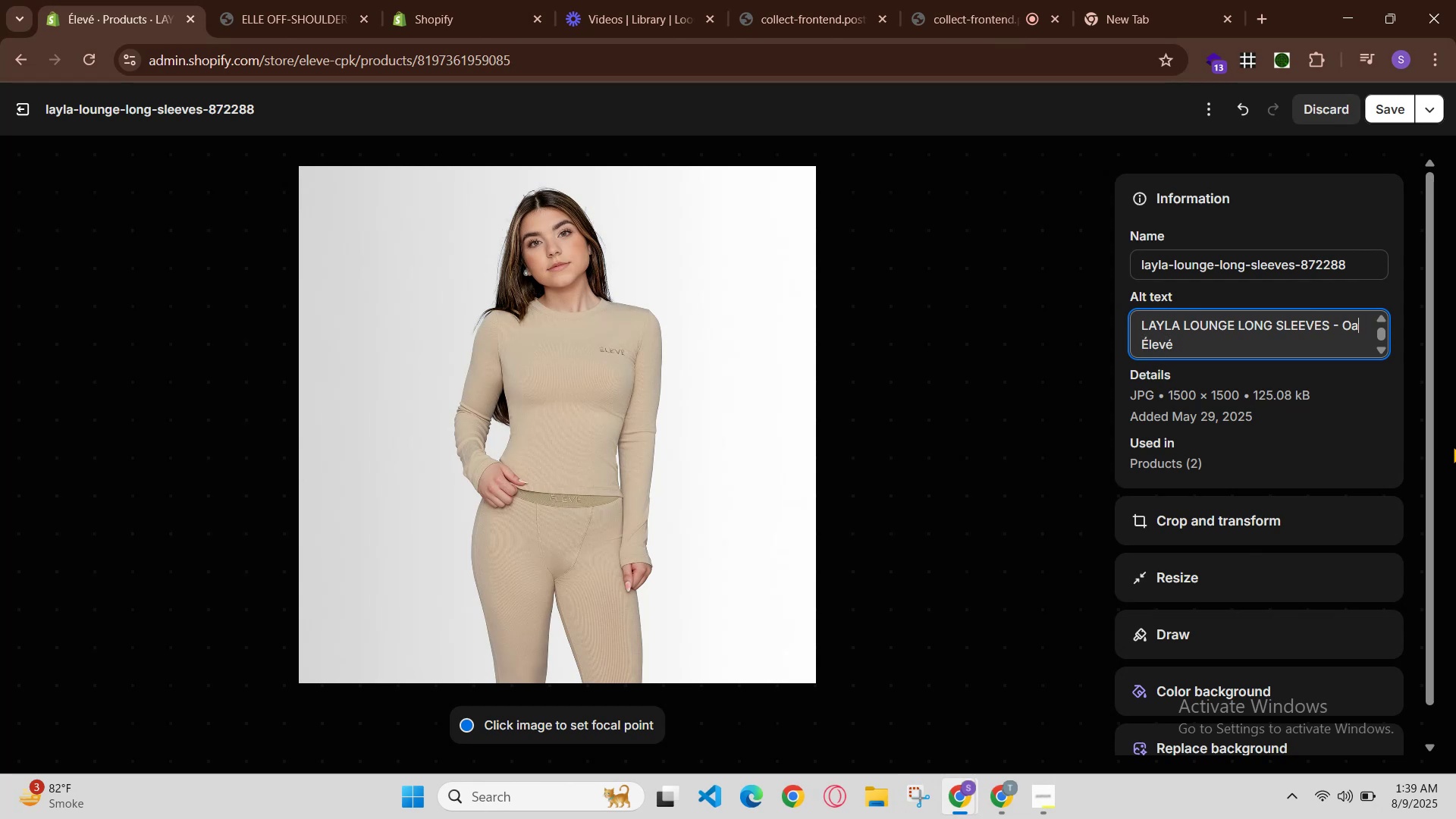 
key(Backspace)
 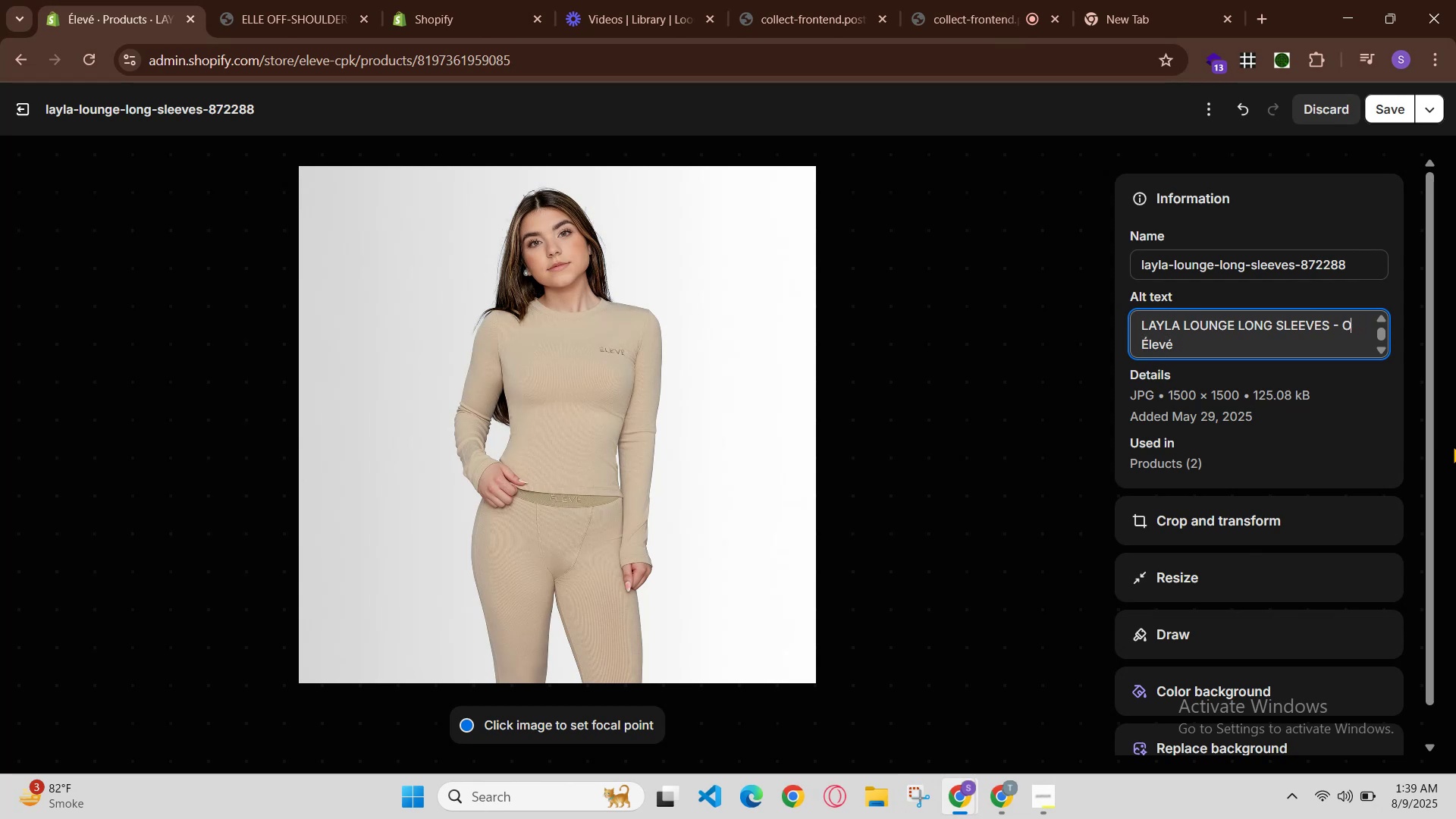 
key(Backspace)
 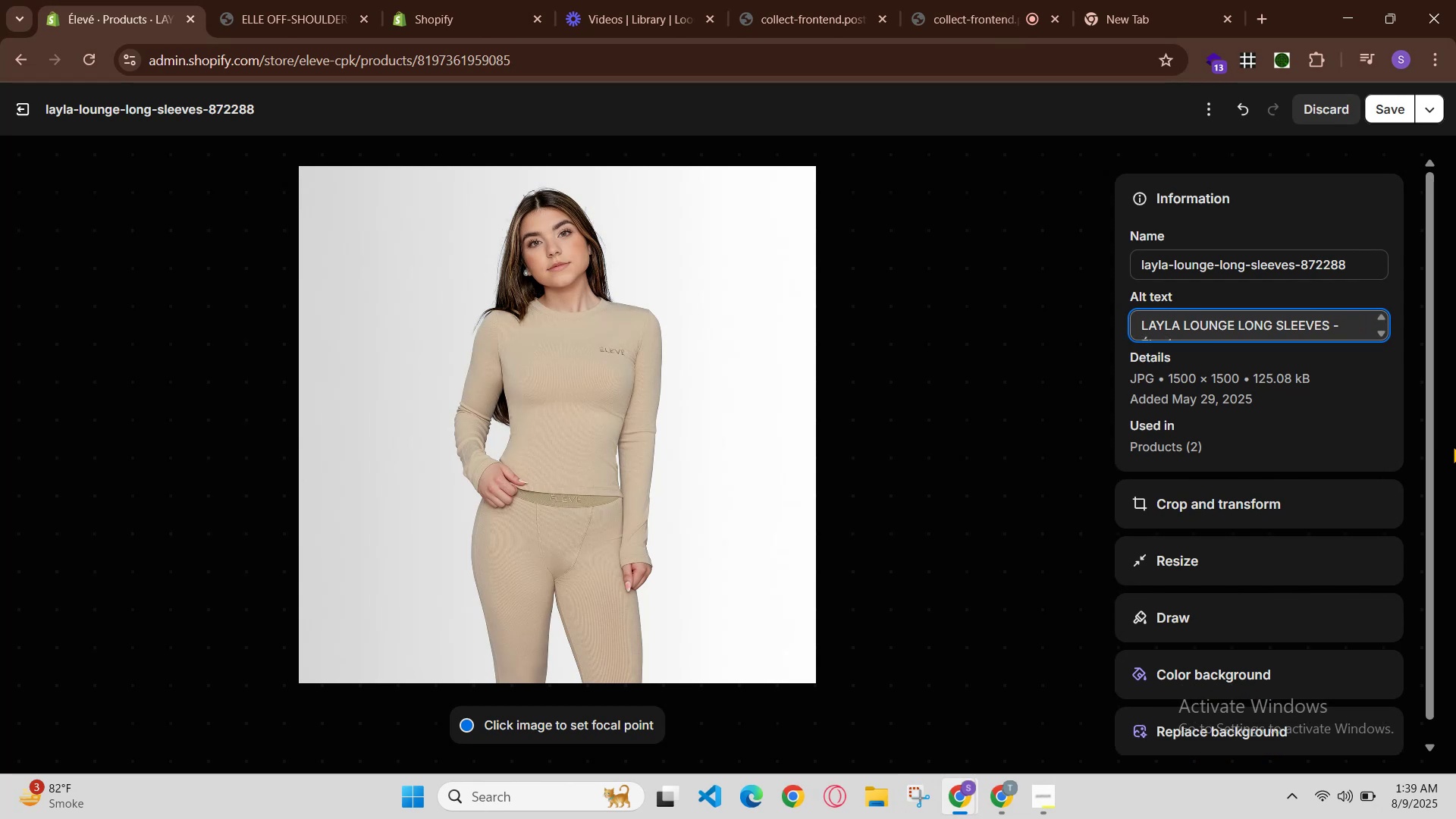 
key(Backspace)
 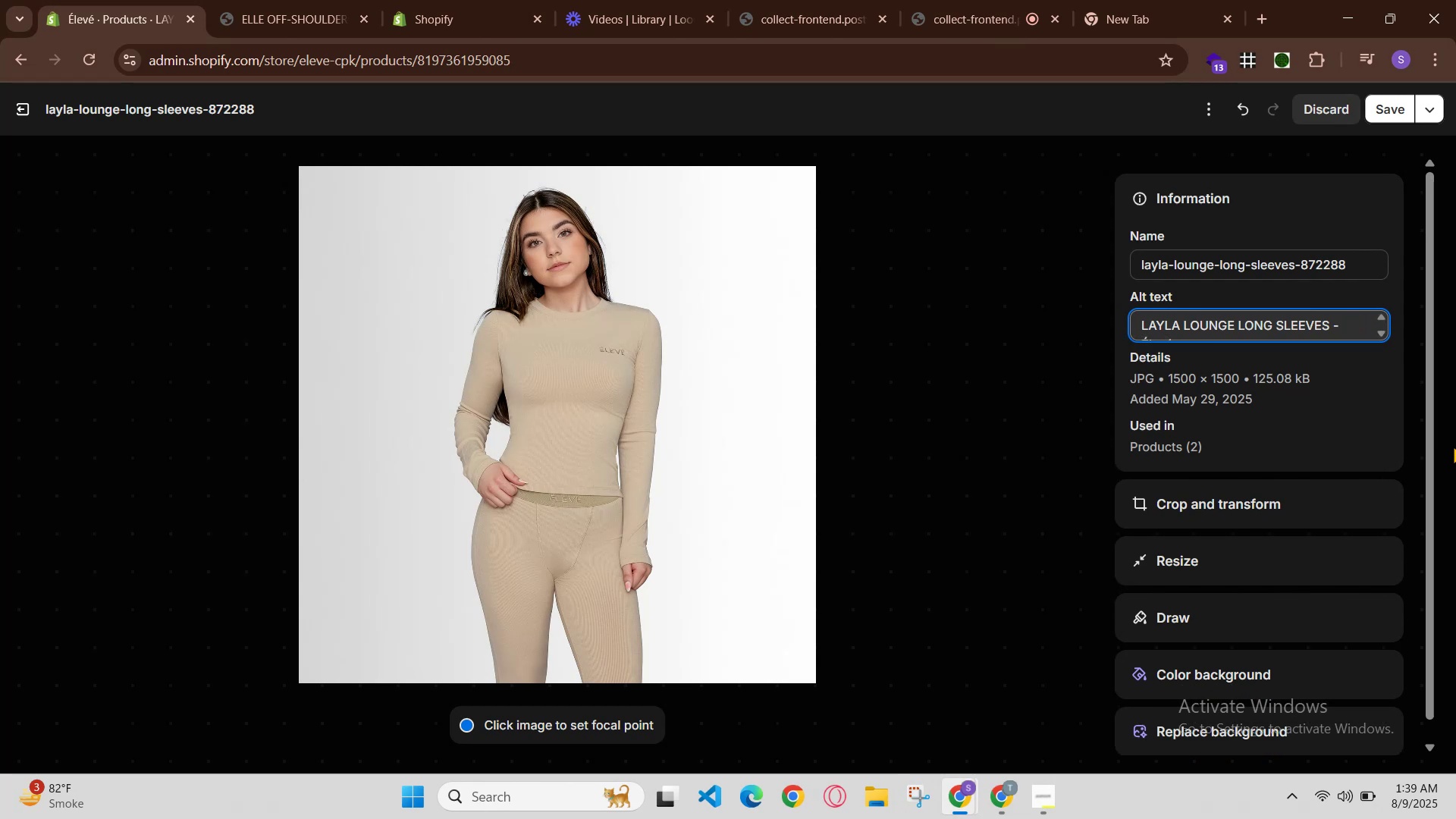 
key(Control+Z)
 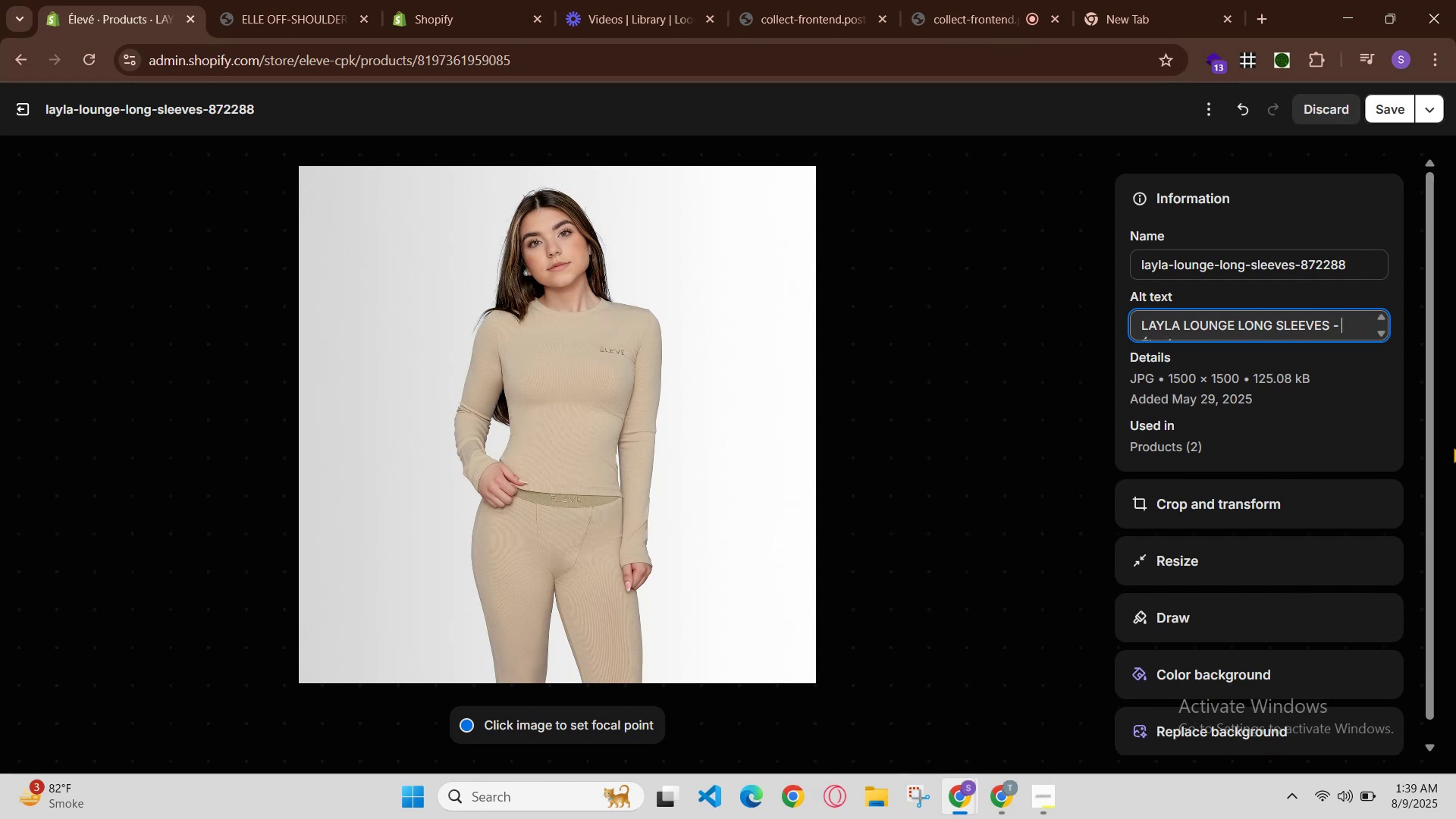 
key(Control+Z)
 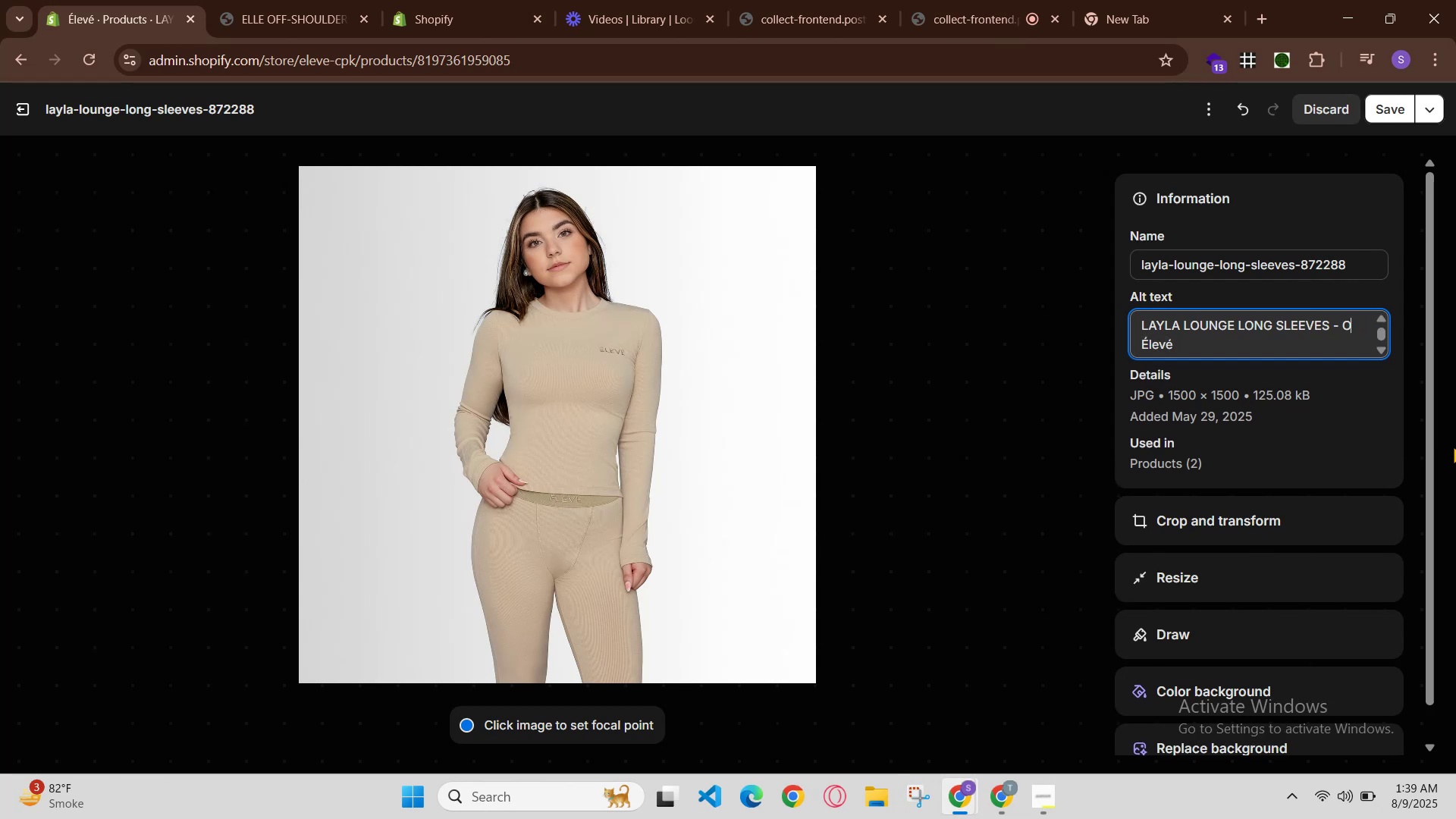 
key(Control+Z)
 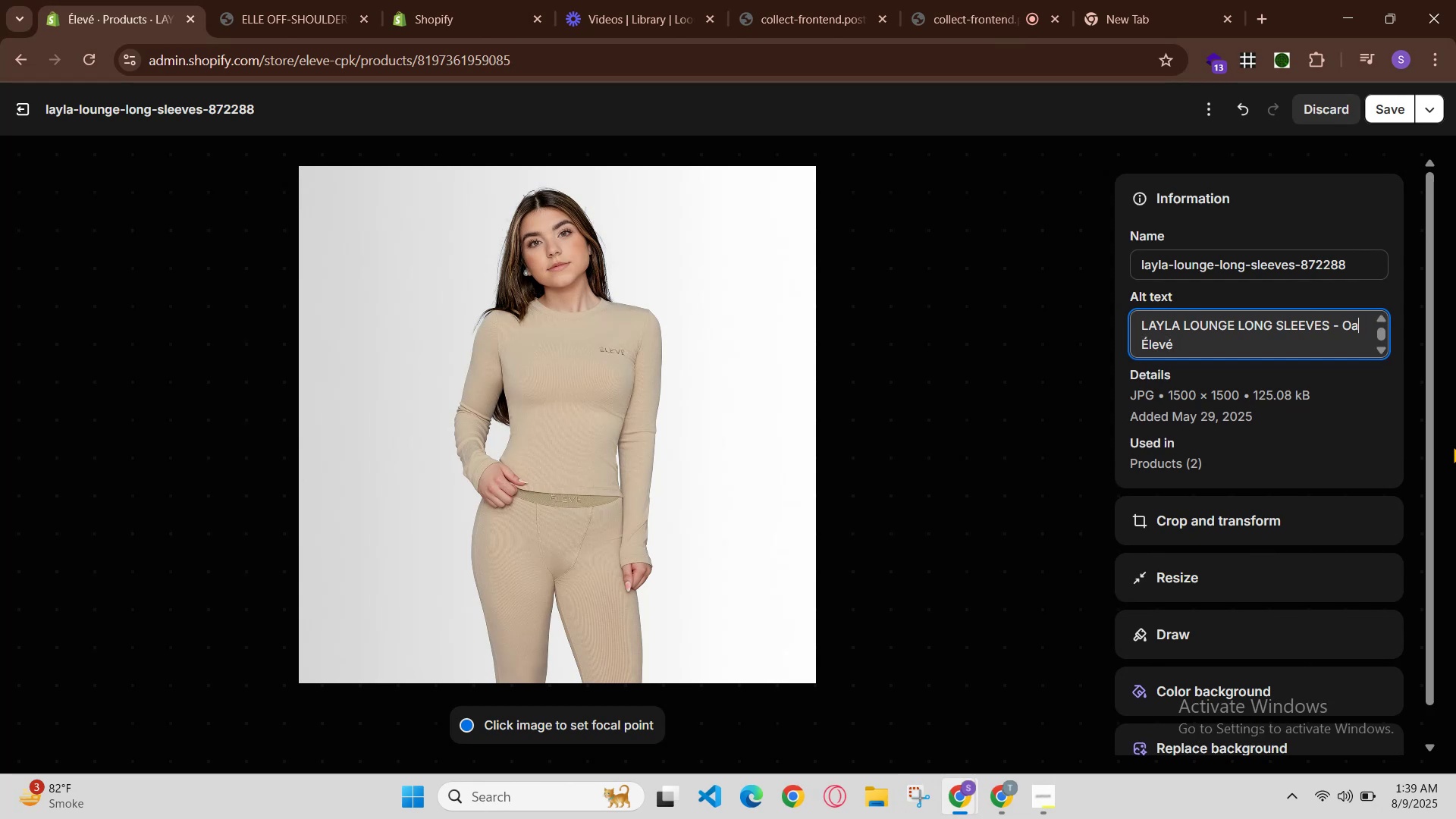 
key(Control+Z)
 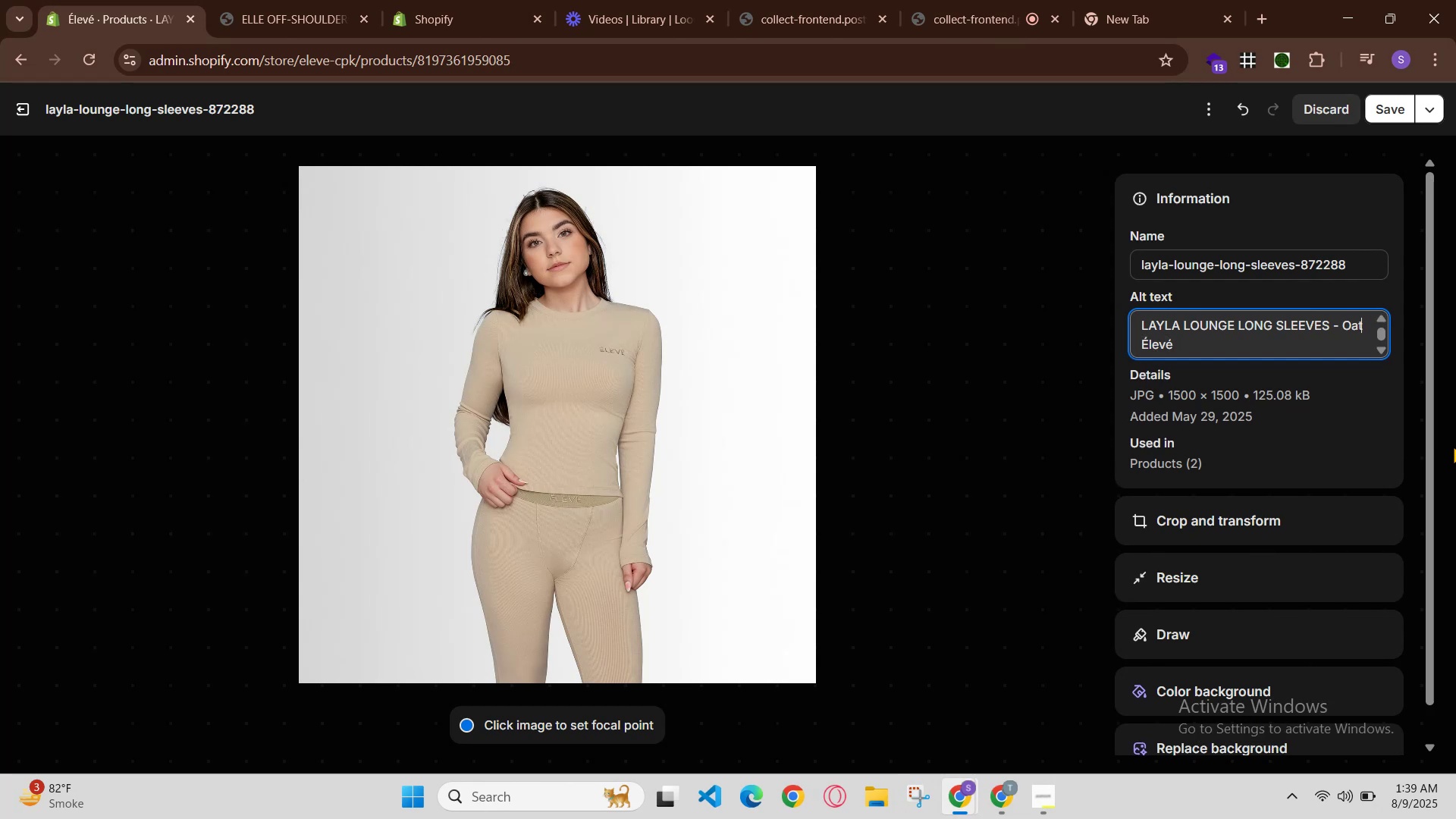 
key(Backspace)
 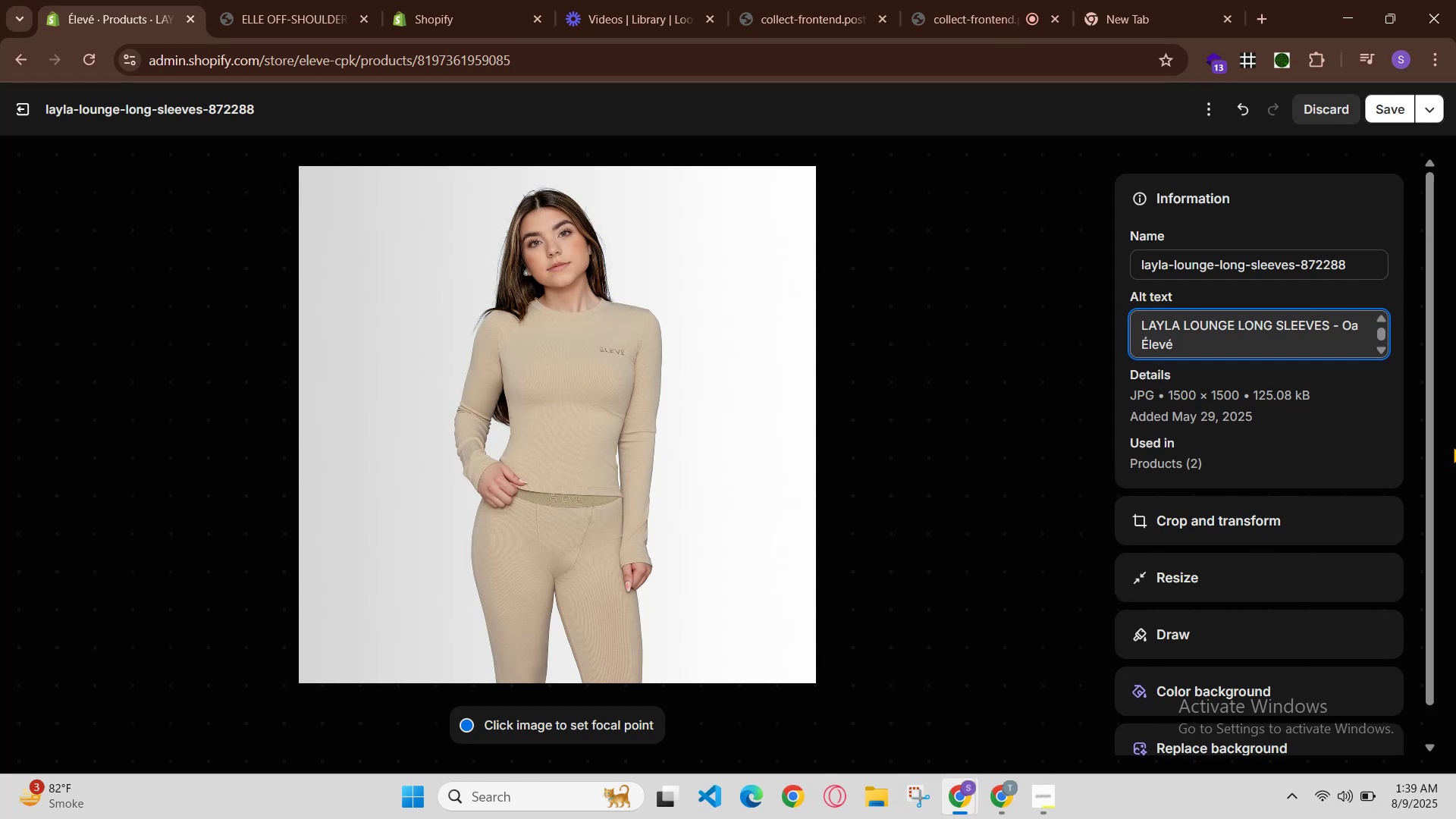 
key(Backspace)
 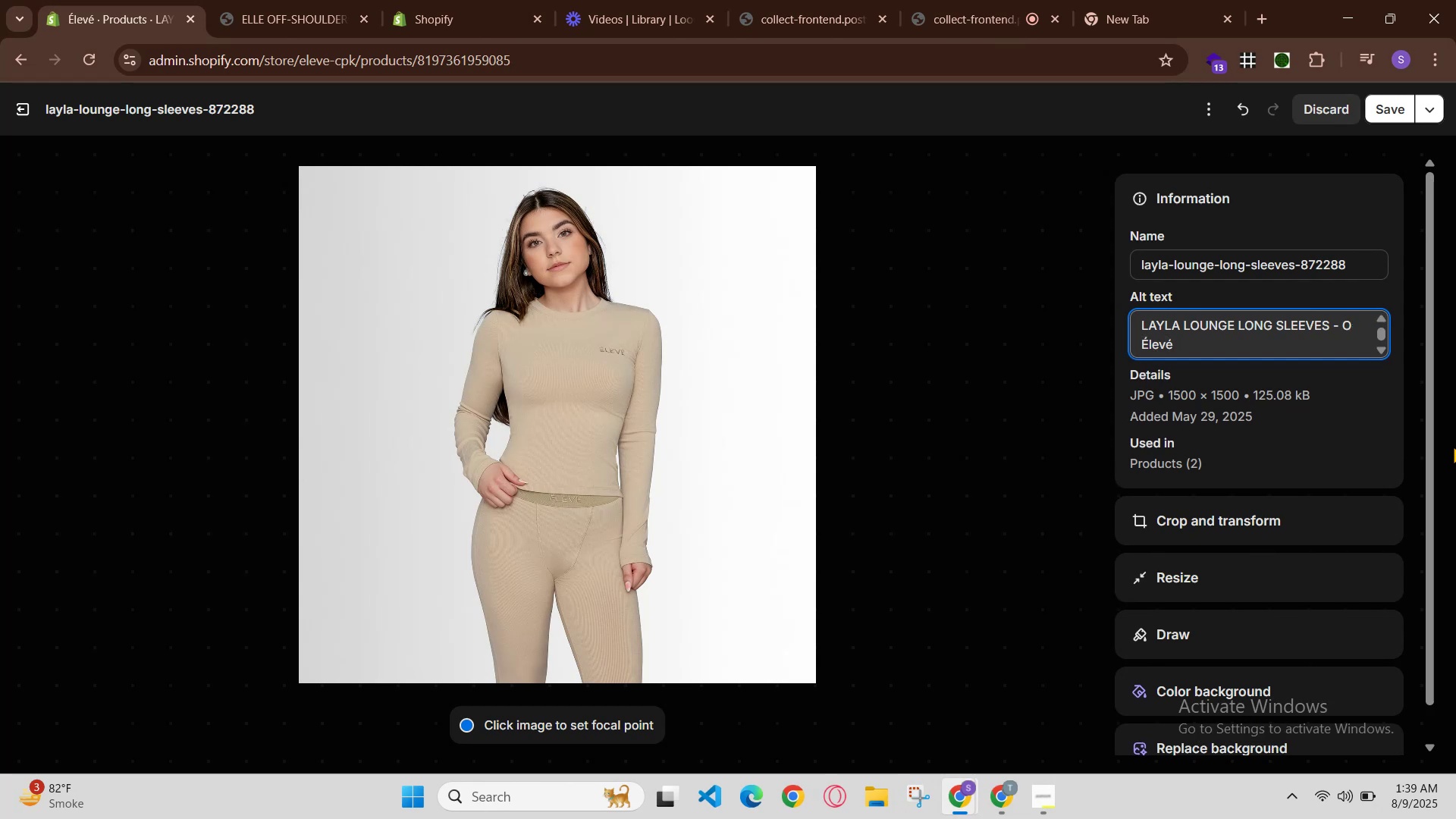 
key(Backspace)
 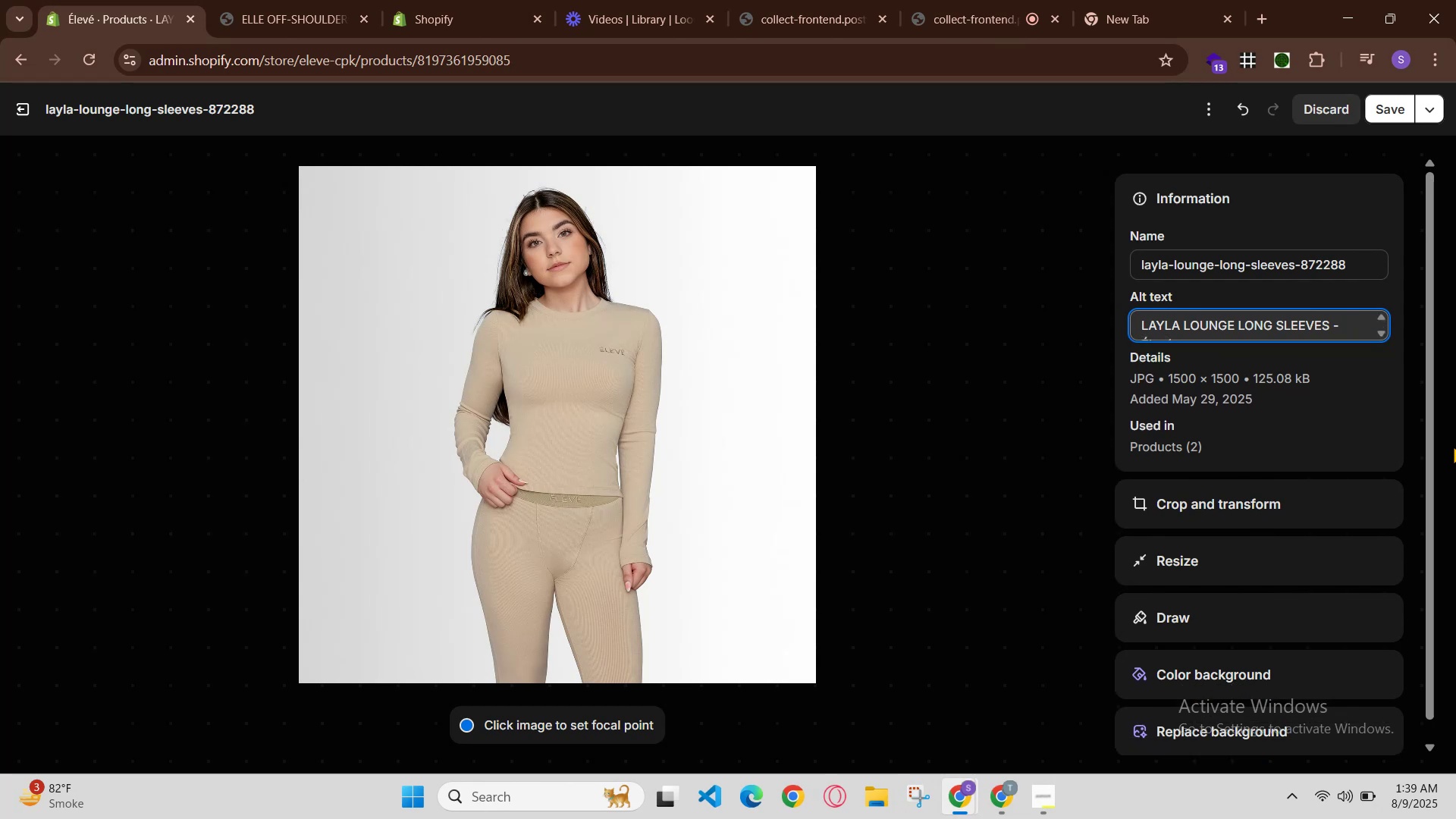 
key(Backspace)
 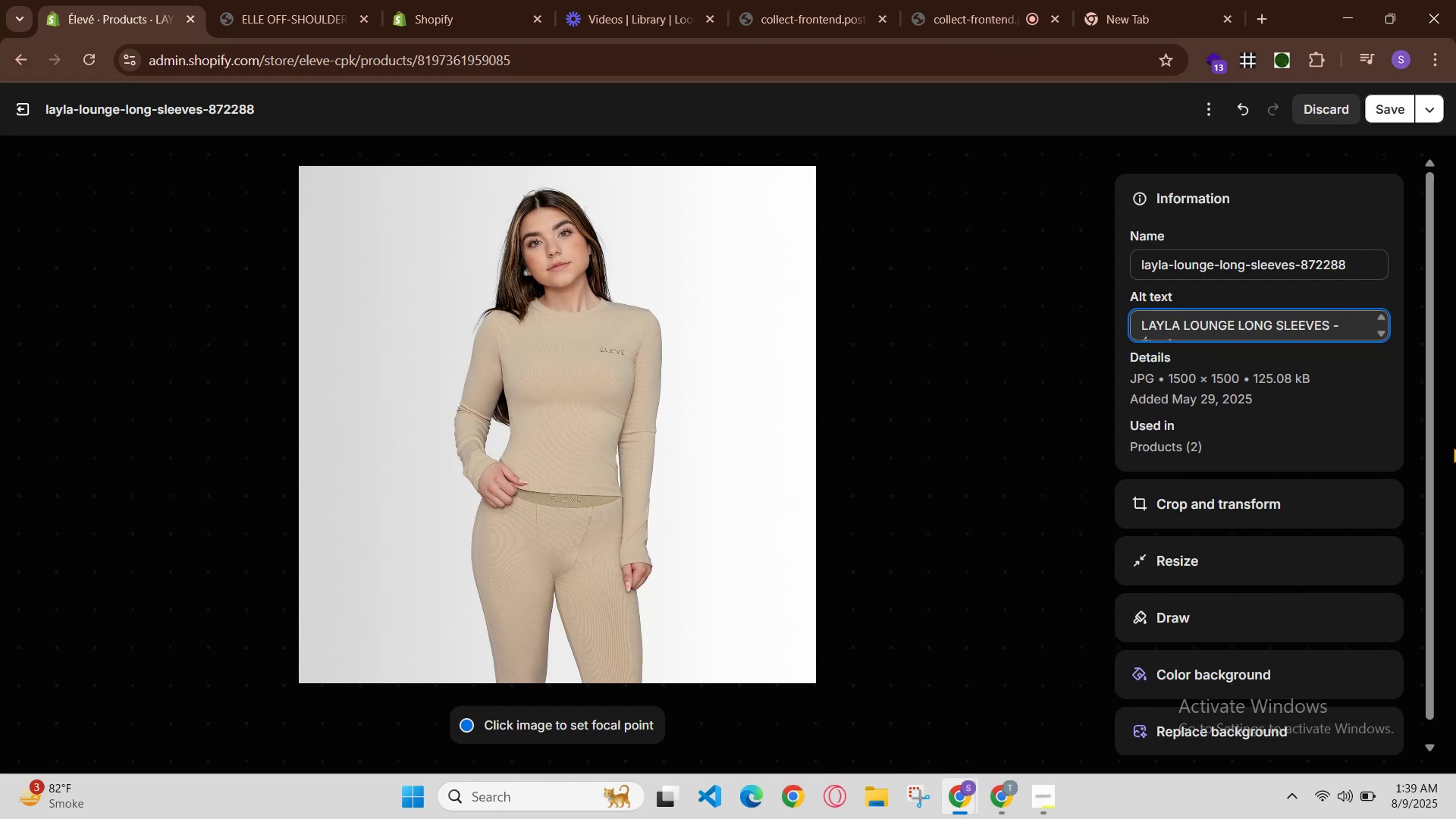 
key(ArrowDown)
 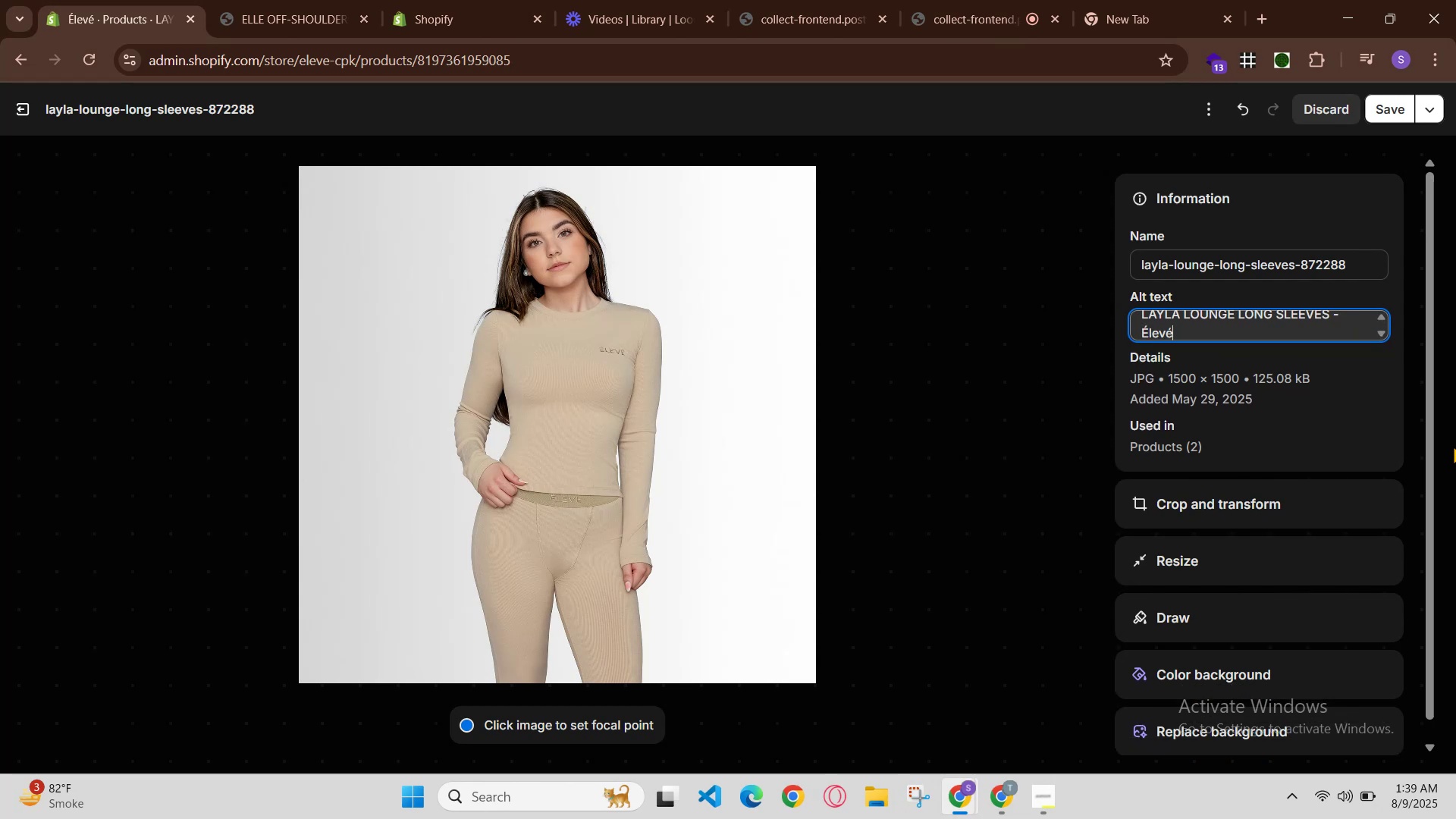 
key(ArrowLeft)
 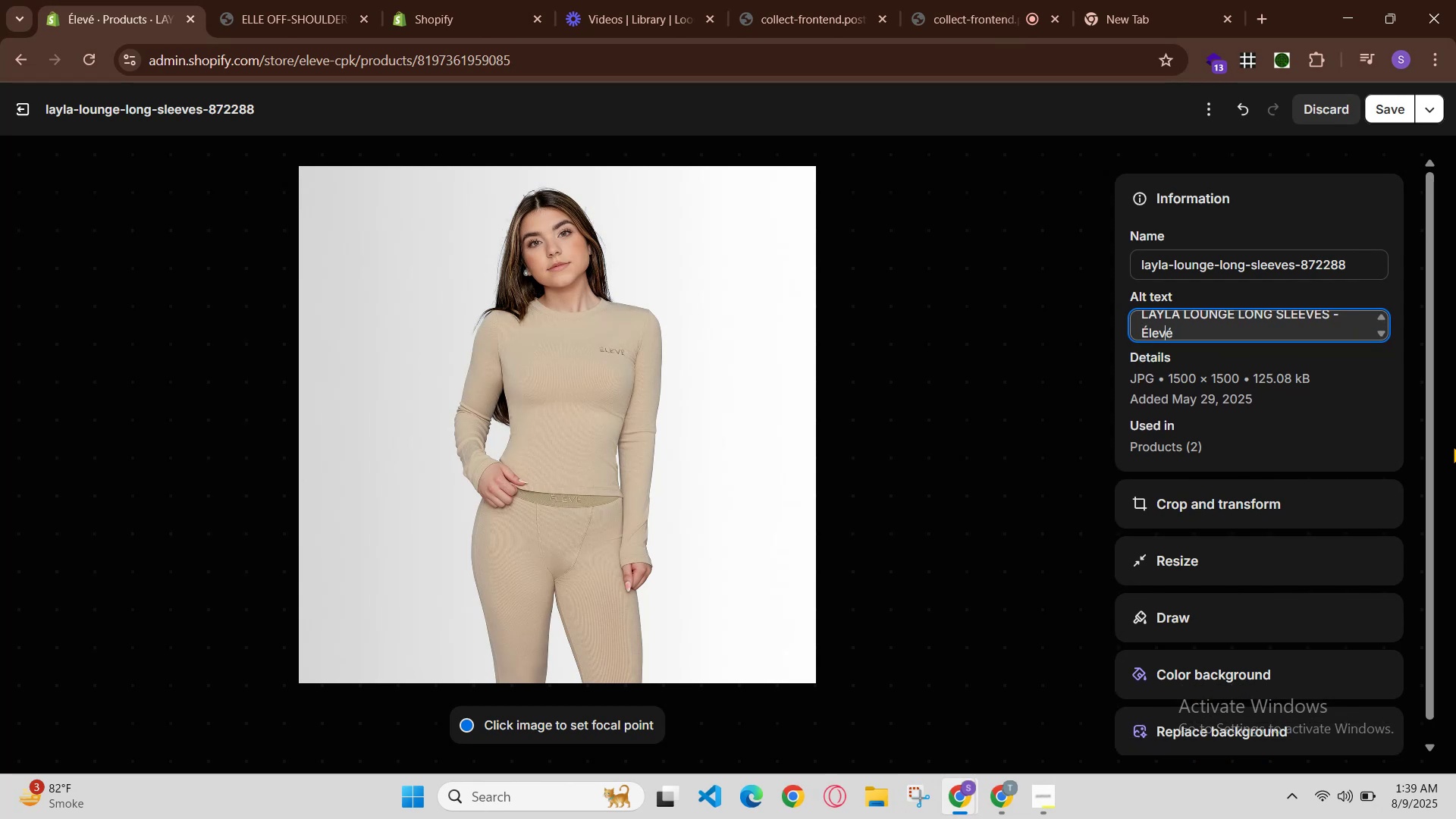 
key(ArrowLeft)
 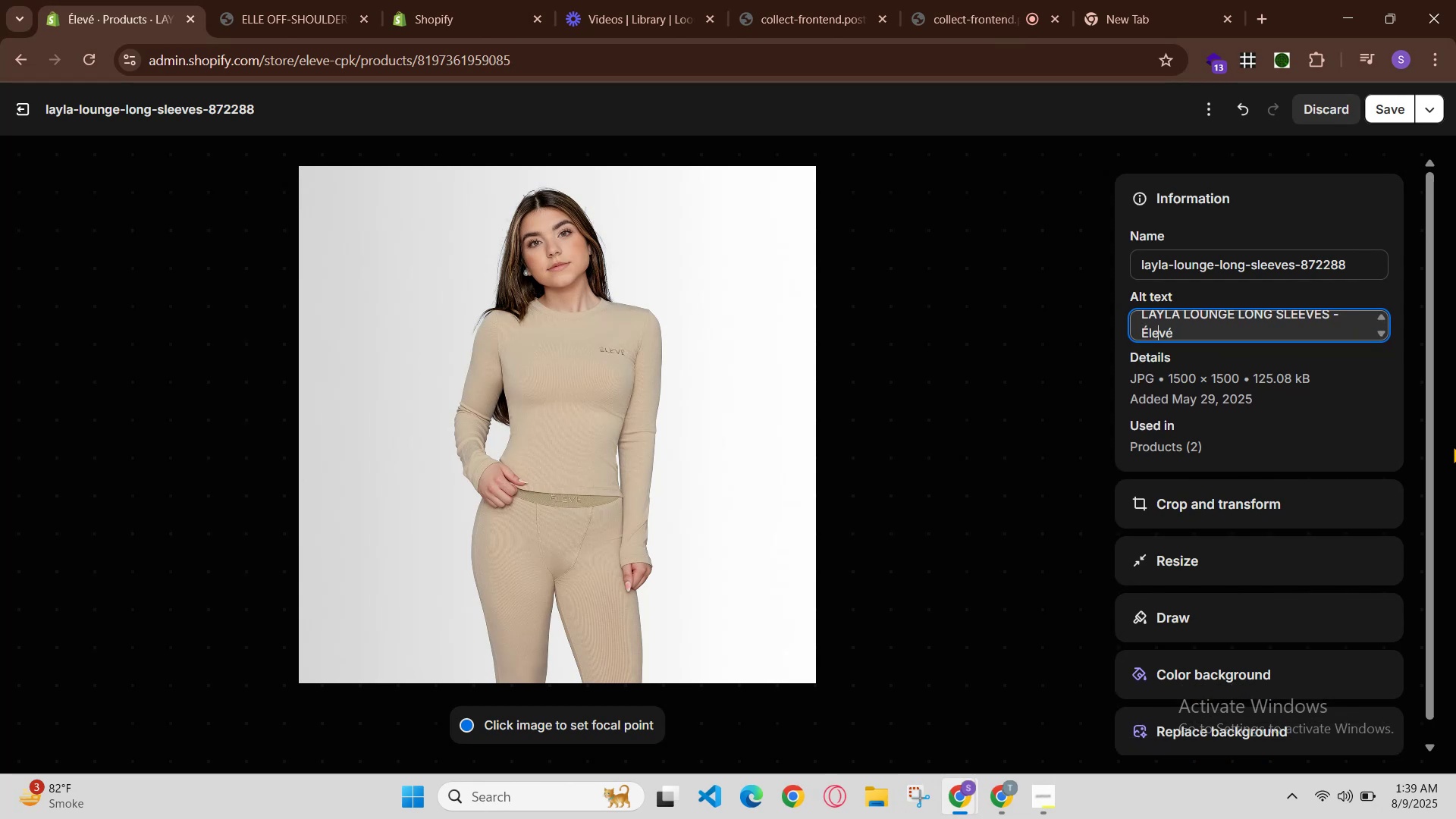 
key(ArrowLeft)
 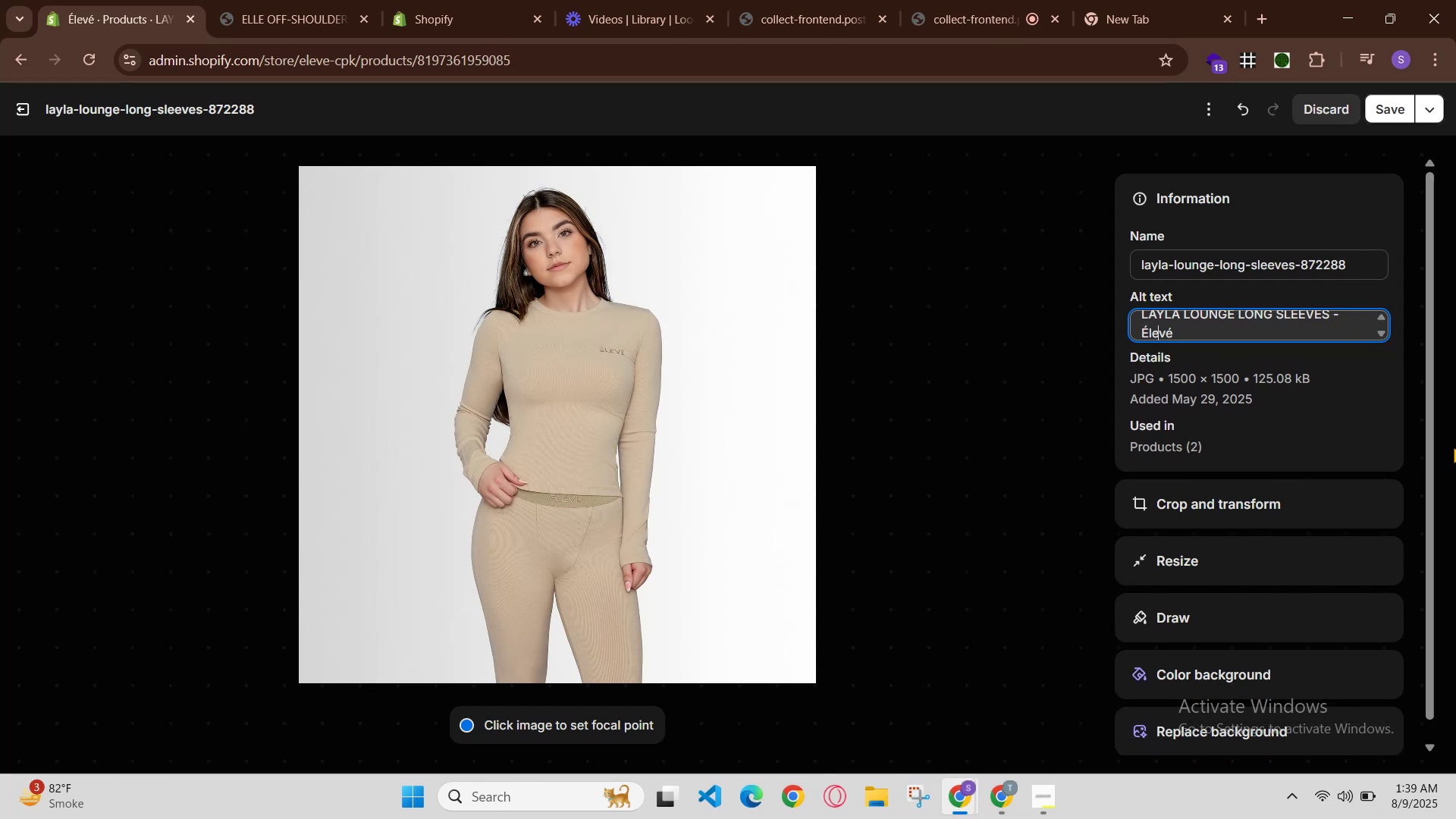 
key(ArrowLeft)
 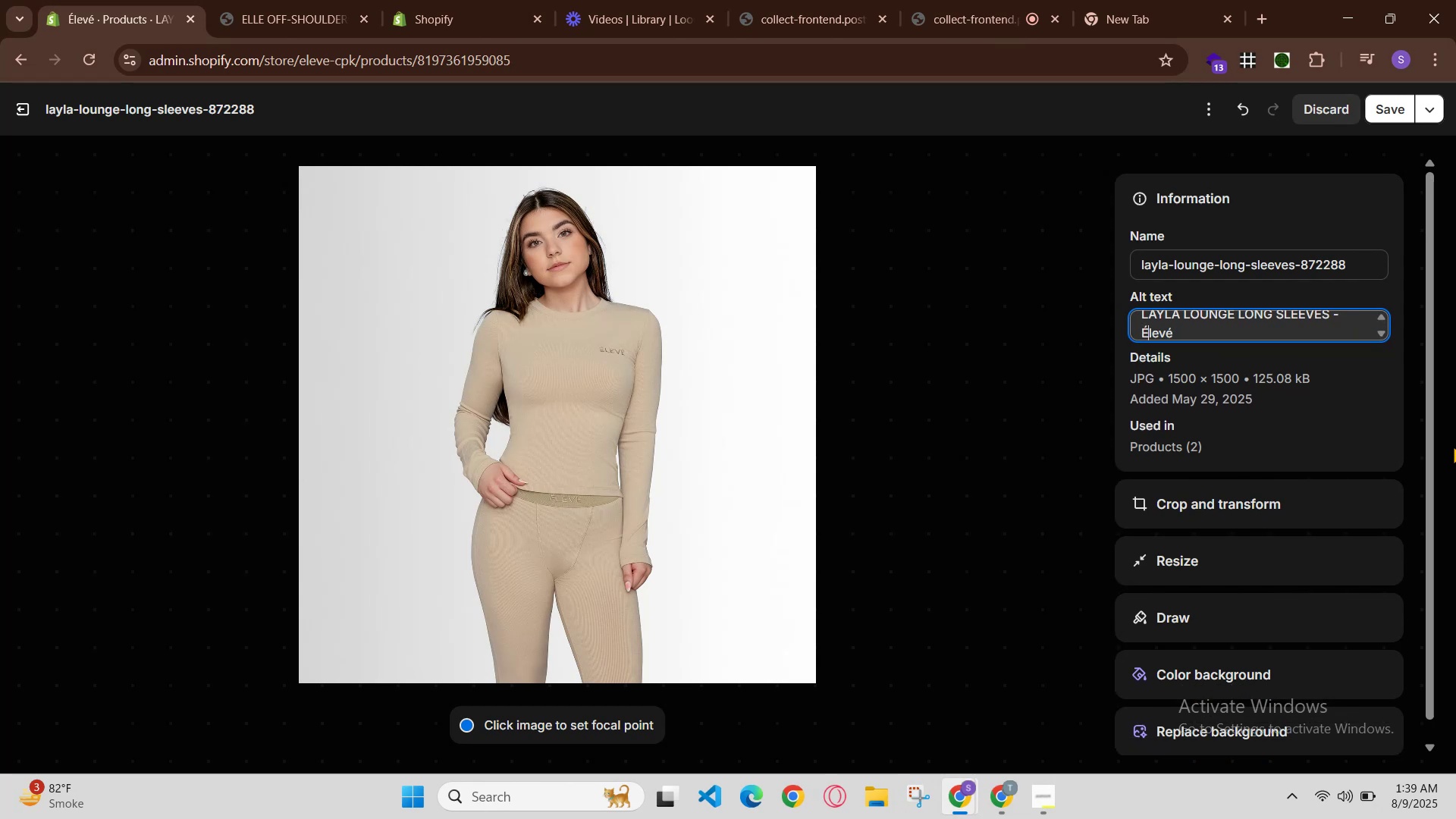 
key(ArrowLeft)
 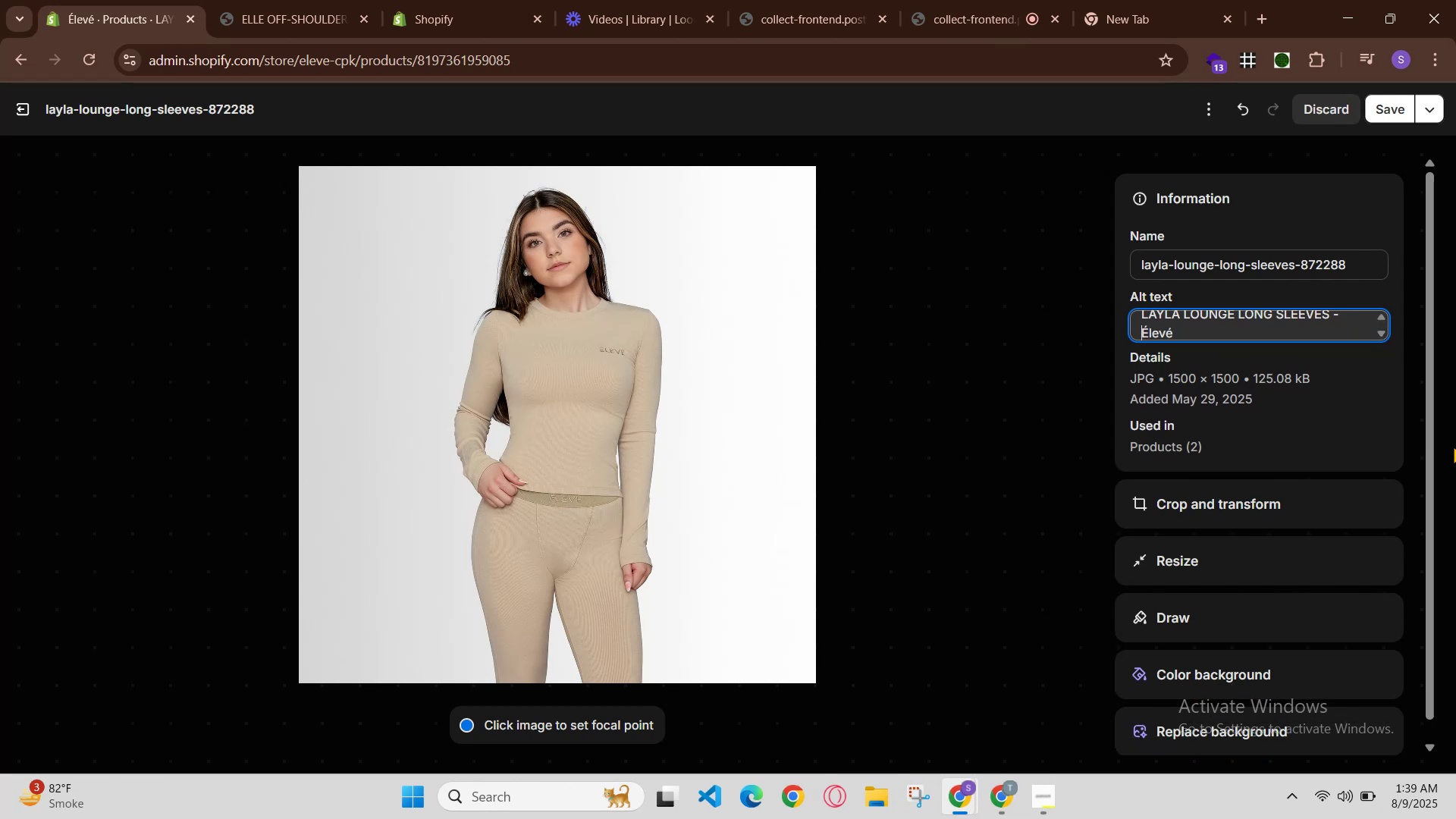 
key(ArrowLeft)
 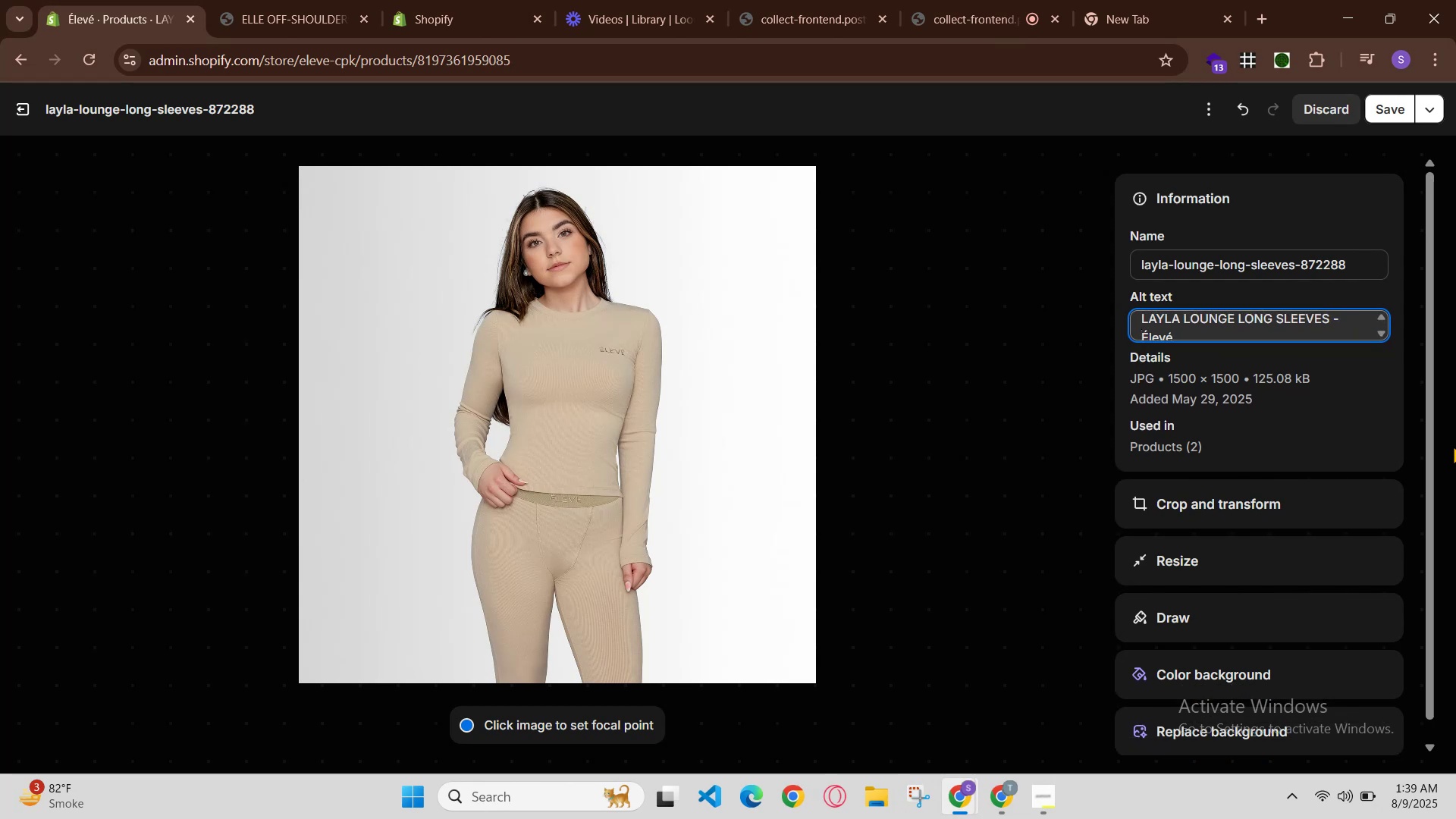 
key(ArrowDown)
 